 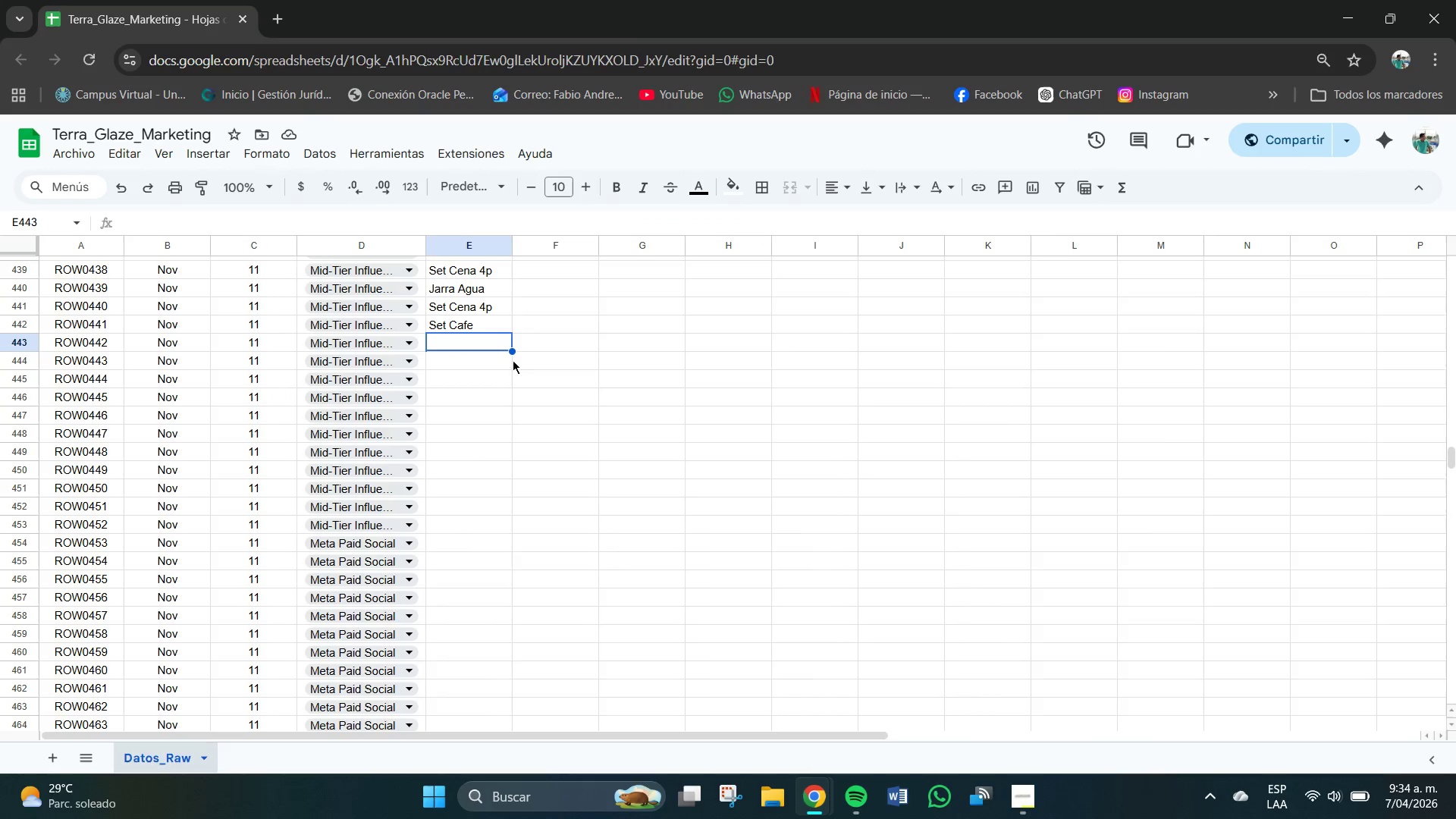 
left_click([460, 344])
 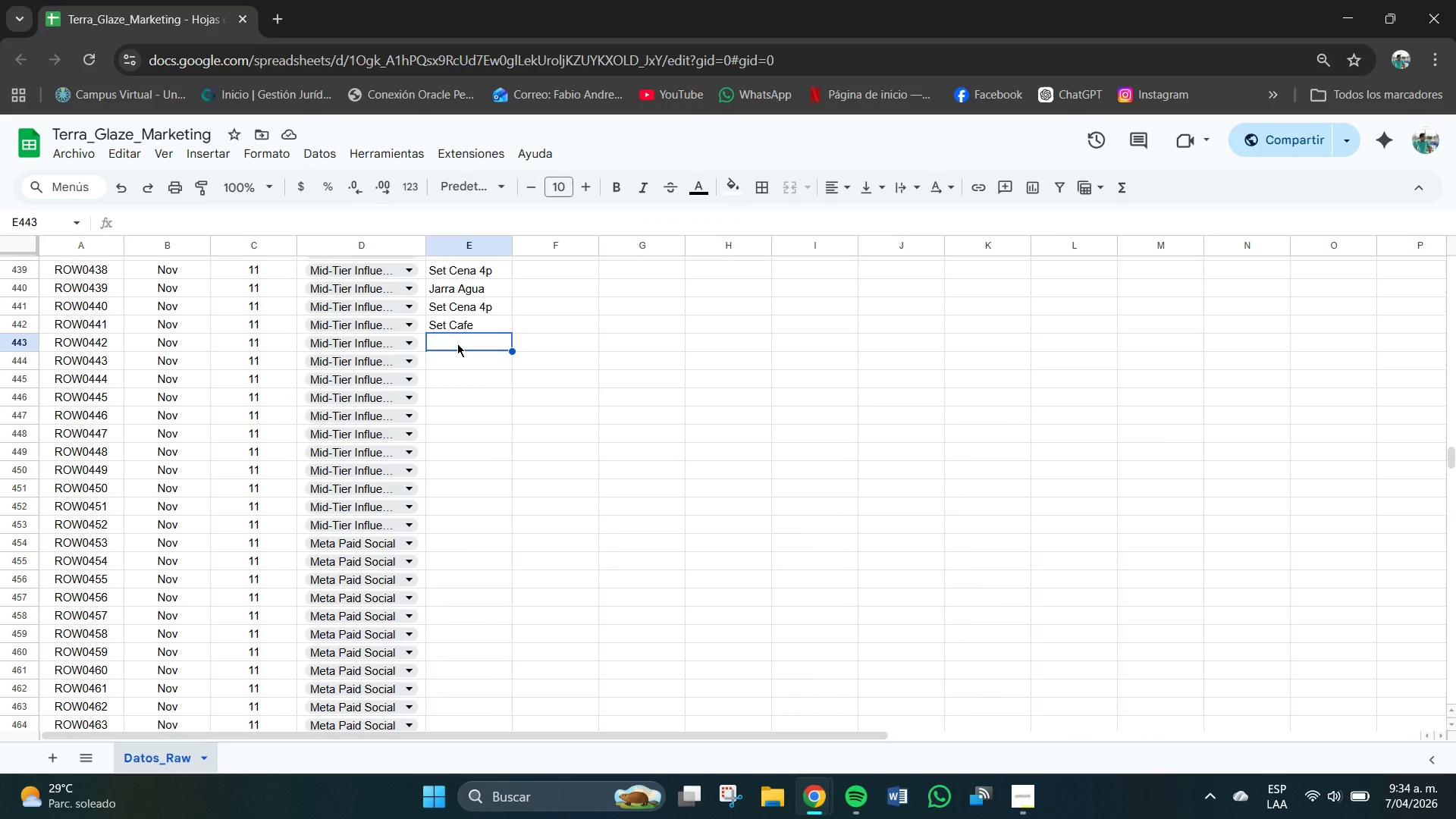 
key(CapsLock)
 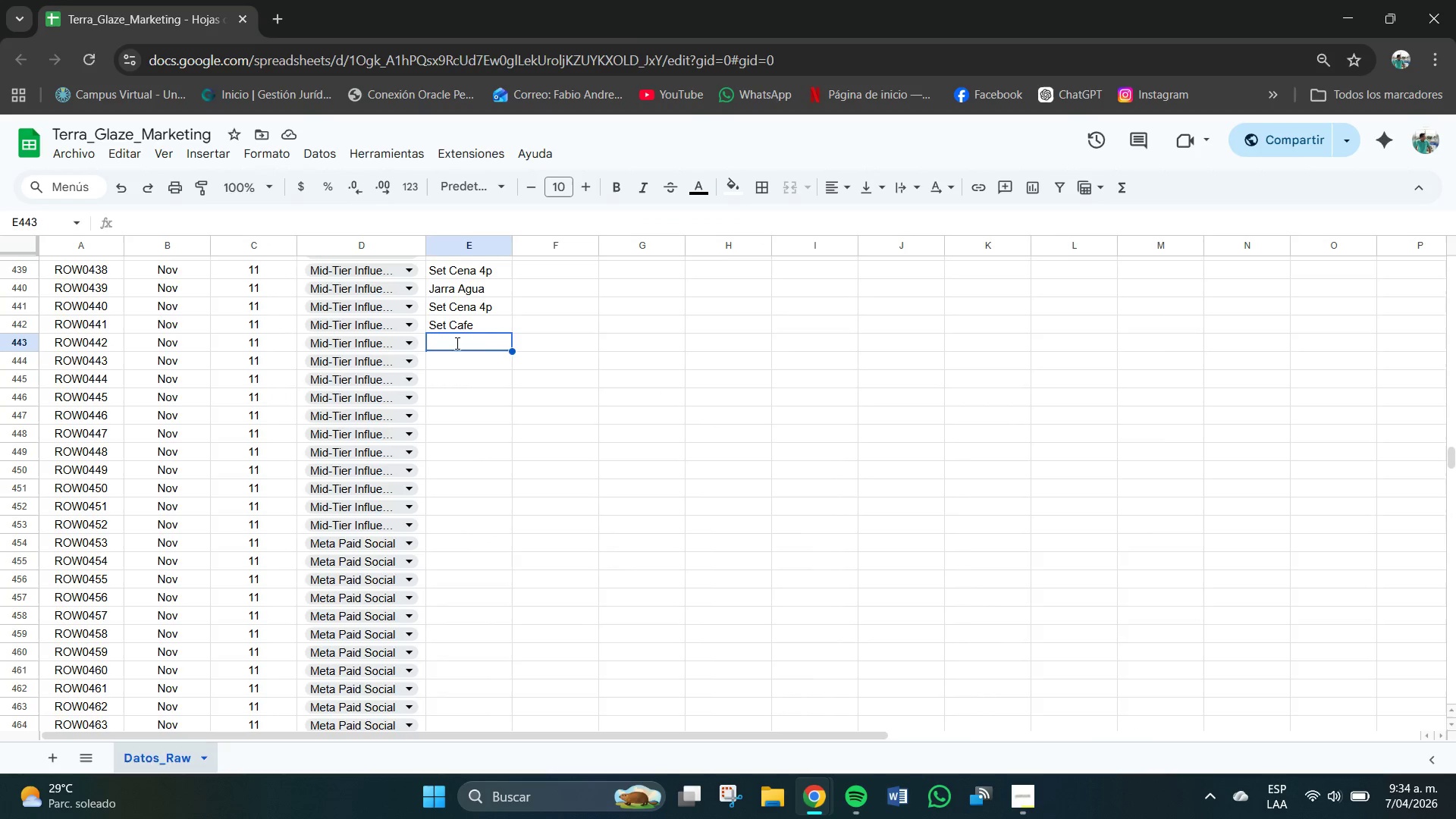 
key(P)
 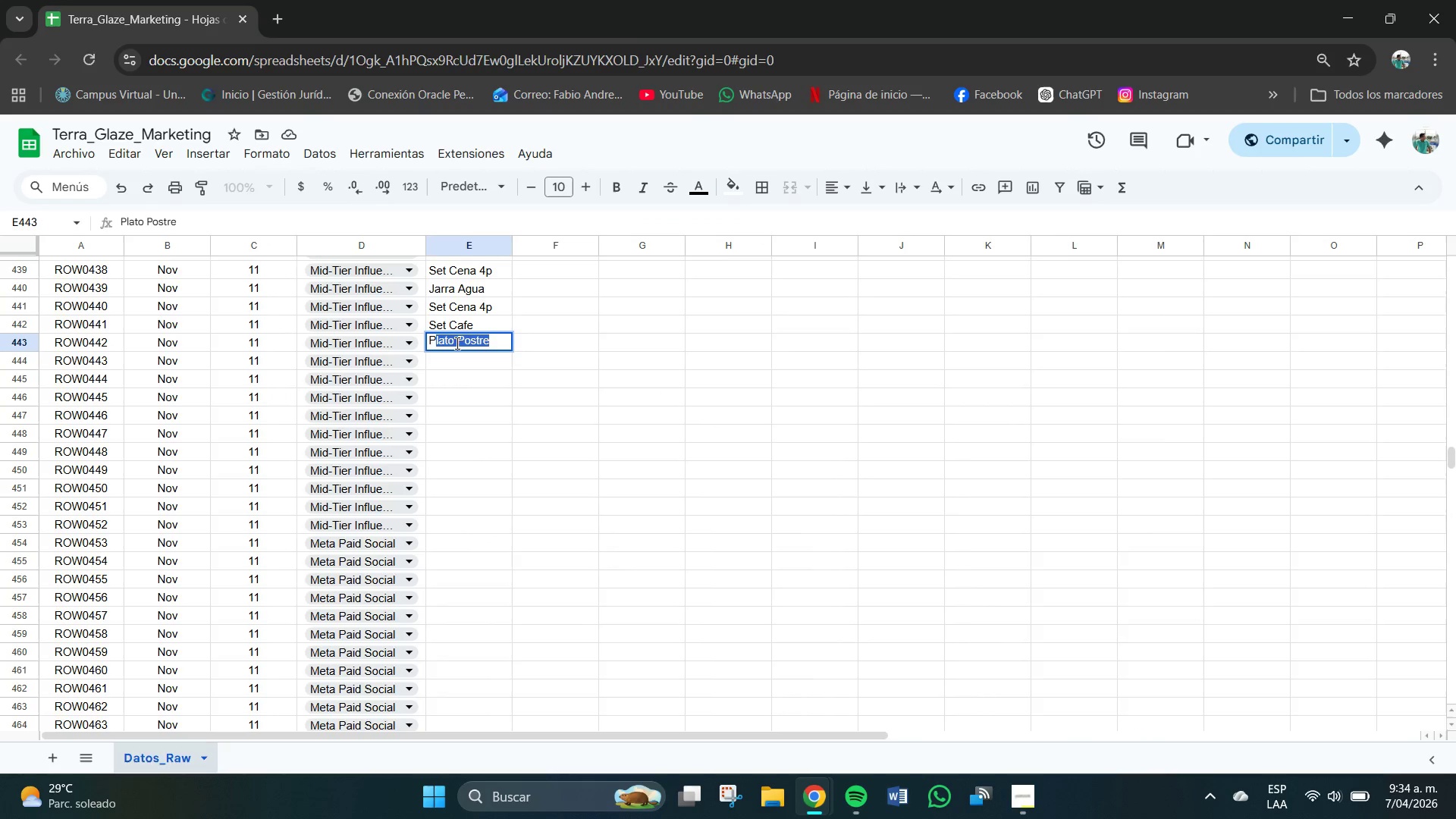 
key(CapsLock)
 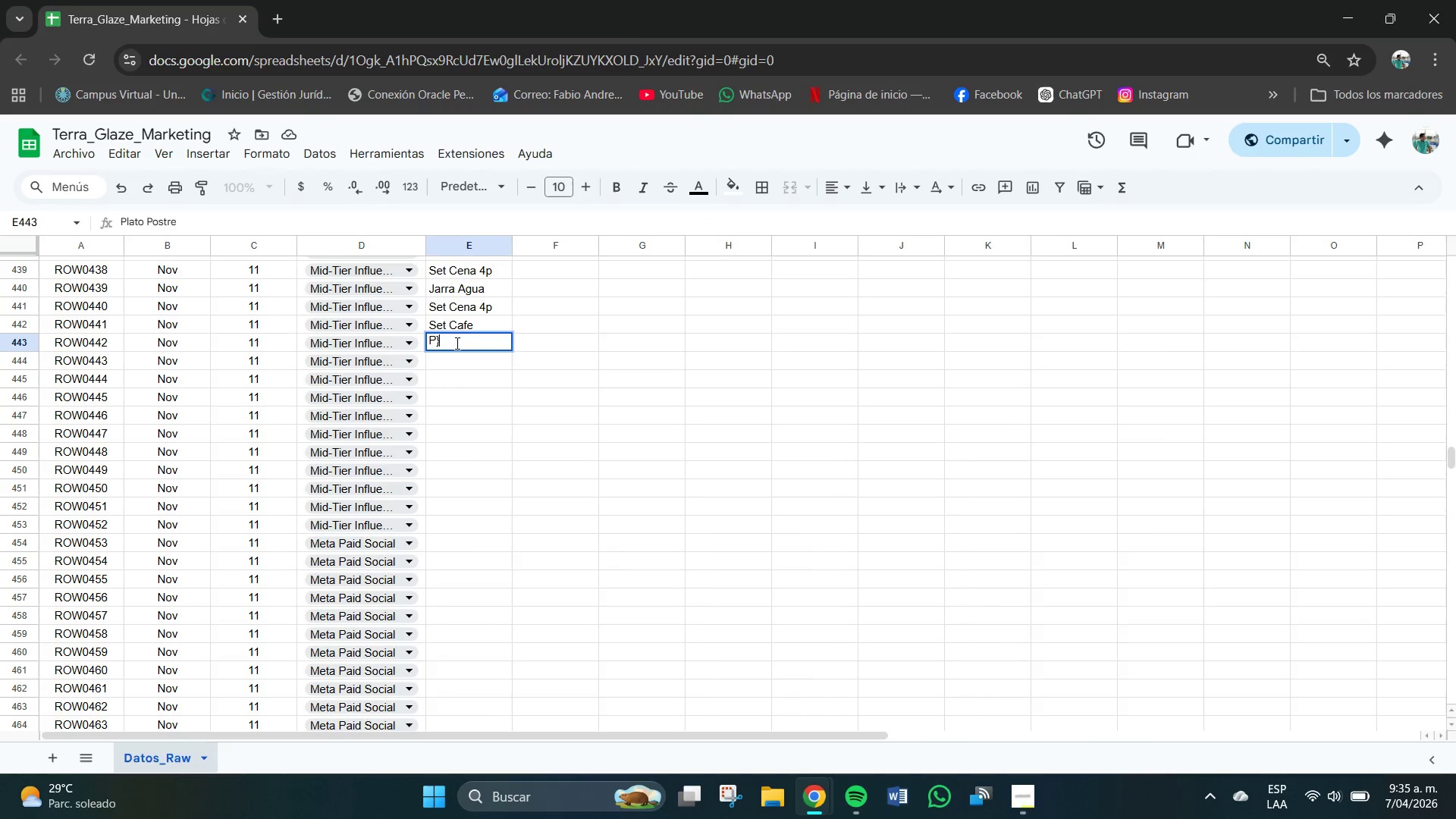 
key(Slash)
 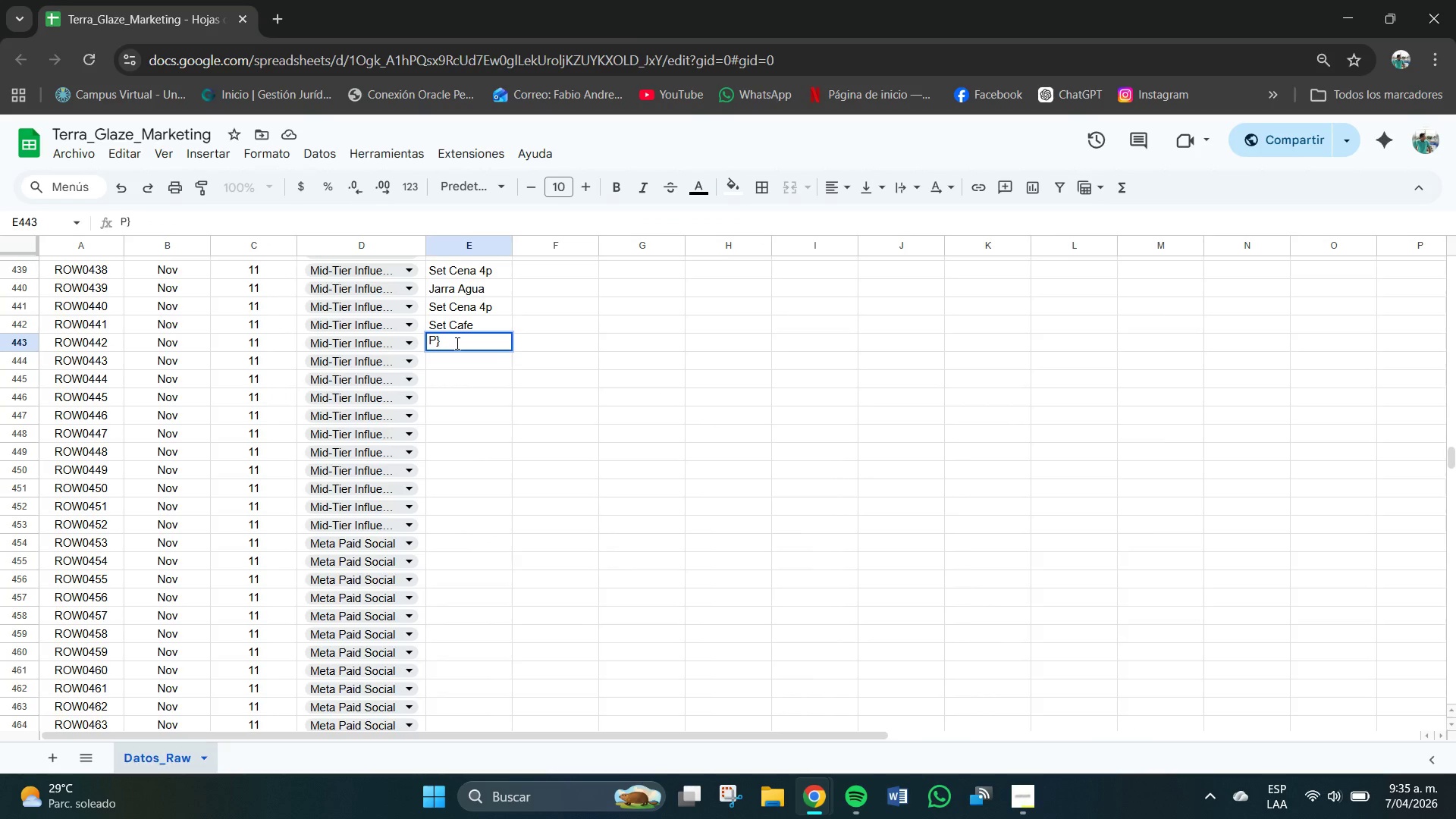 
key(Backspace)
 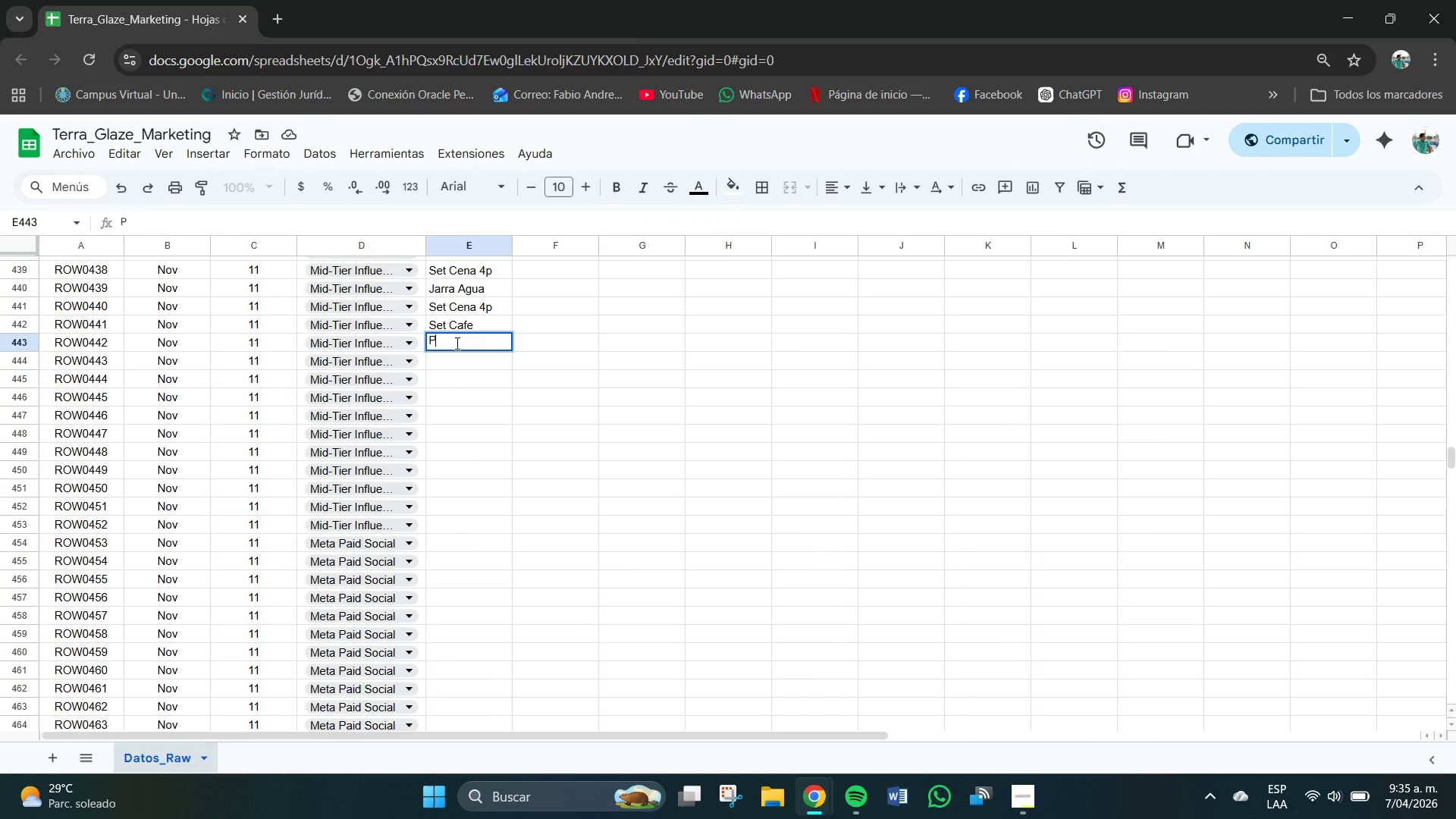 
key(L)
 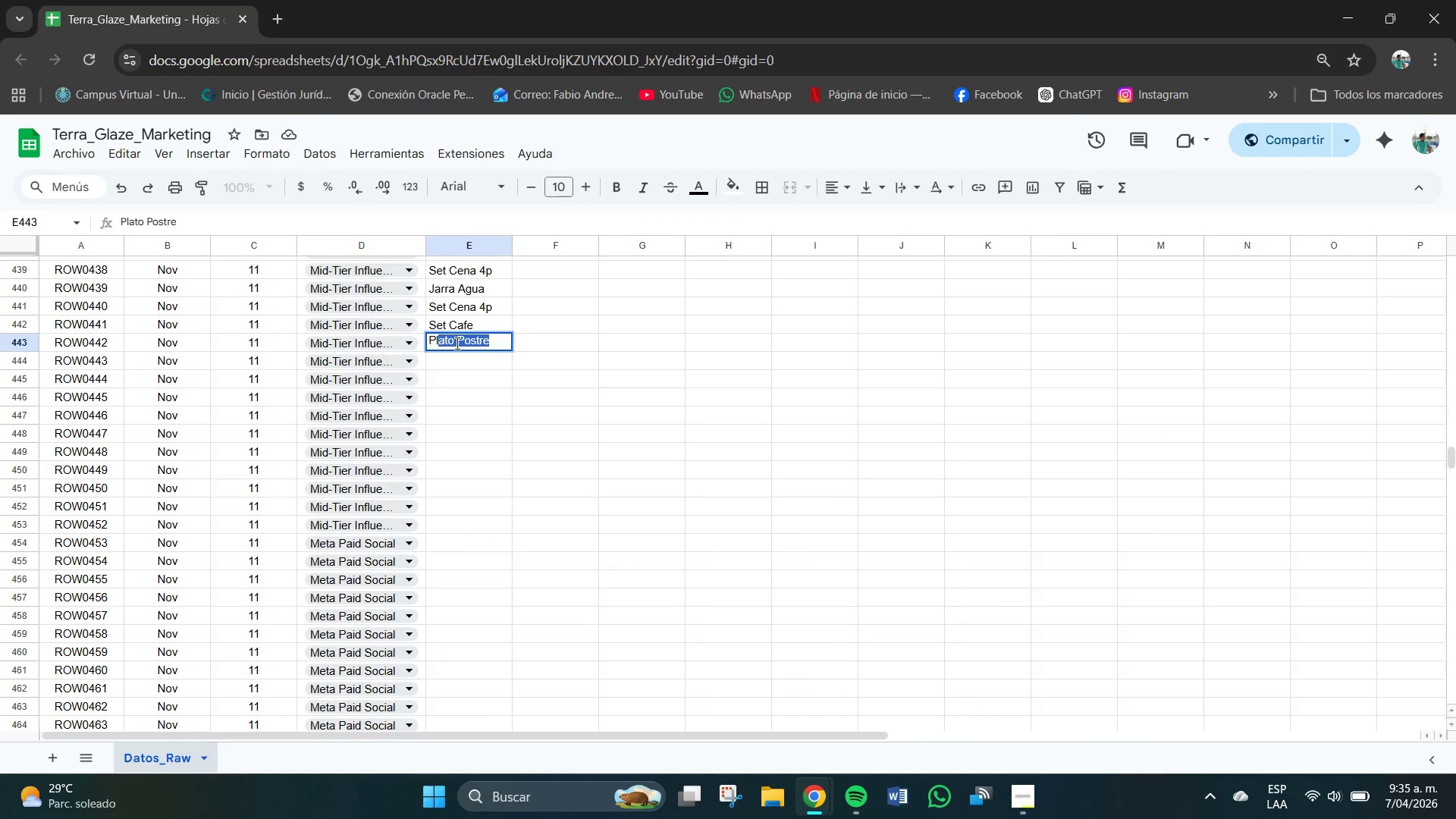 
key(Enter)
 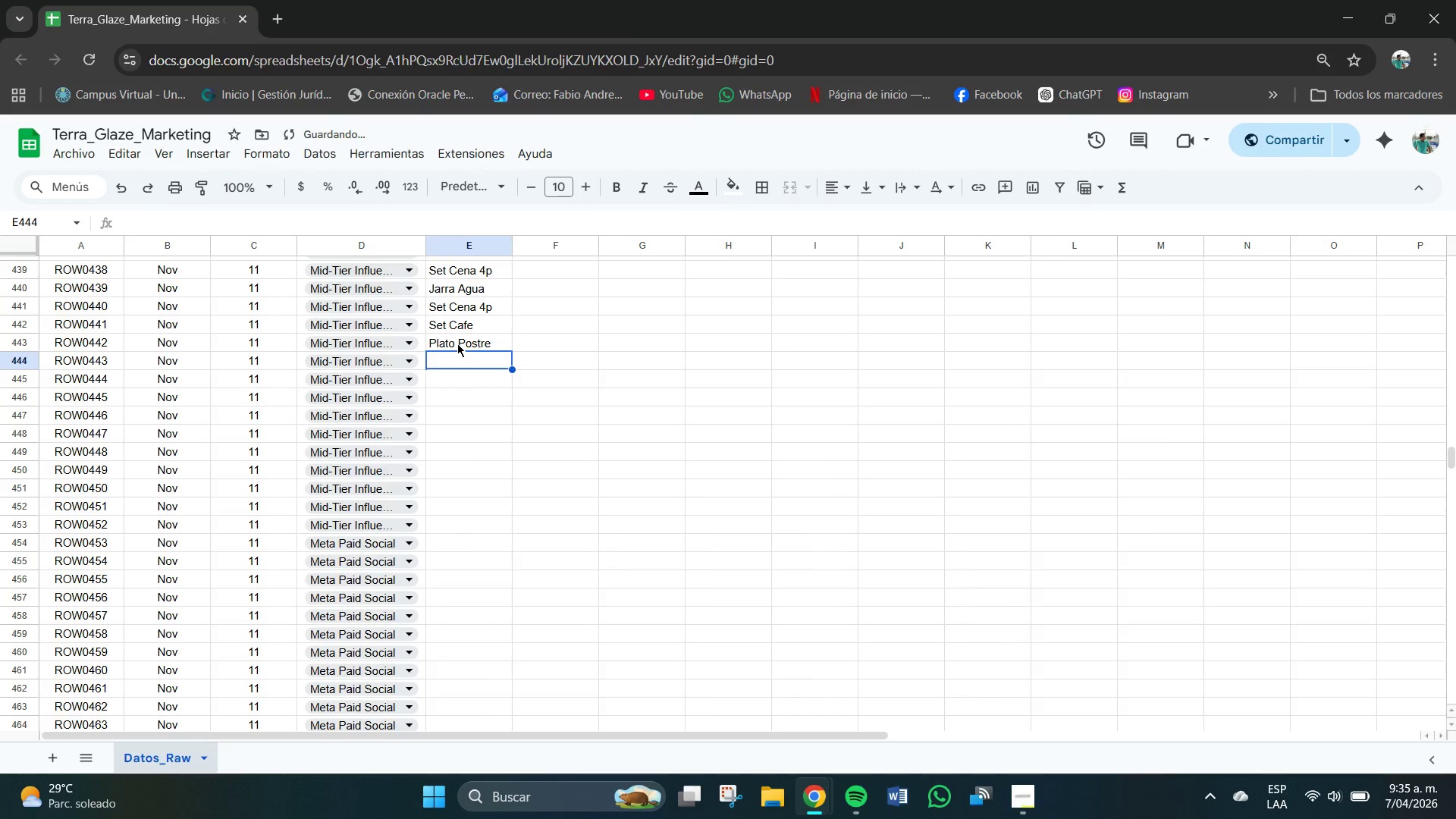 
type(Jarra Agua )
 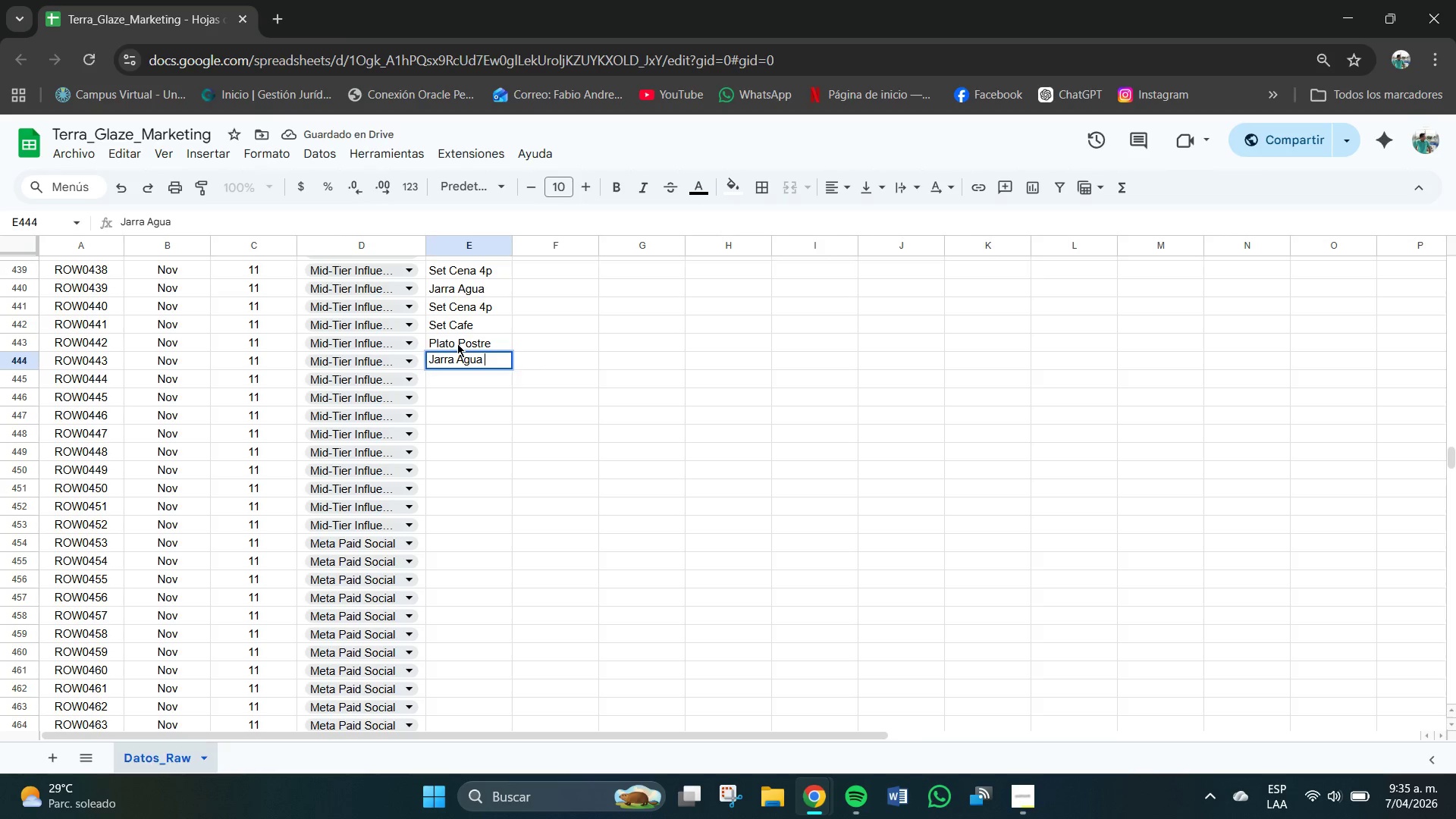 
key(Enter)
 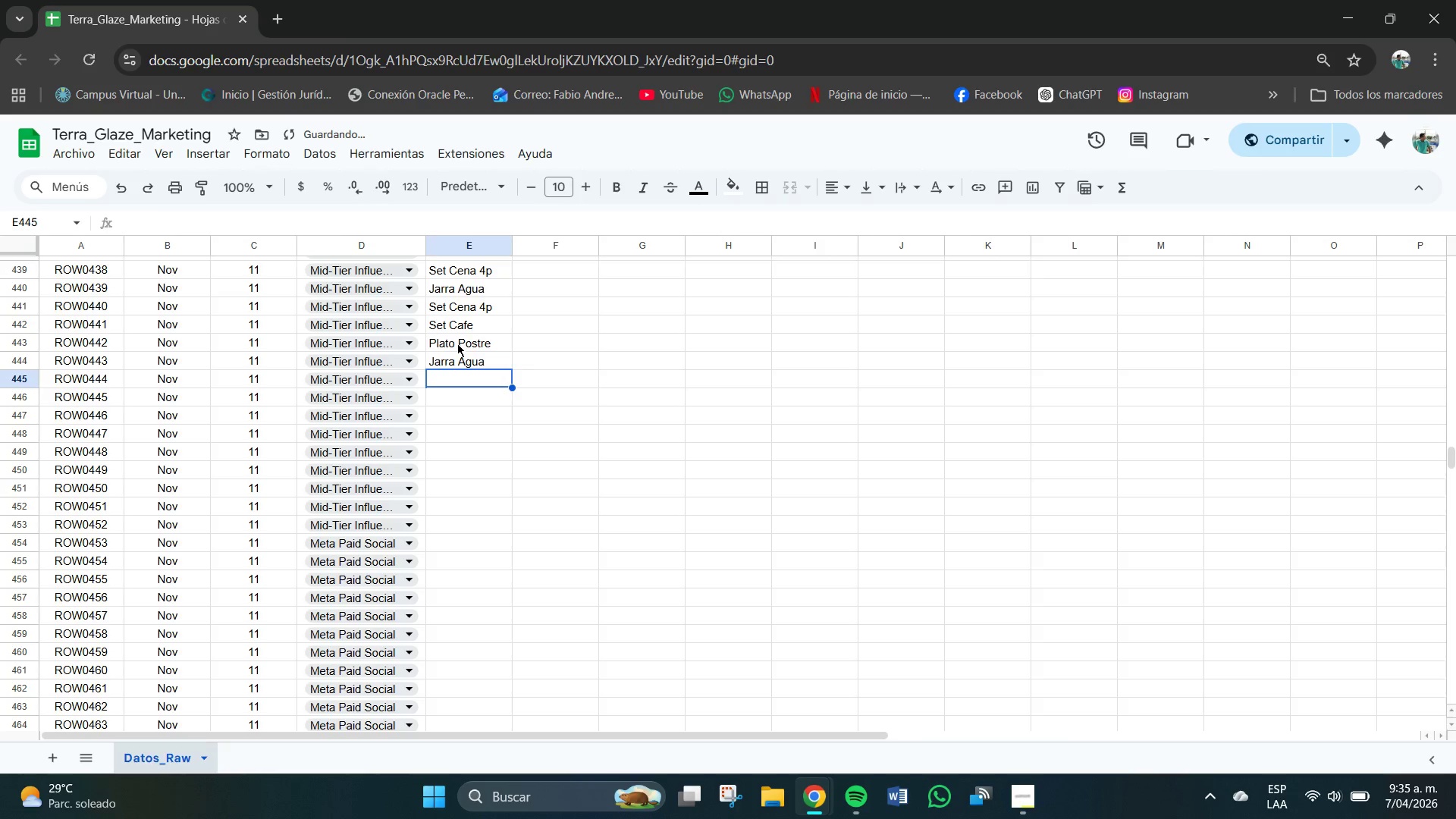 
type(Jarra aGUA )
key(Backspace)
key(Backspace)
key(Backspace)
key(Backspace)
type(gua )
 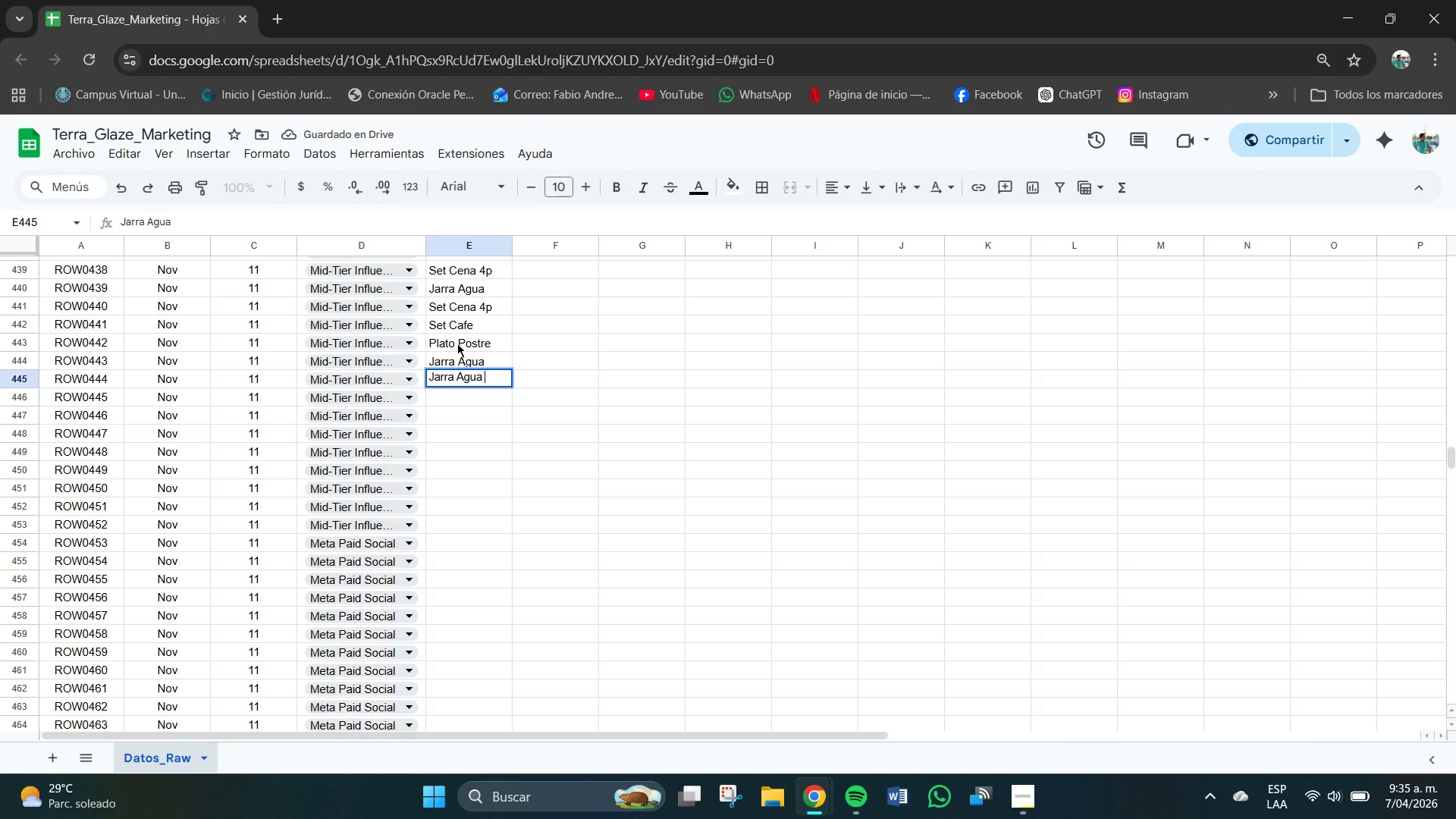 
key(Enter)
 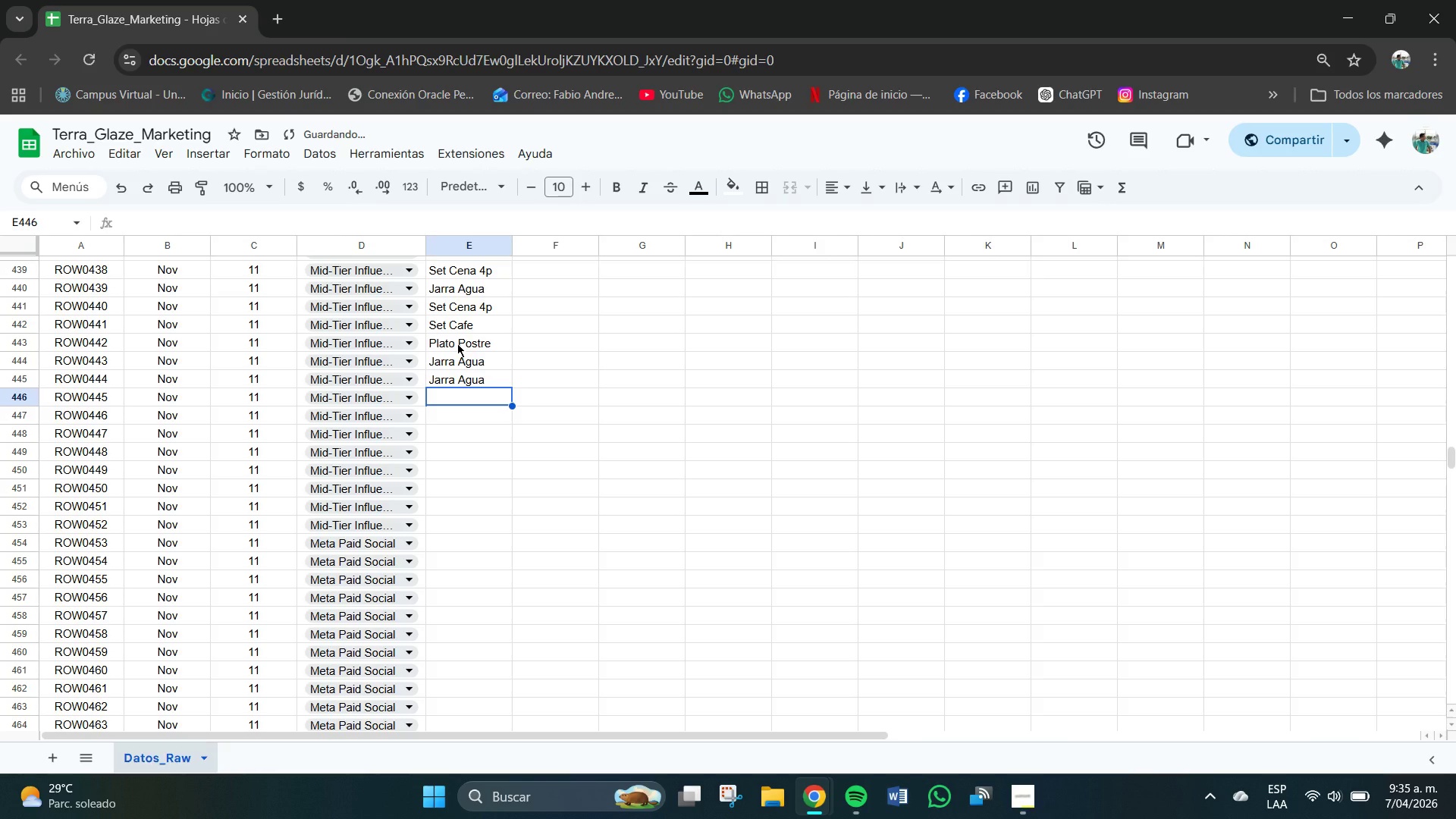 
type(Set CA)
key(Backspace)
type(AFE )
key(Backspace)
key(Backspace)
key(Backspace)
key(Backspace)
type(afe )
 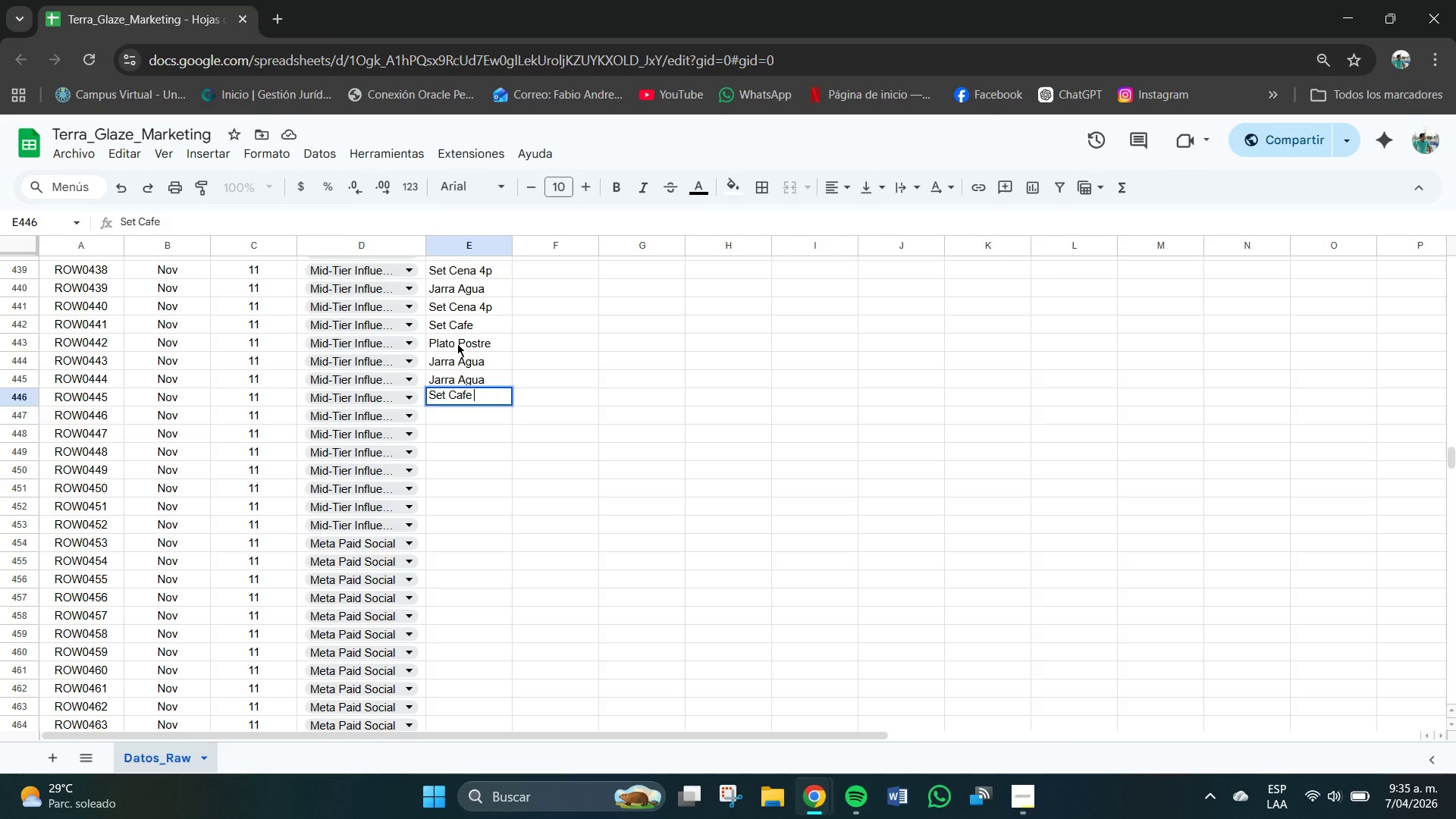 
key(Enter)
 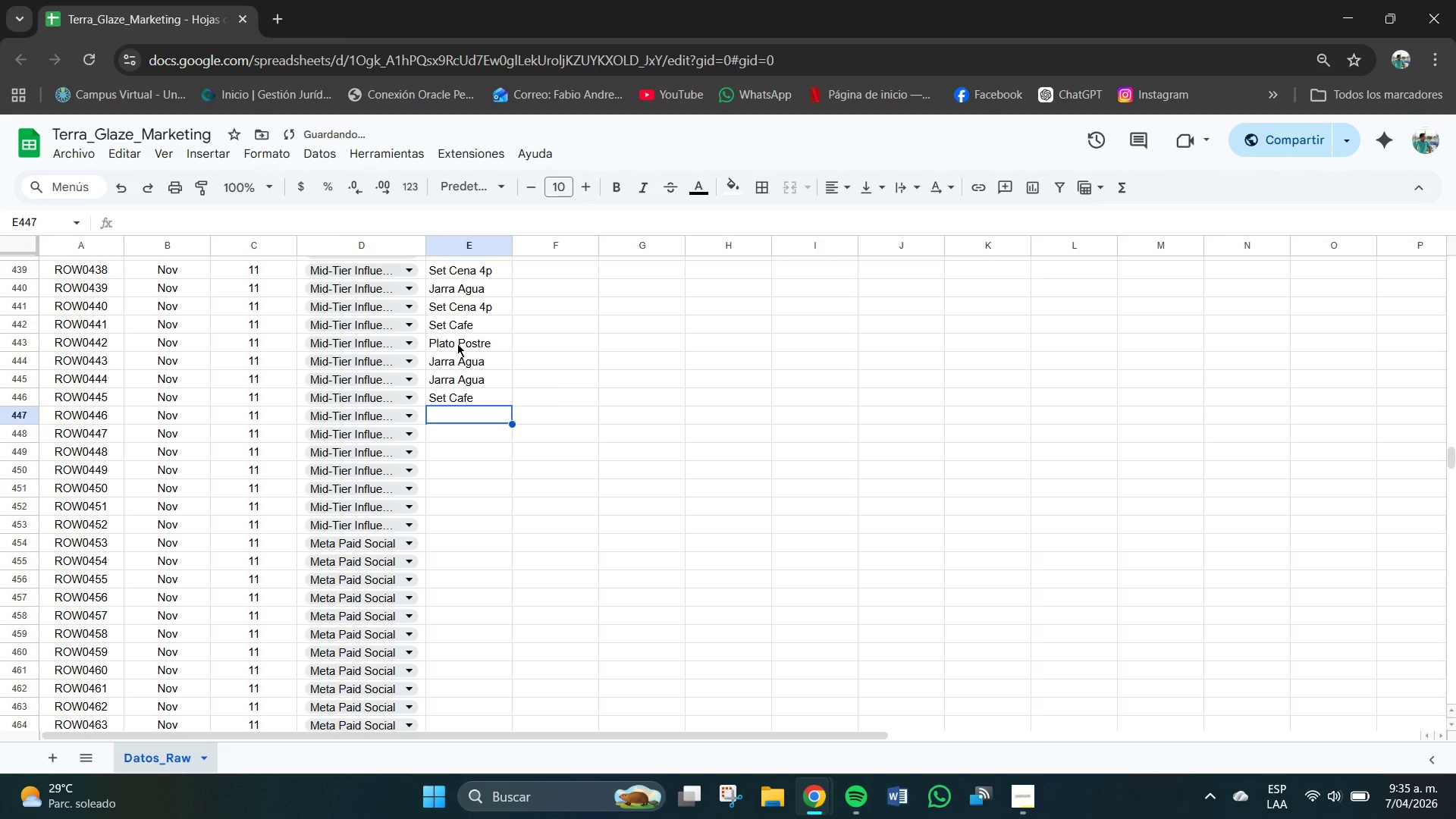 
key(CapsLock)
 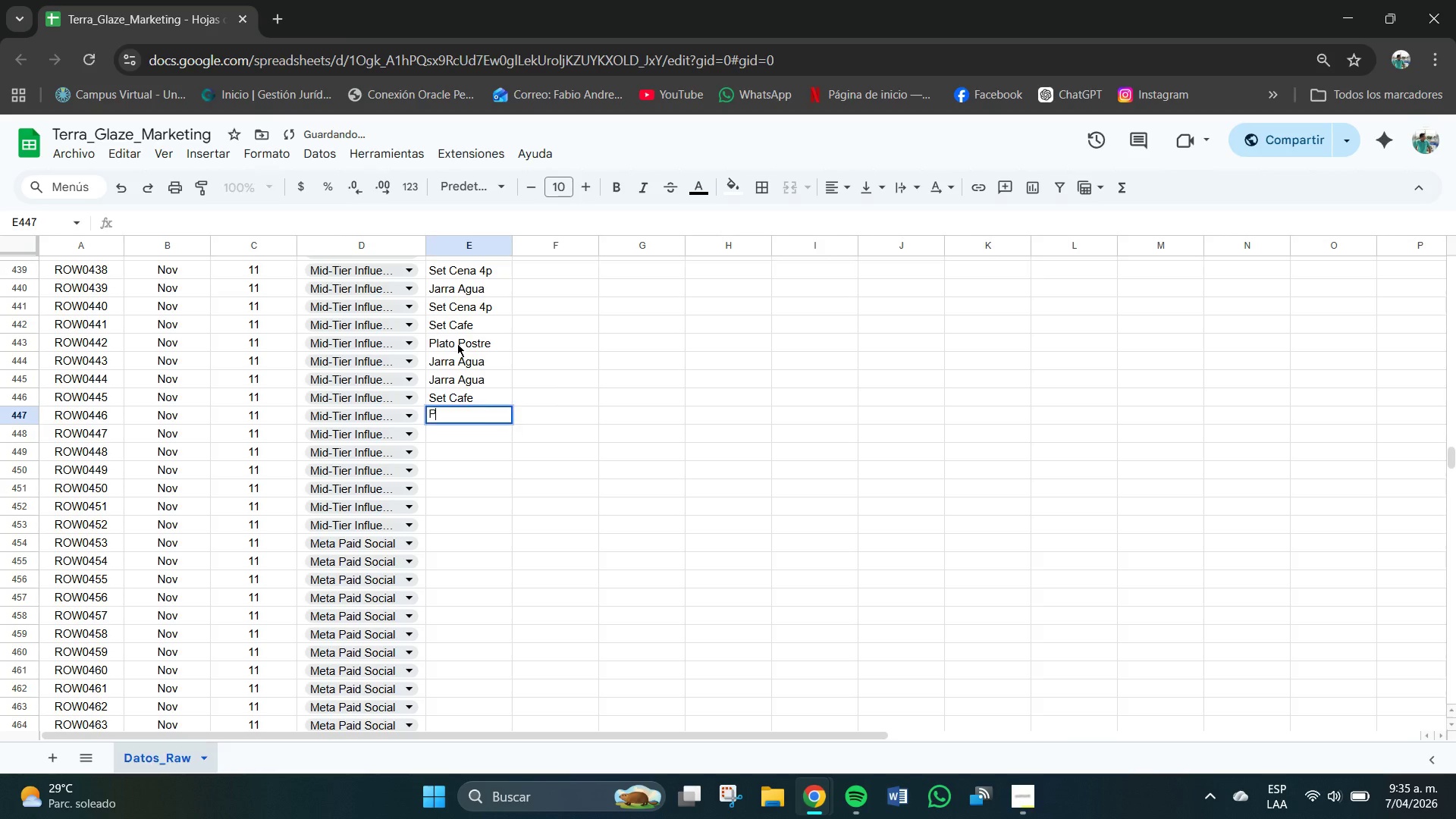 
key(P)
 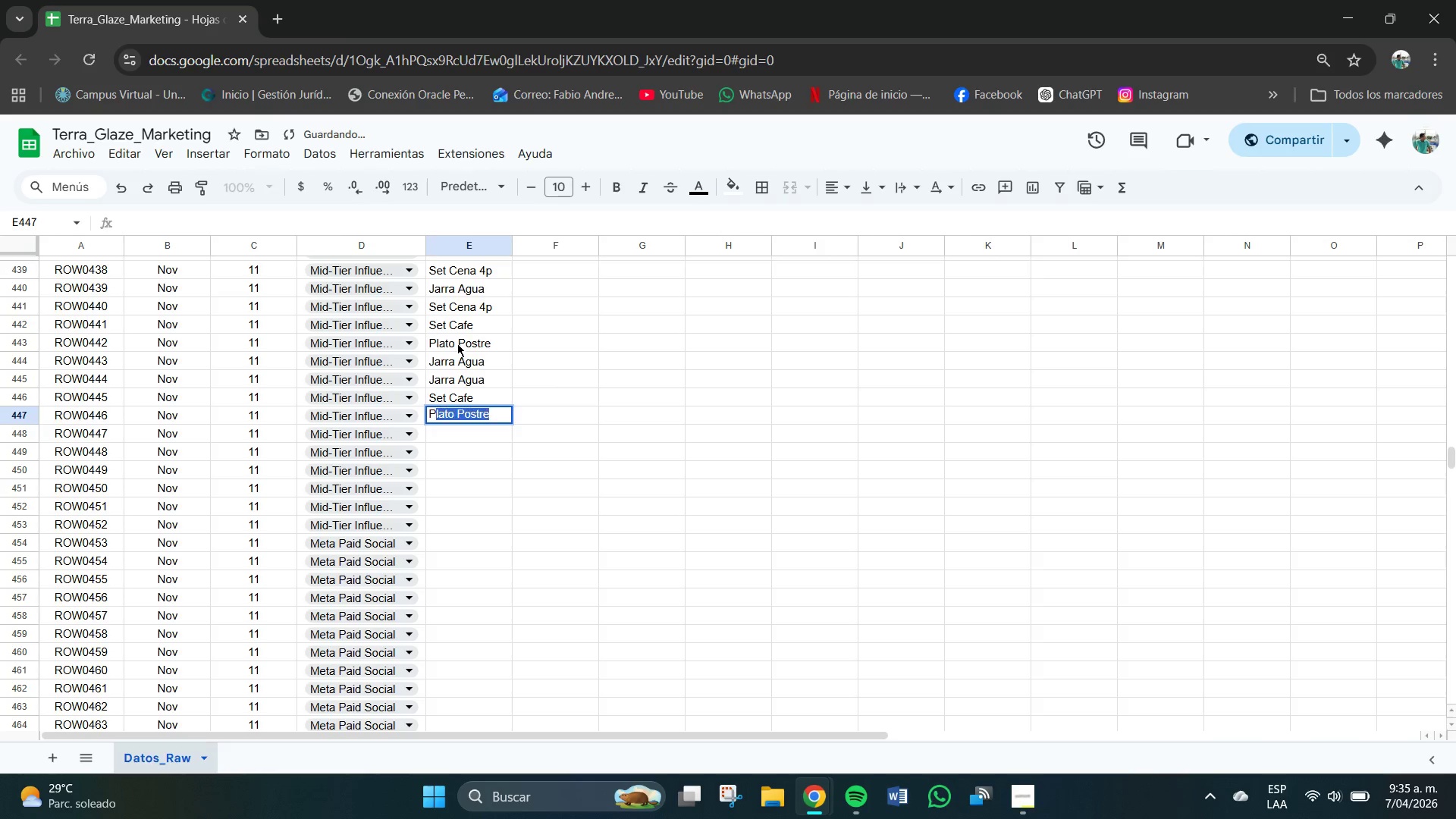 
key(CapsLock)
 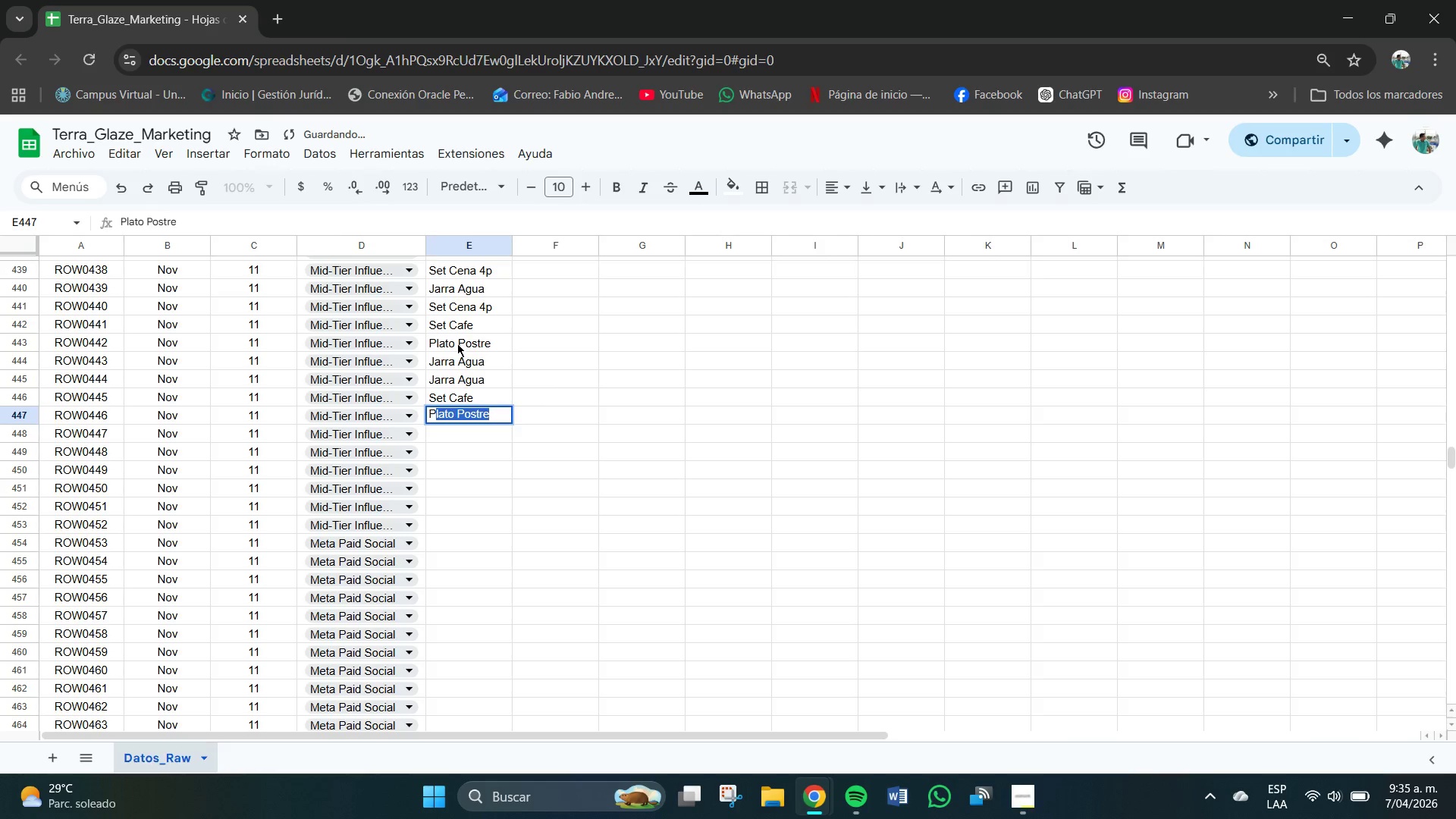 
key(Enter)
 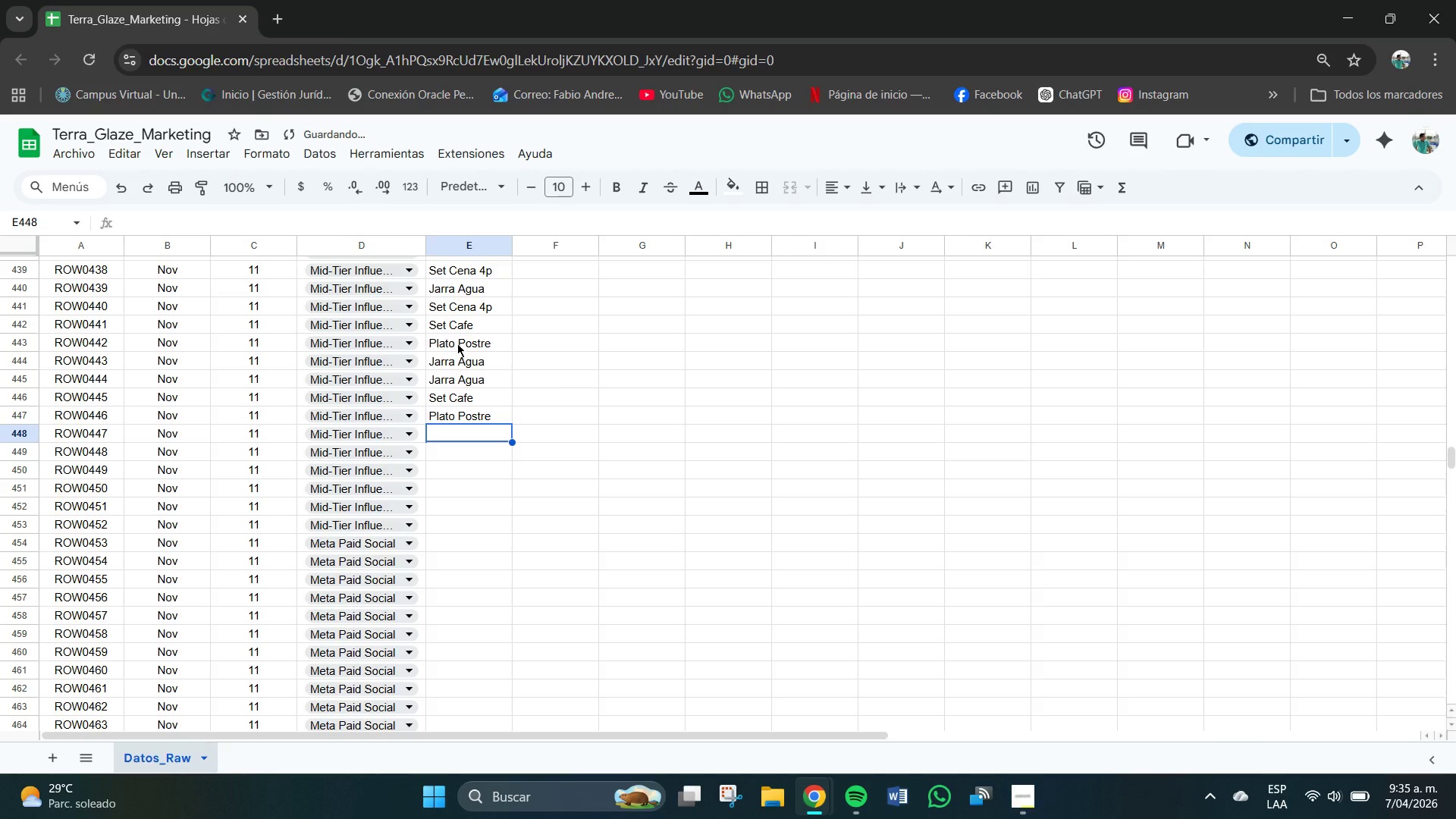 
type(Set Ce)
 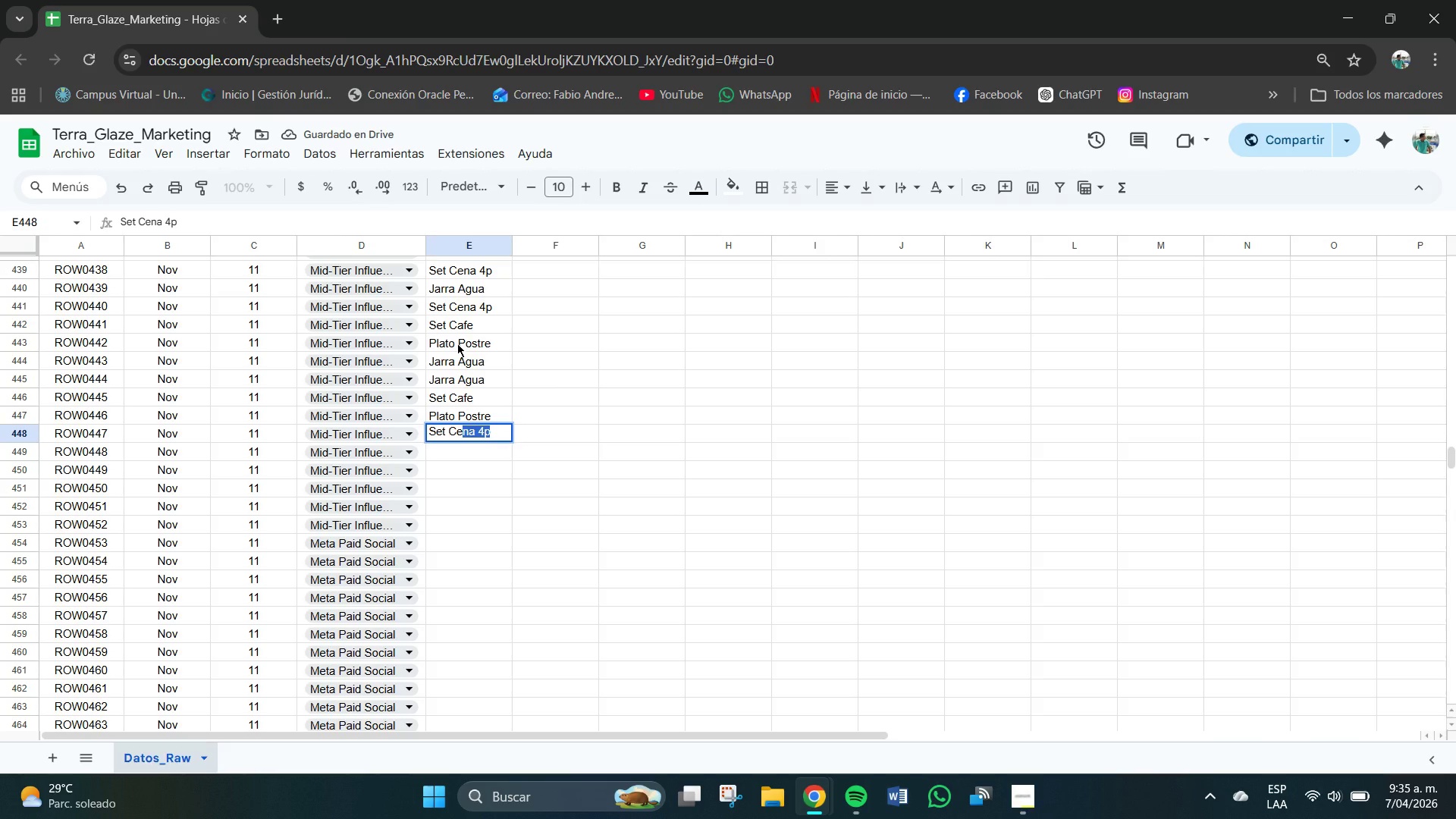 
key(Enter)
 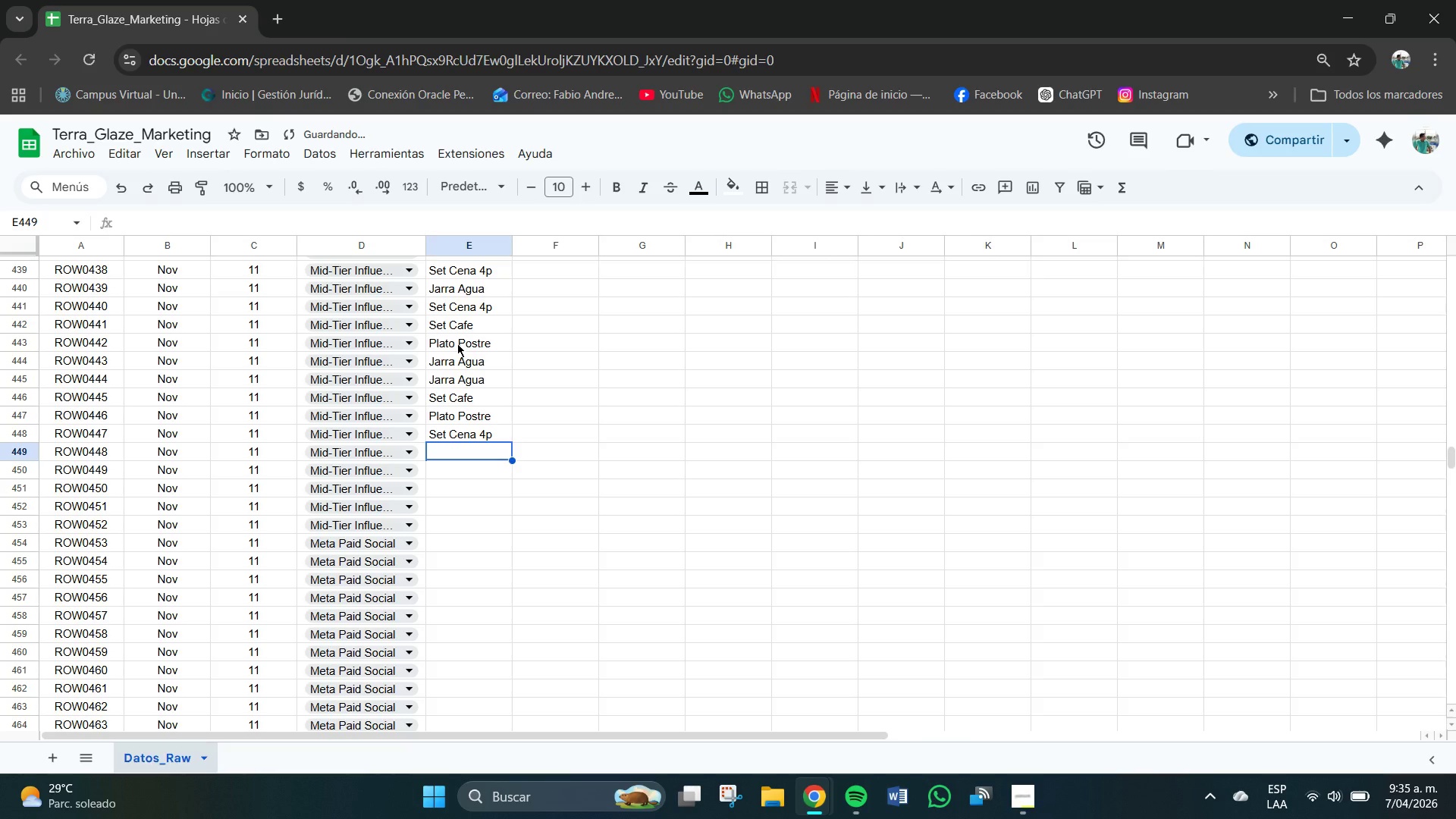 
type(Set CAFE)
key(Backspace)
key(Backspace)
key(Backspace)
type(afe)
 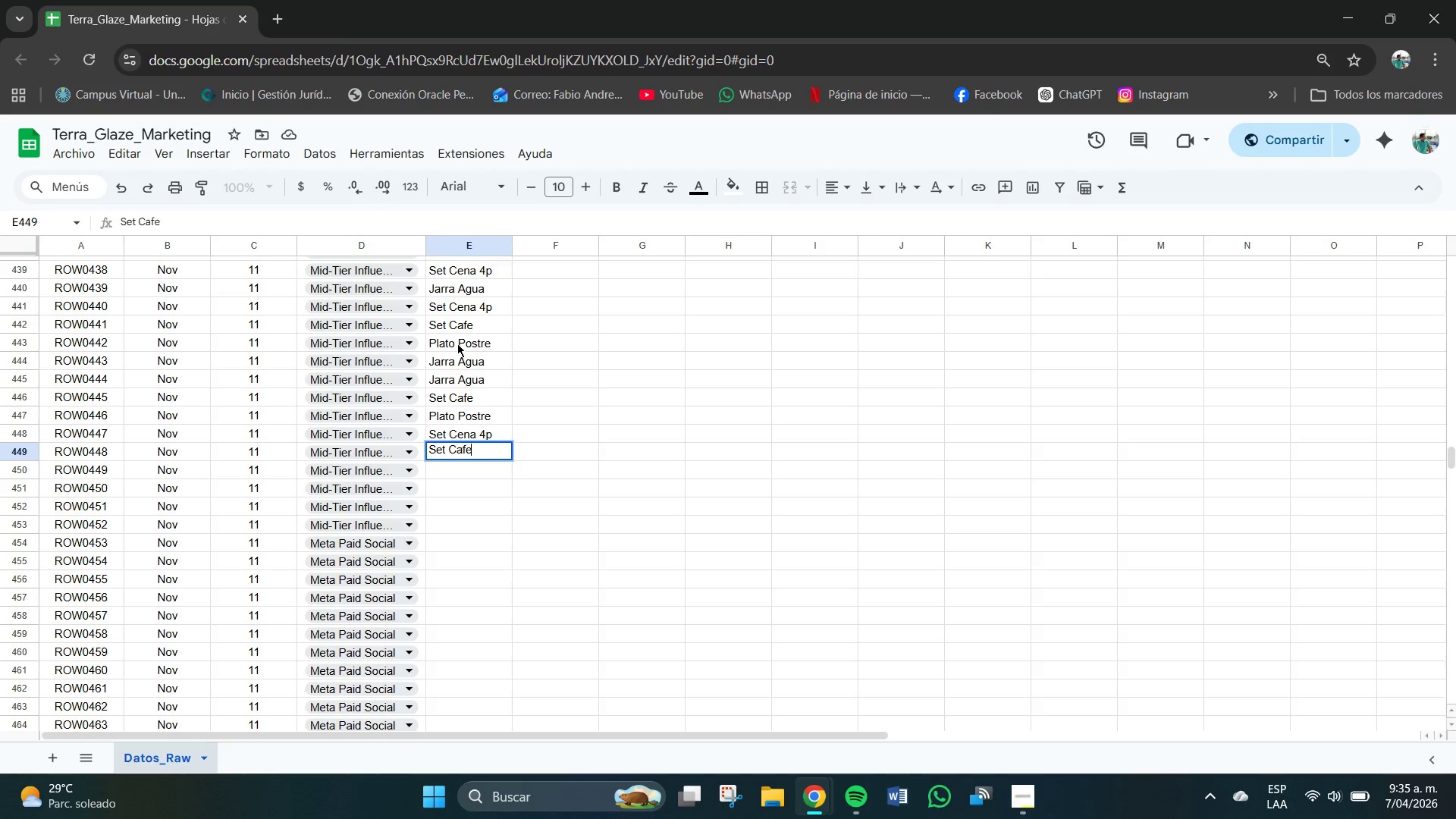 
key(Enter)
 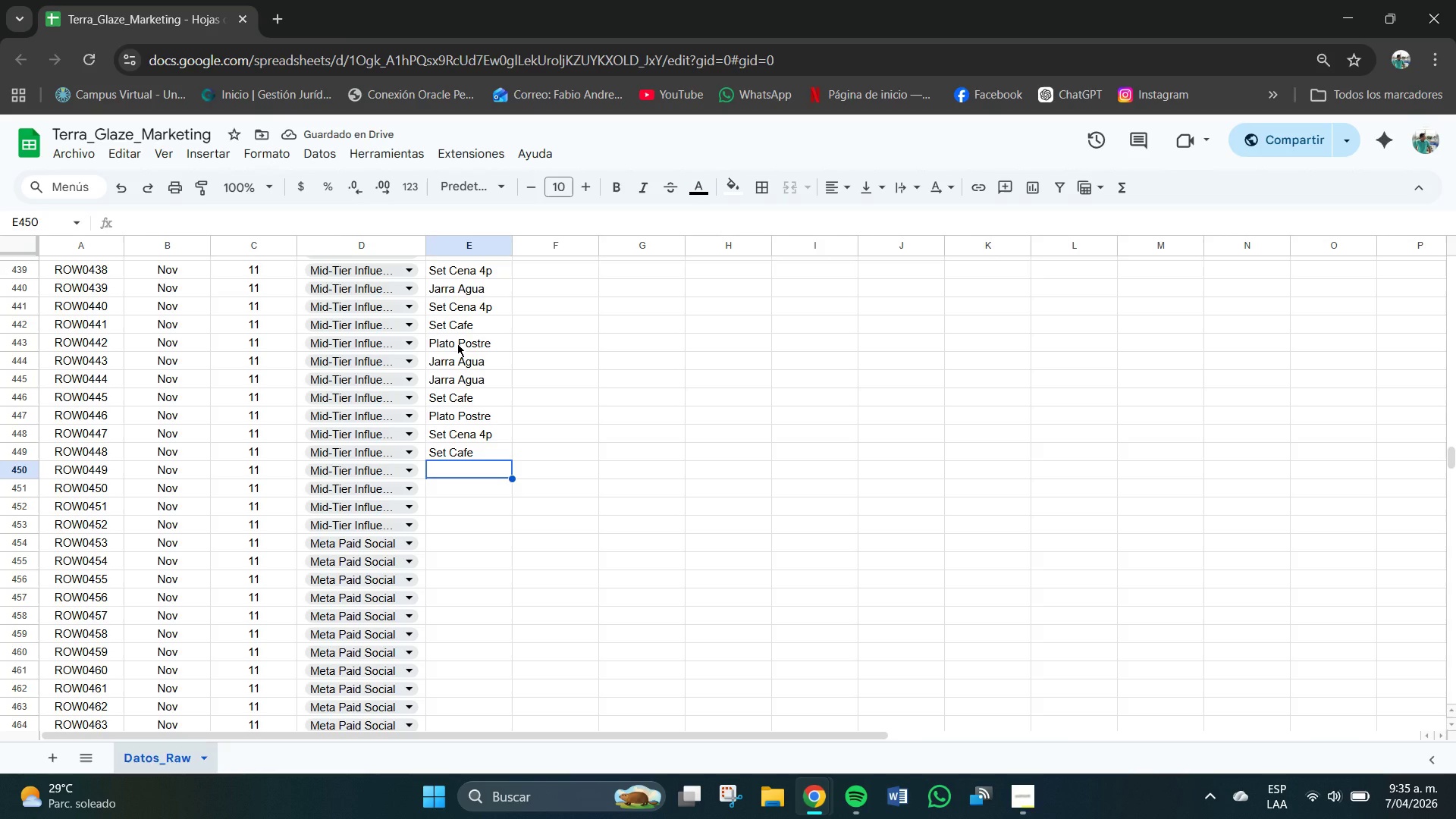 
key(CapsLock)
 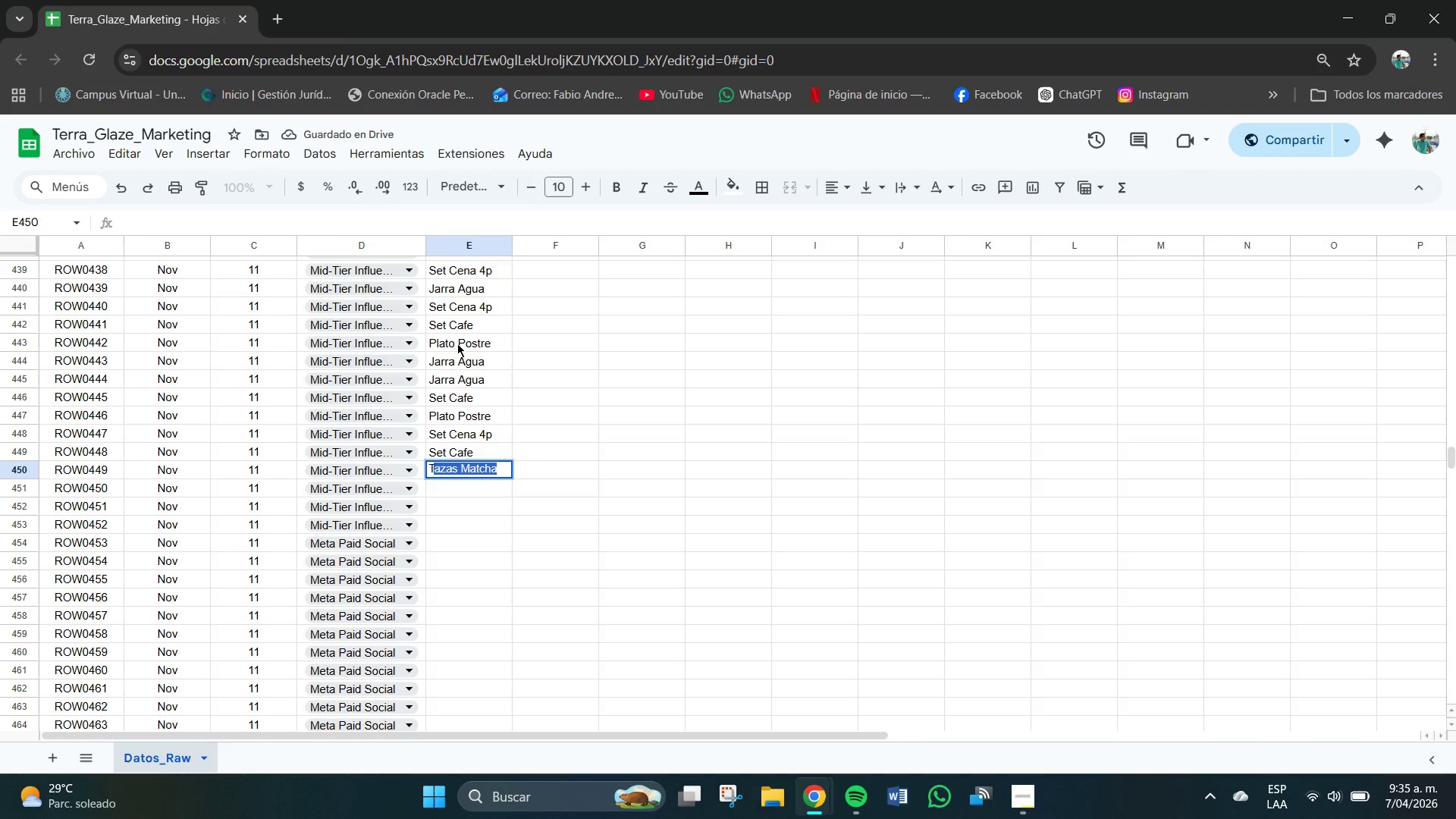 
key(T)
 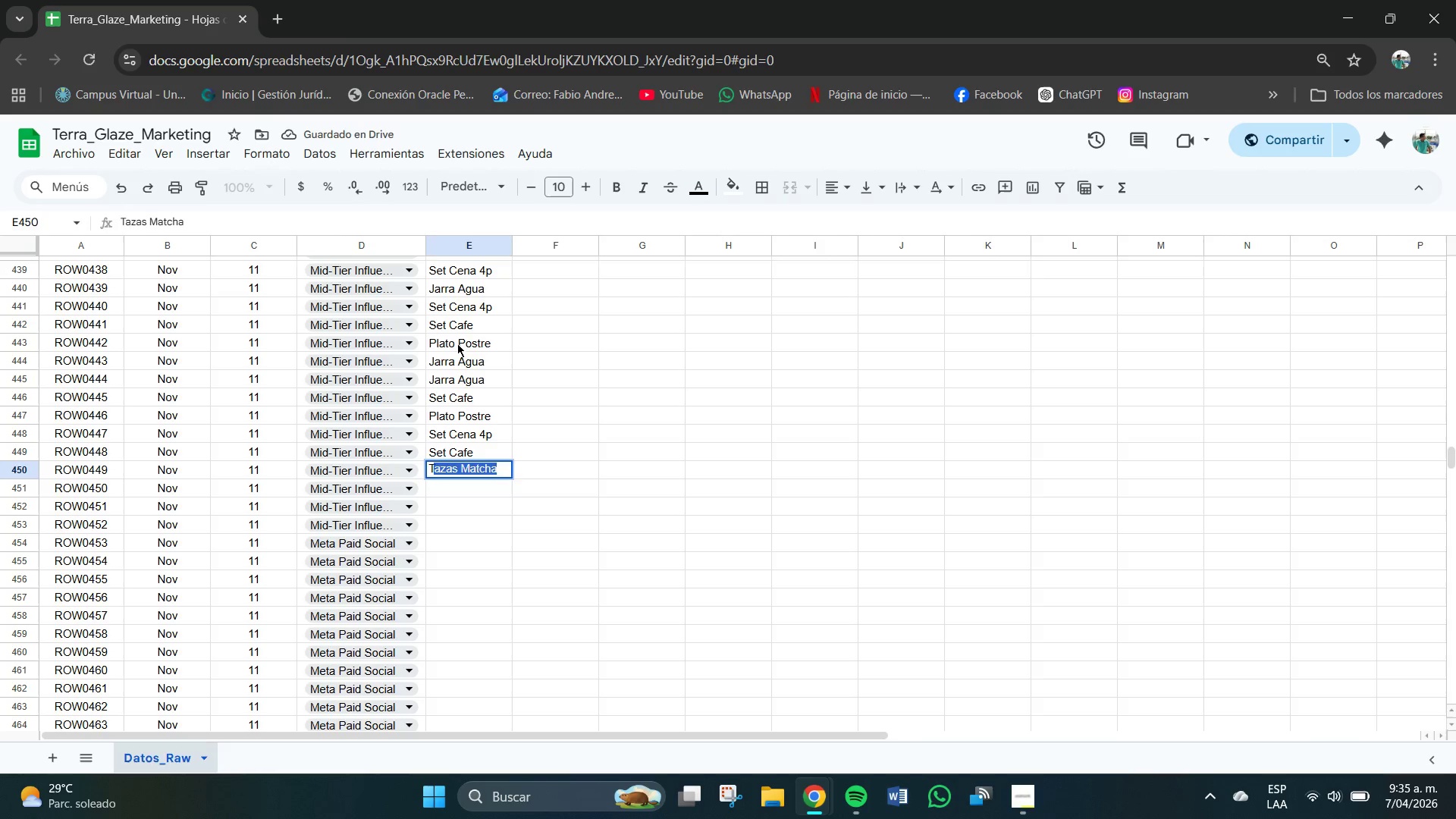 
key(CapsLock)
 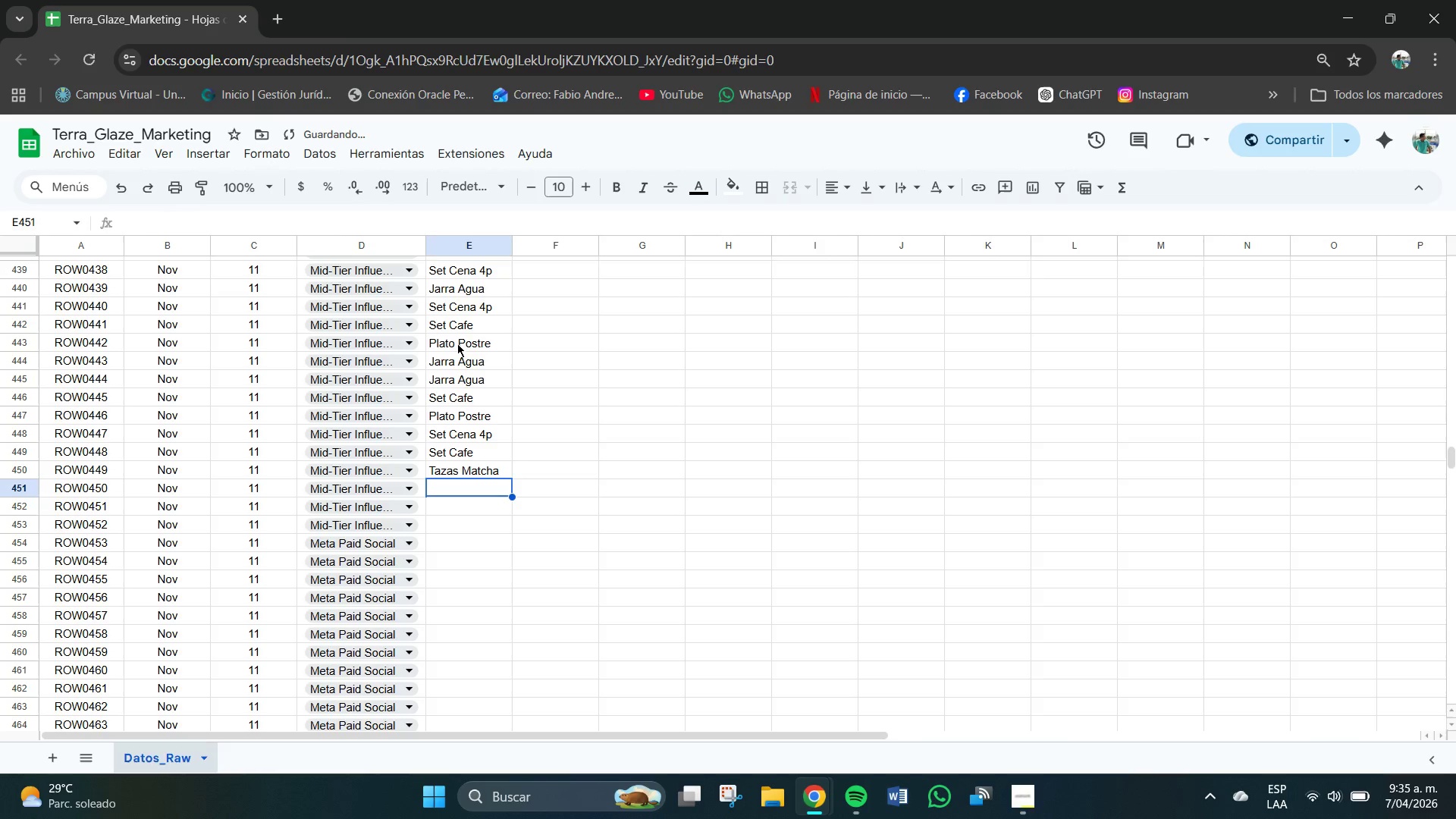 
key(Enter)
 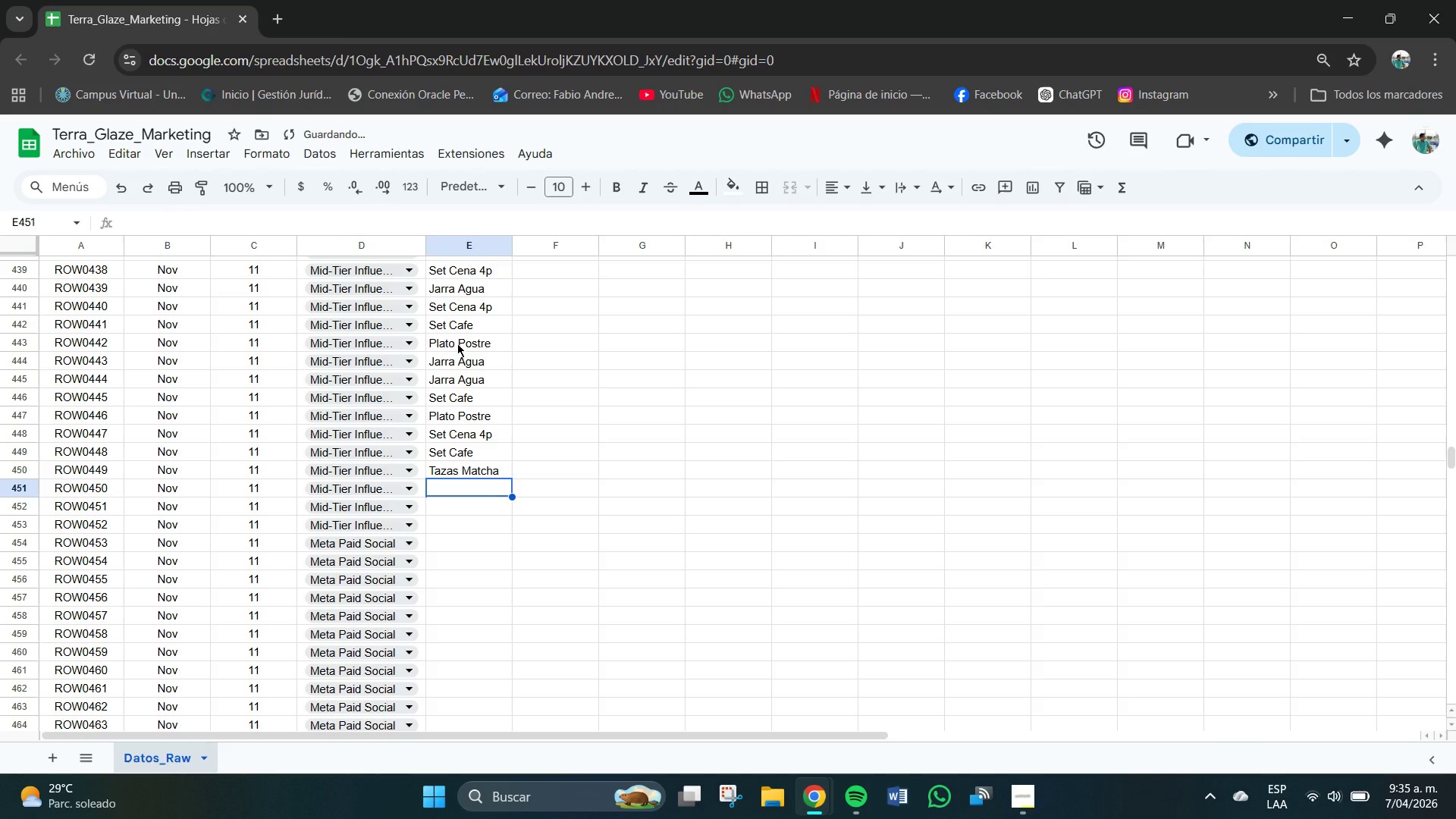 
key(CapsLock)
 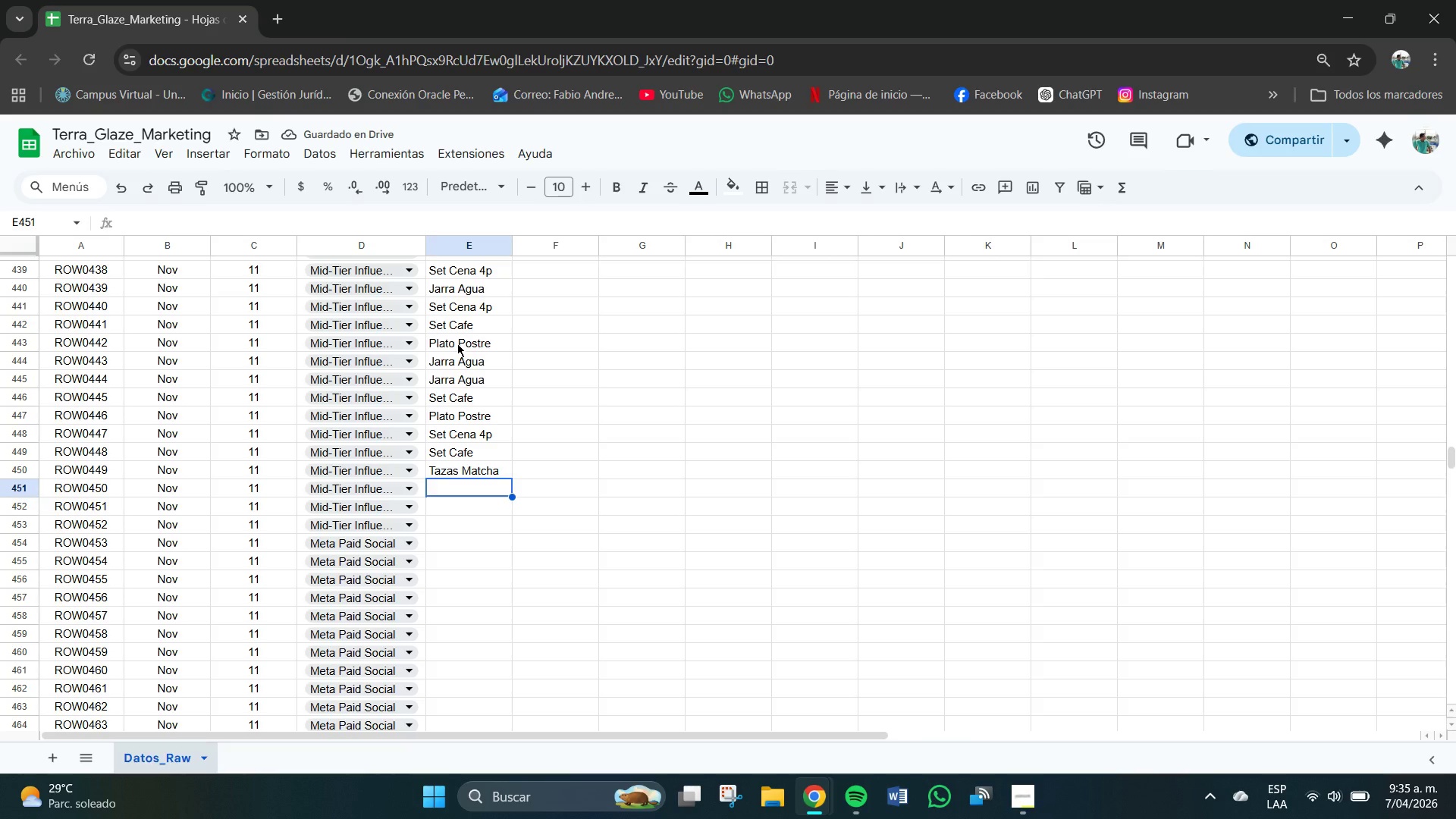 
key(P)
 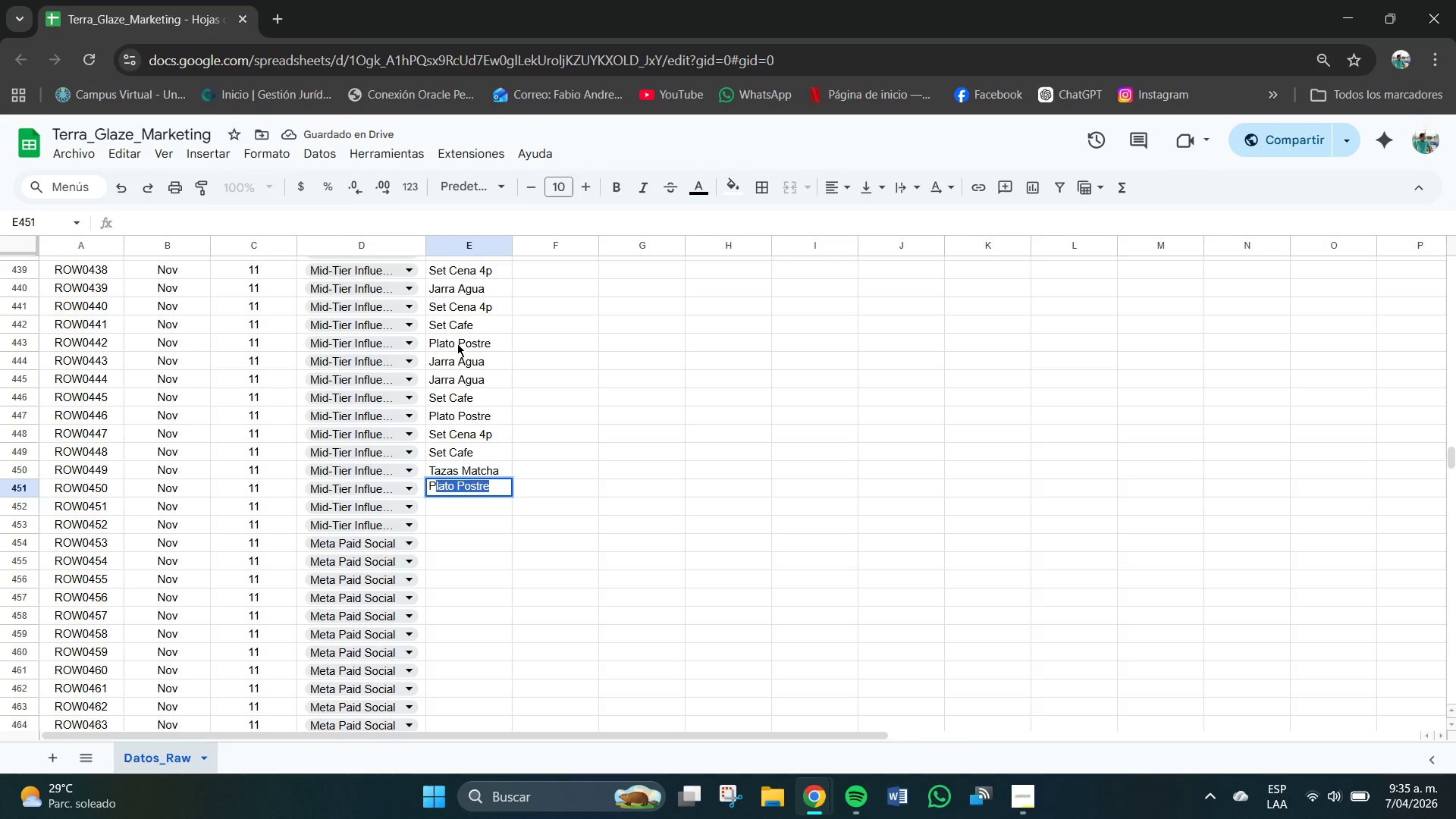 
key(CapsLock)
 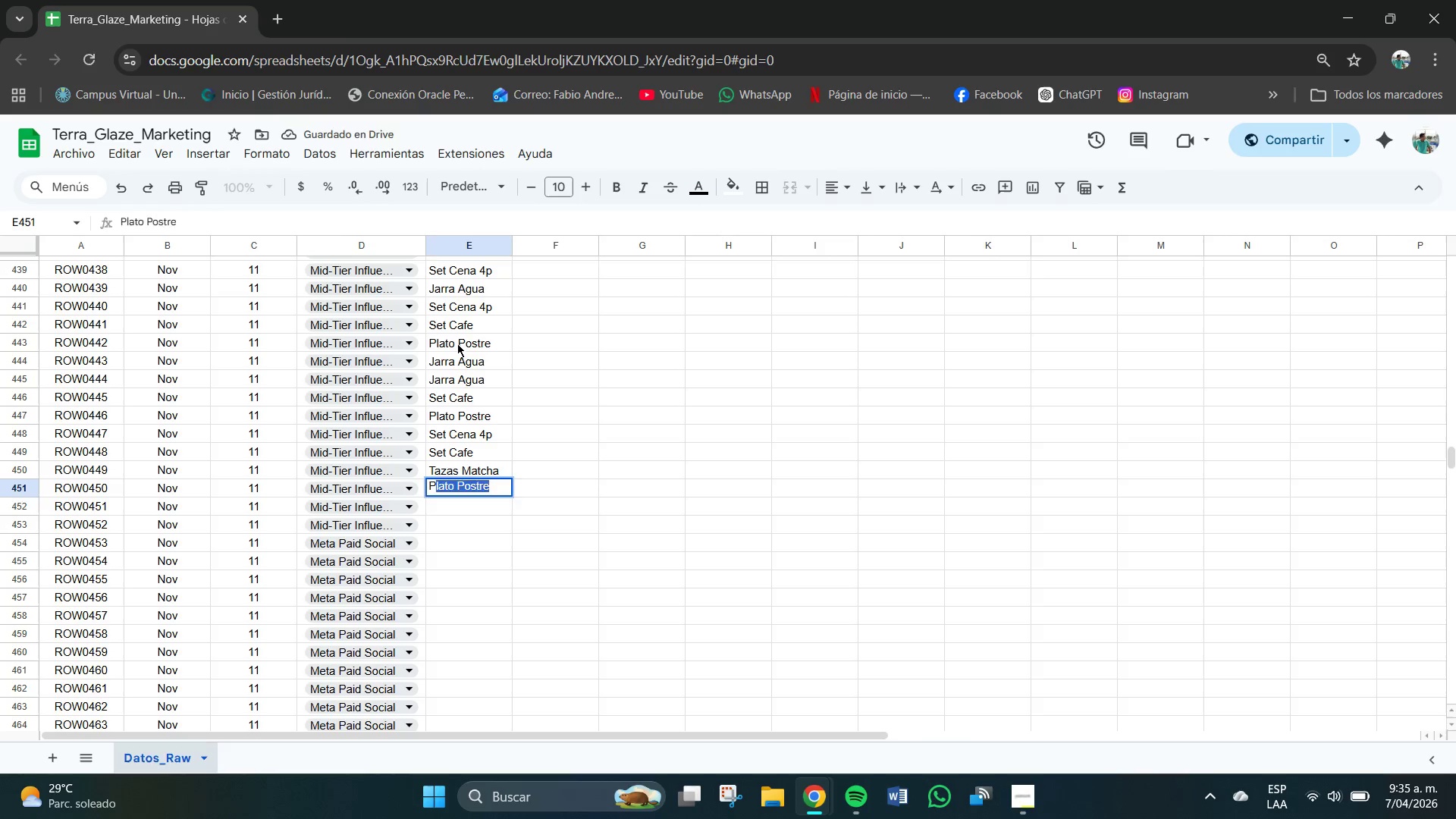 
key(Enter)
 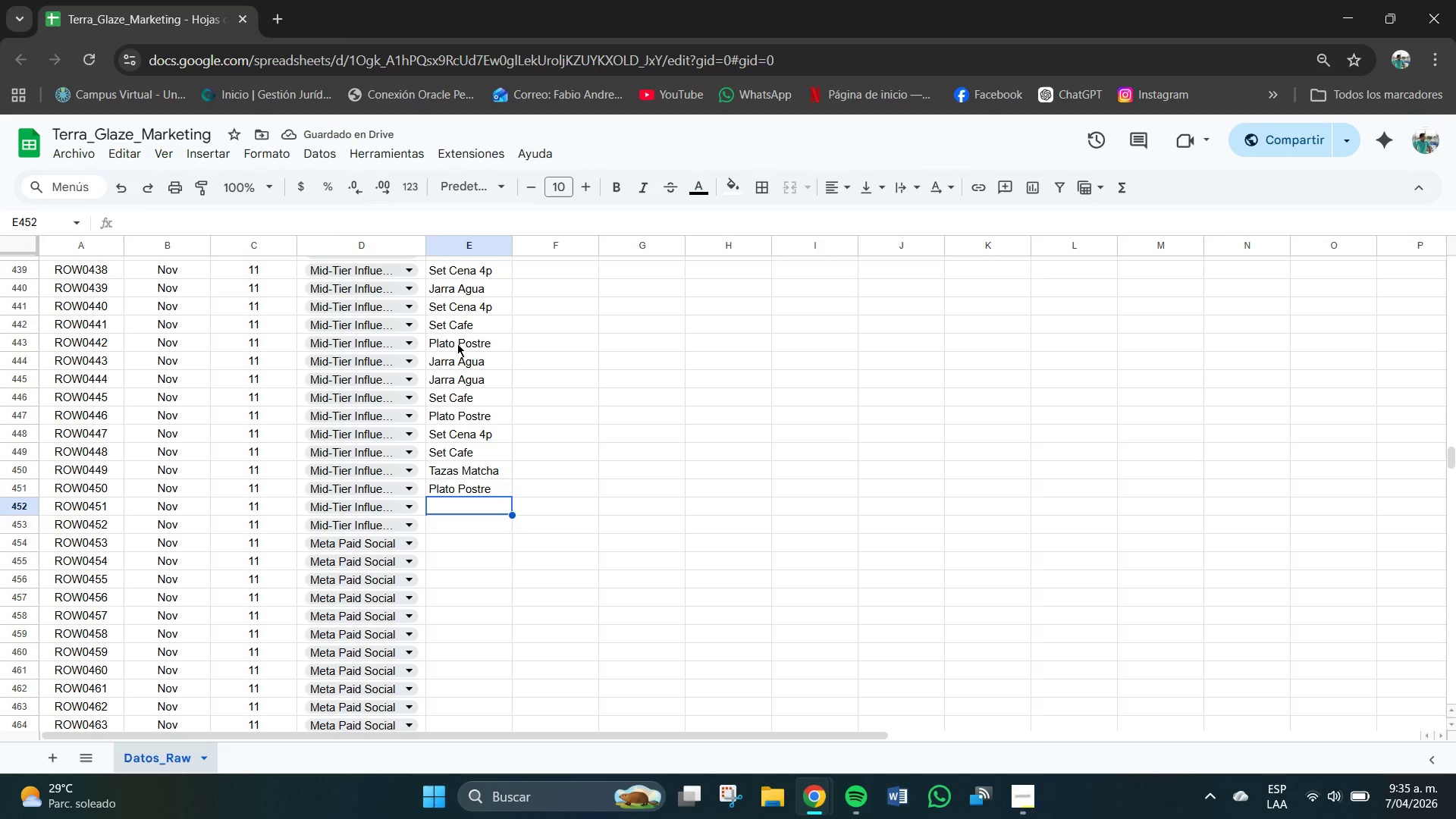 
key(CapsLock)
 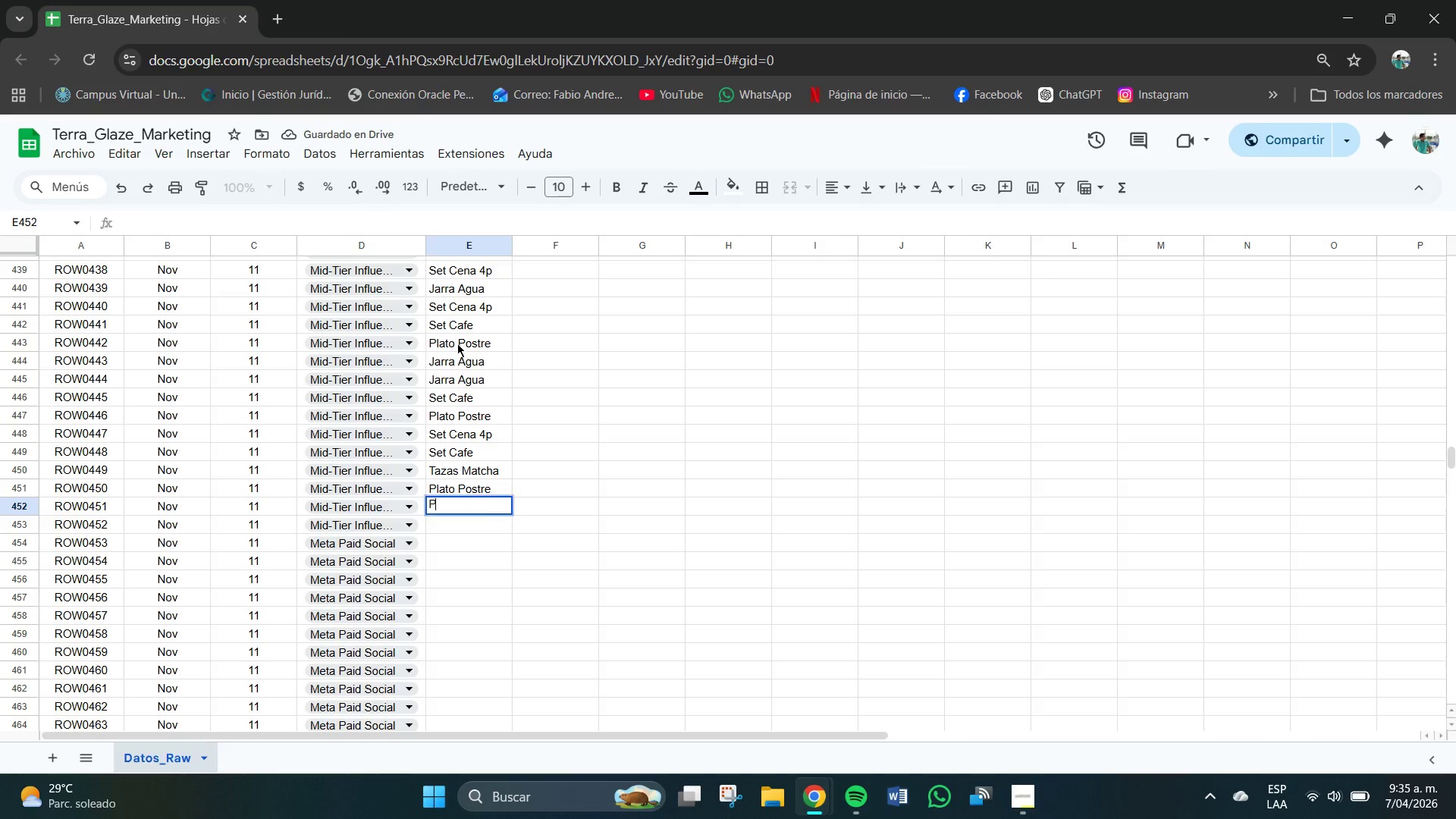 
key(P)
 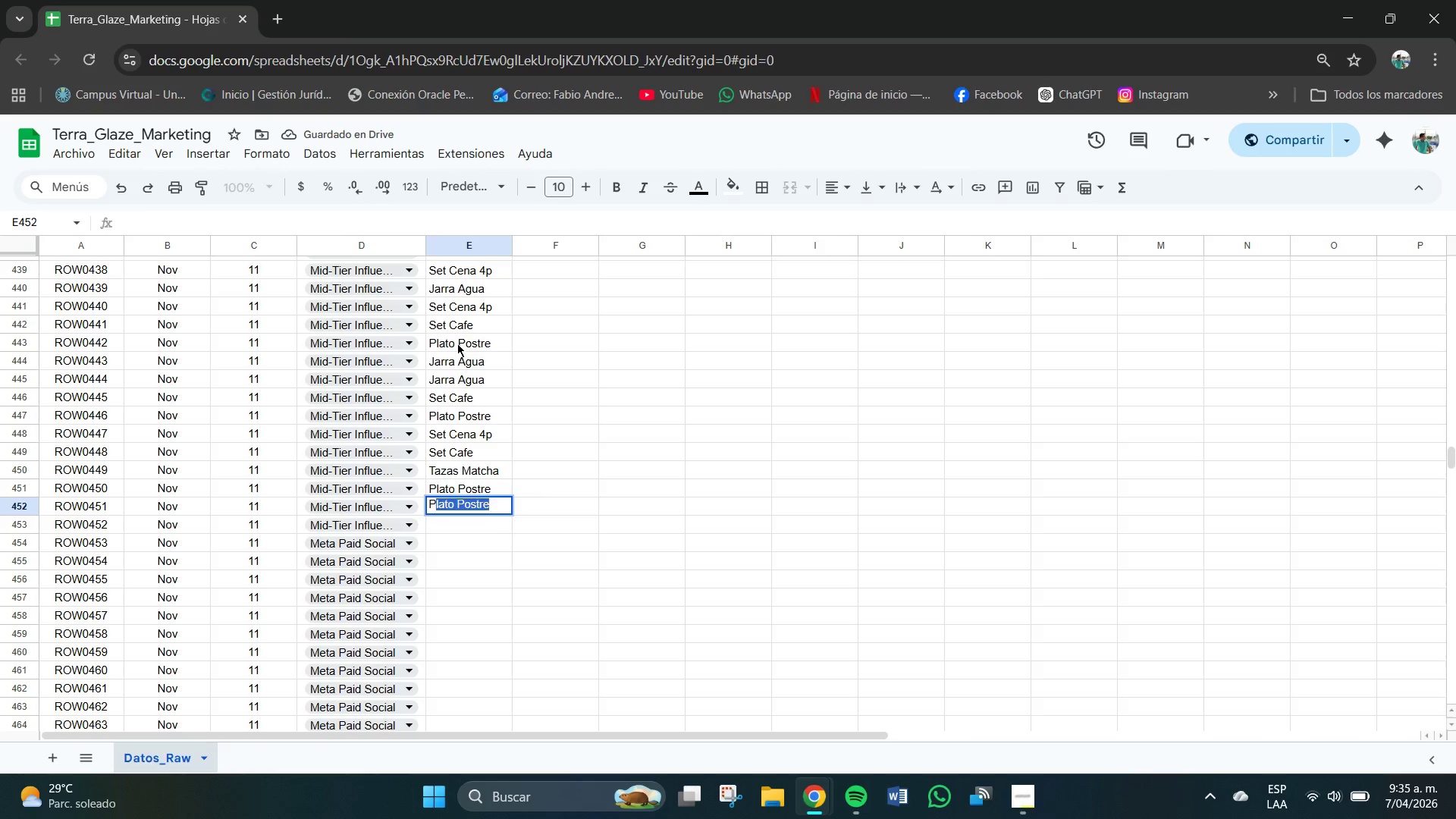 
key(CapsLock)
 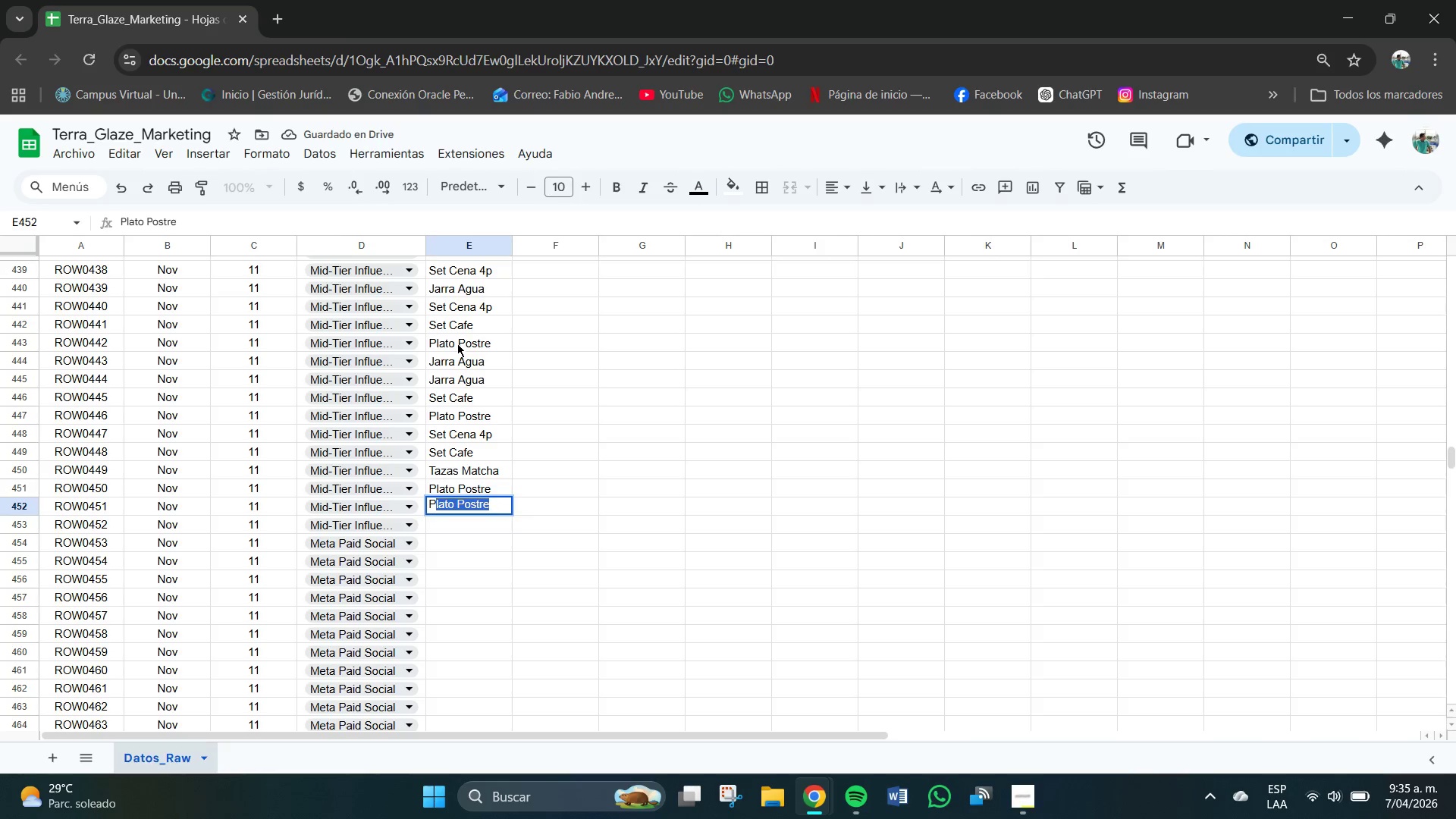 
key(Enter)
 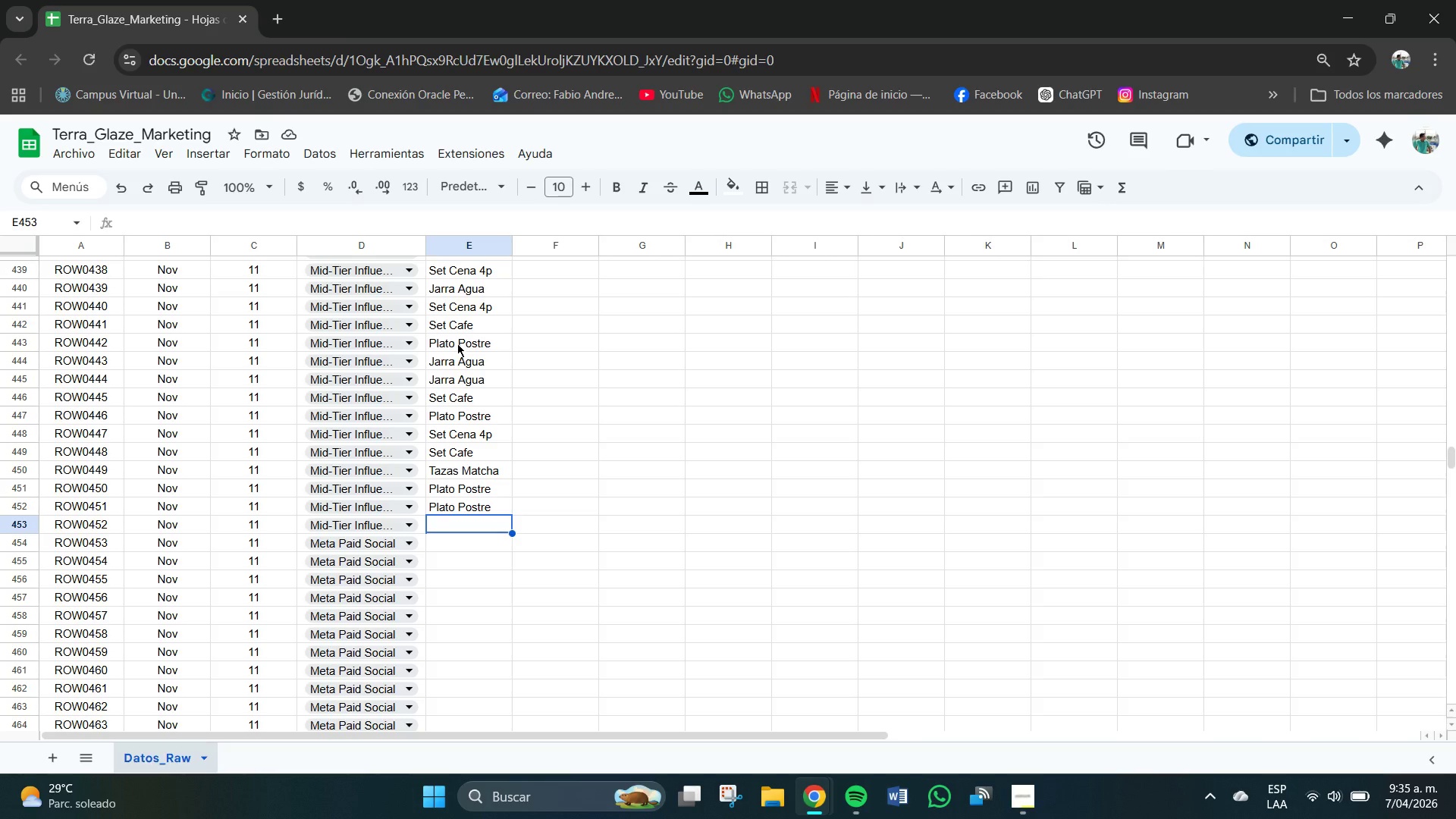 
wait(7.47)
 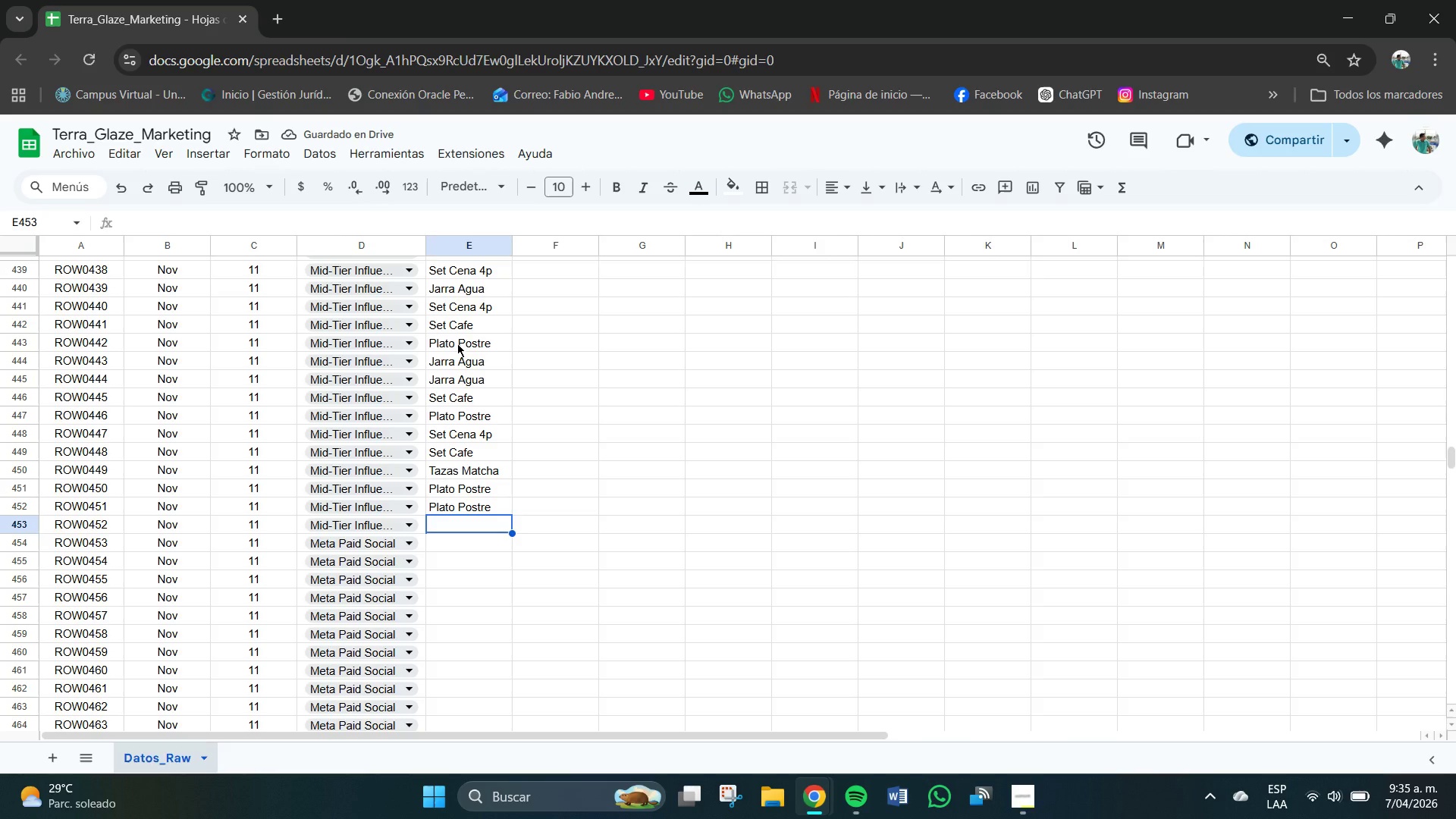 
left_click([460, 488])
 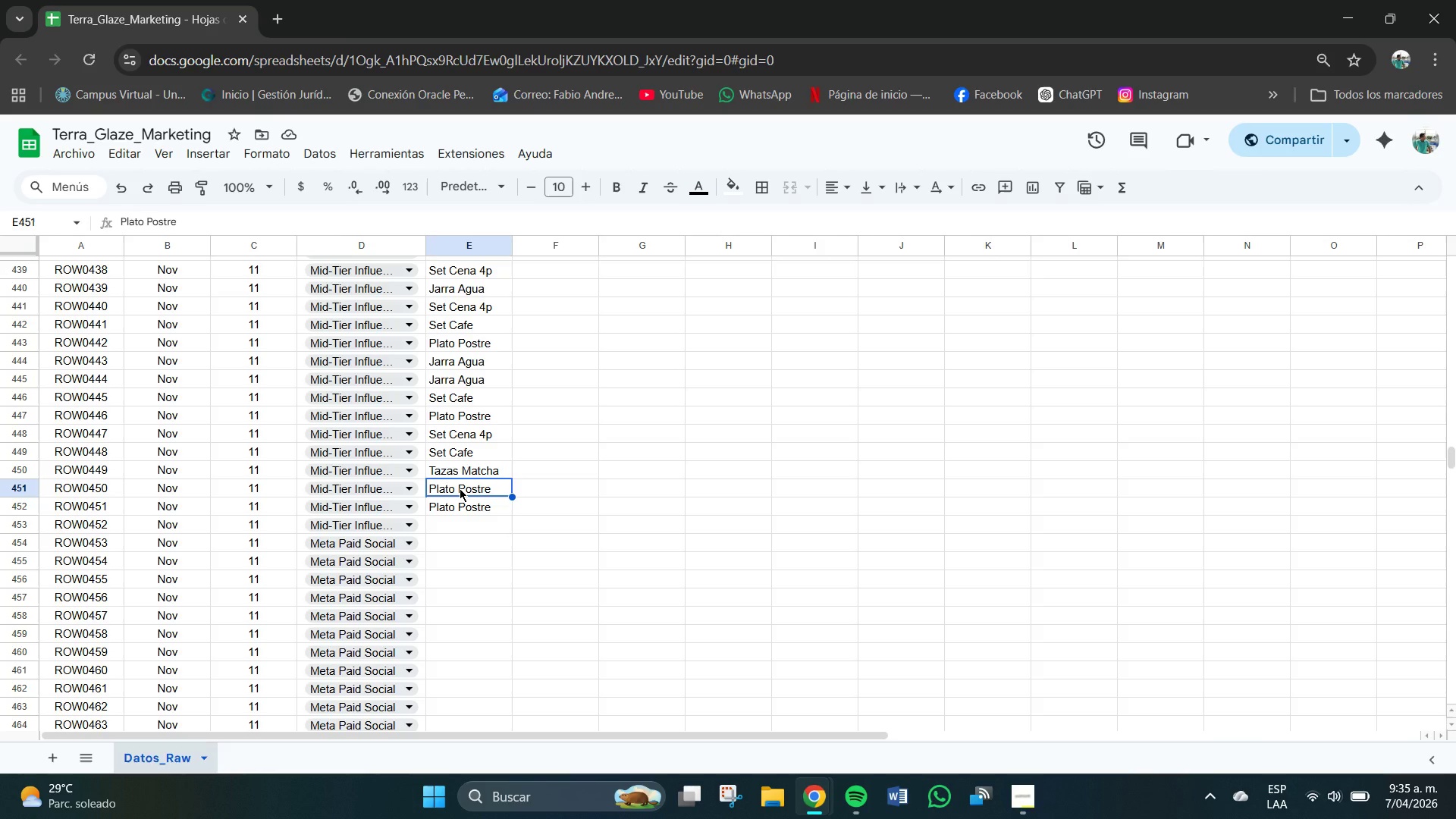 
key(Backspace)
type(Jarra Agua )
 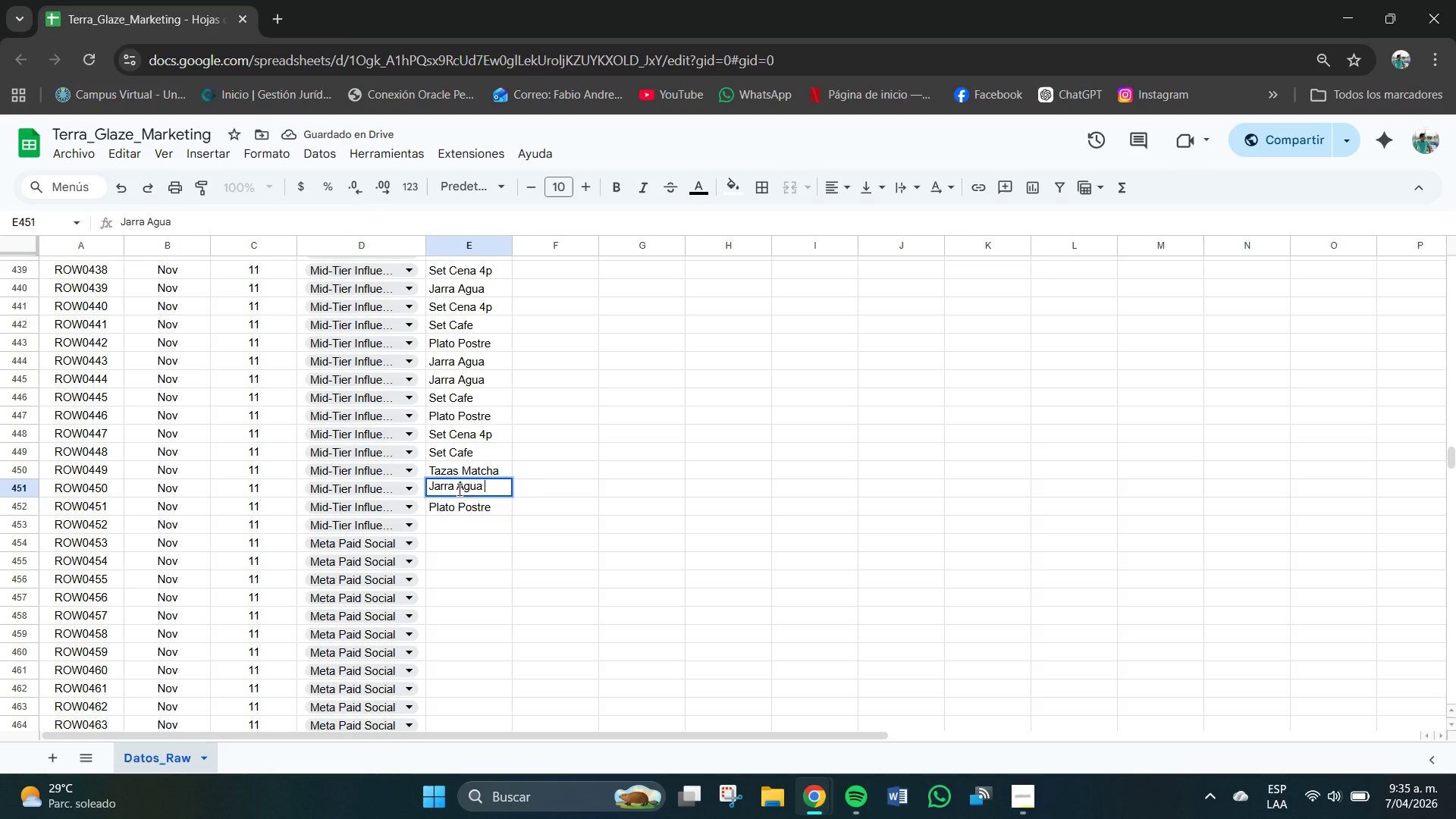 
left_click([484, 518])
 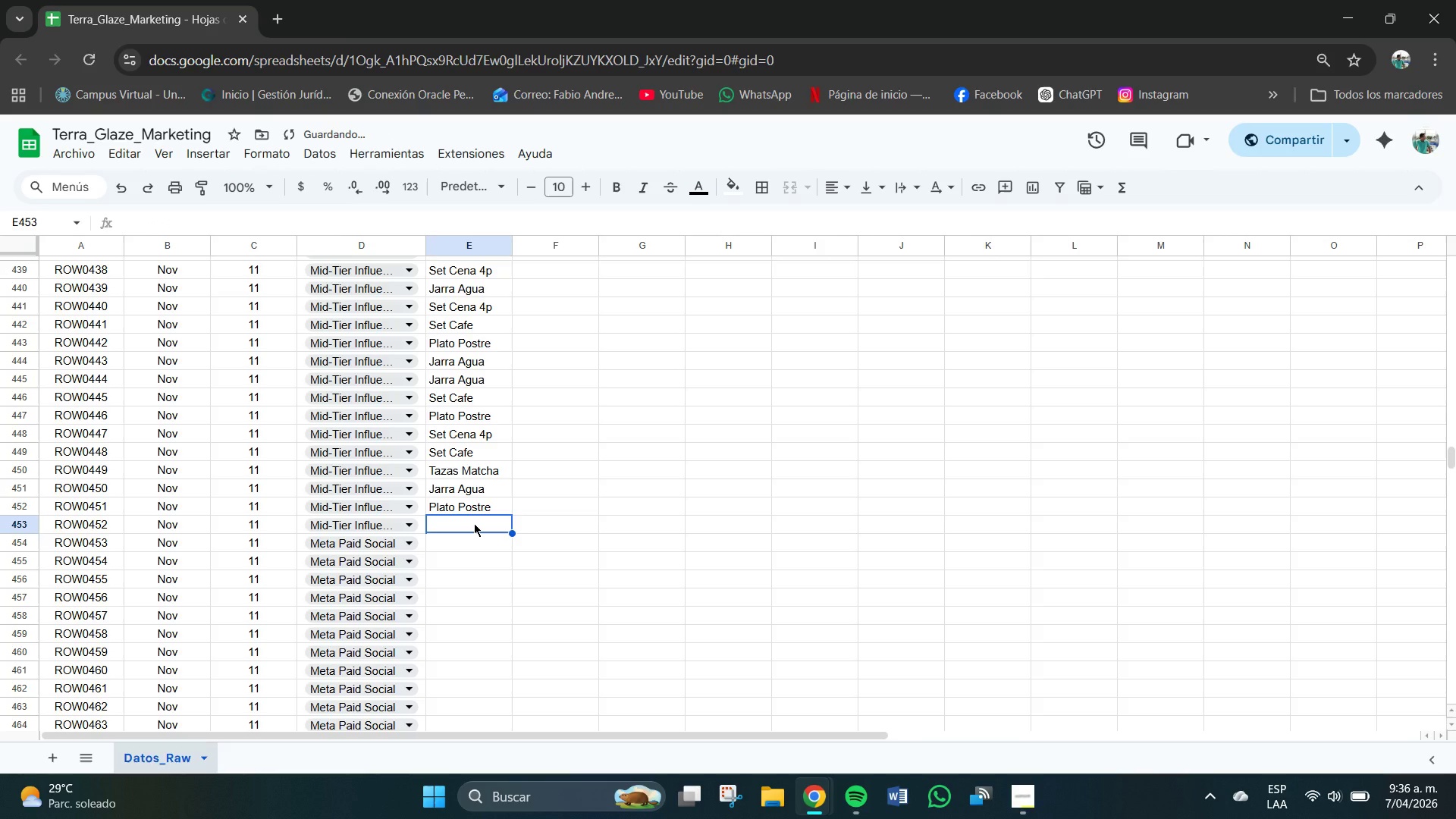 
type(SeT )
key(Backspace)
key(Backspace)
type(T)
key(Backspace)
type(t Cena)
 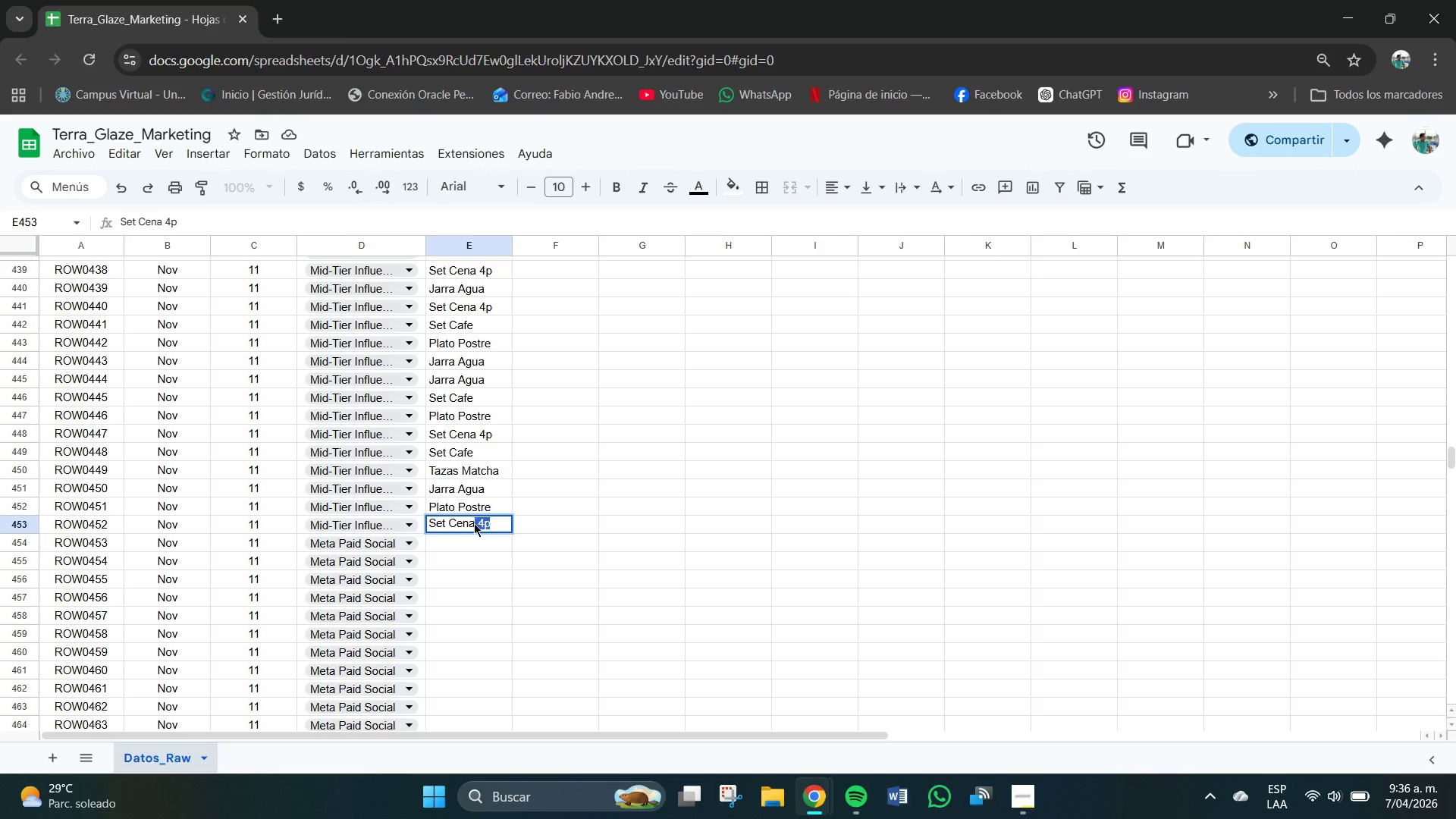 
key(Enter)
 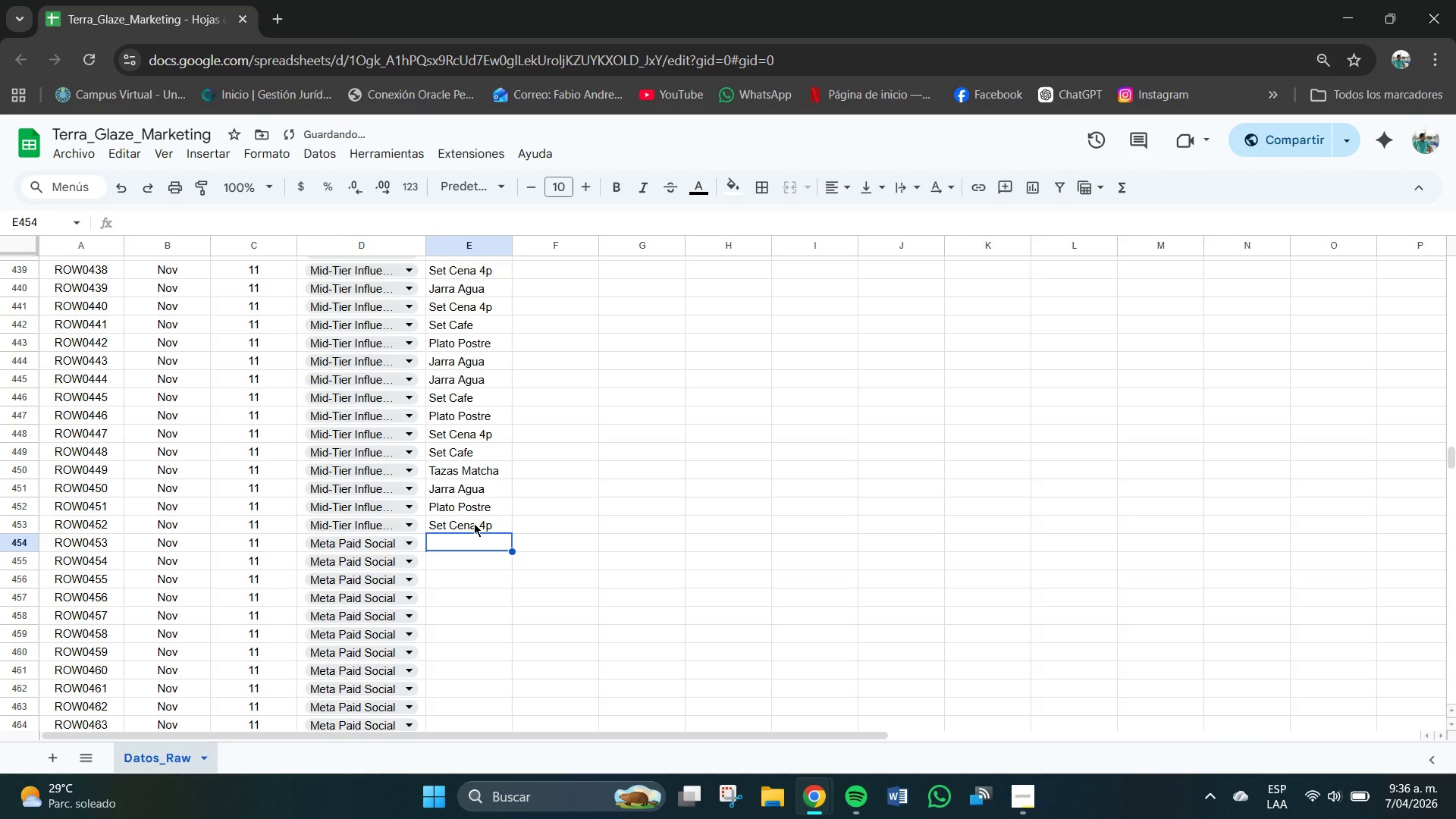 
type(Ser )
key(Backspace)
type(rt)
key(Backspace)
key(Backspace)
key(Backspace)
type(t Cfa)
key(Backspace)
key(Backspace)
type(afe)
 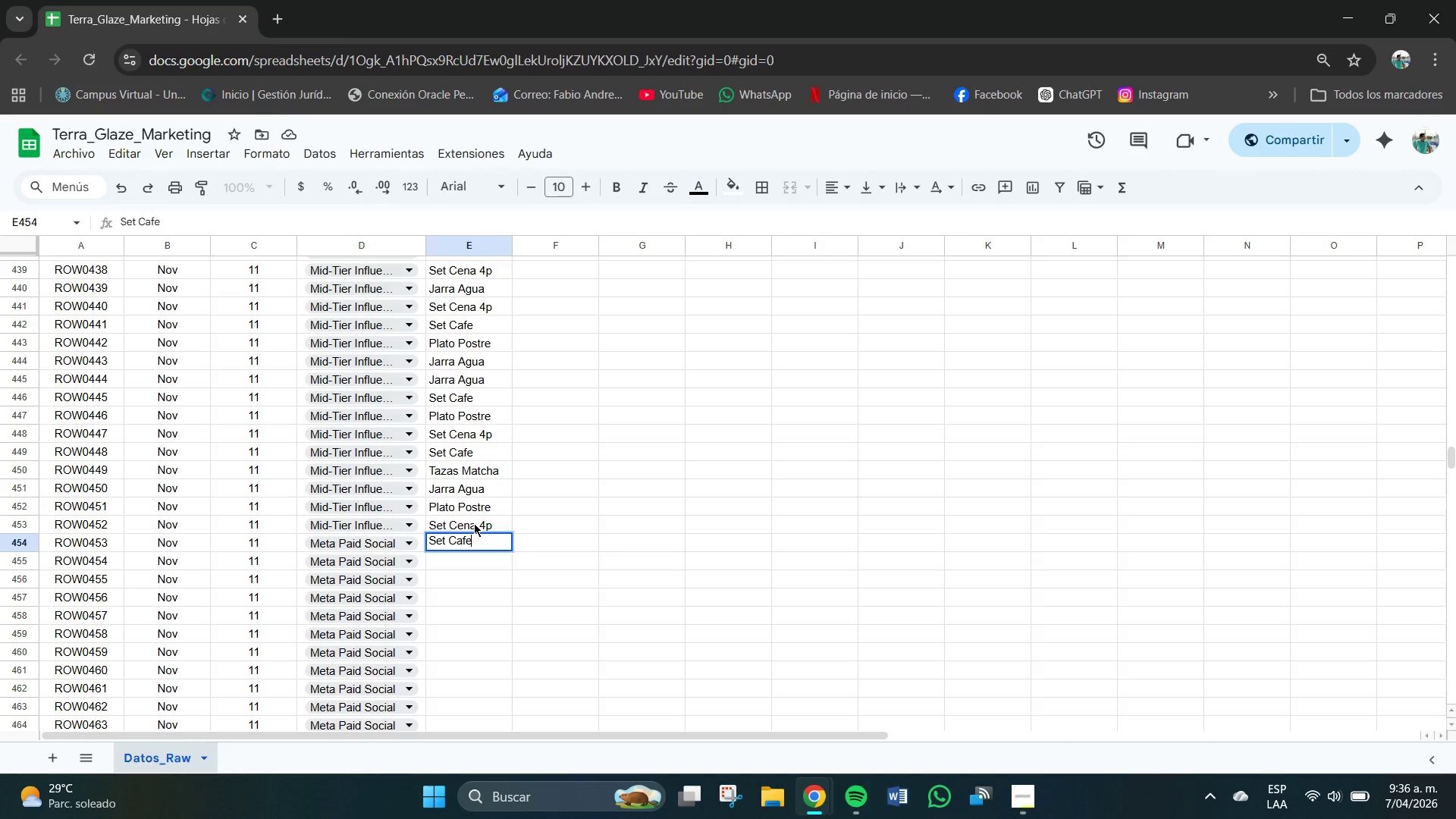 
key(Enter)
 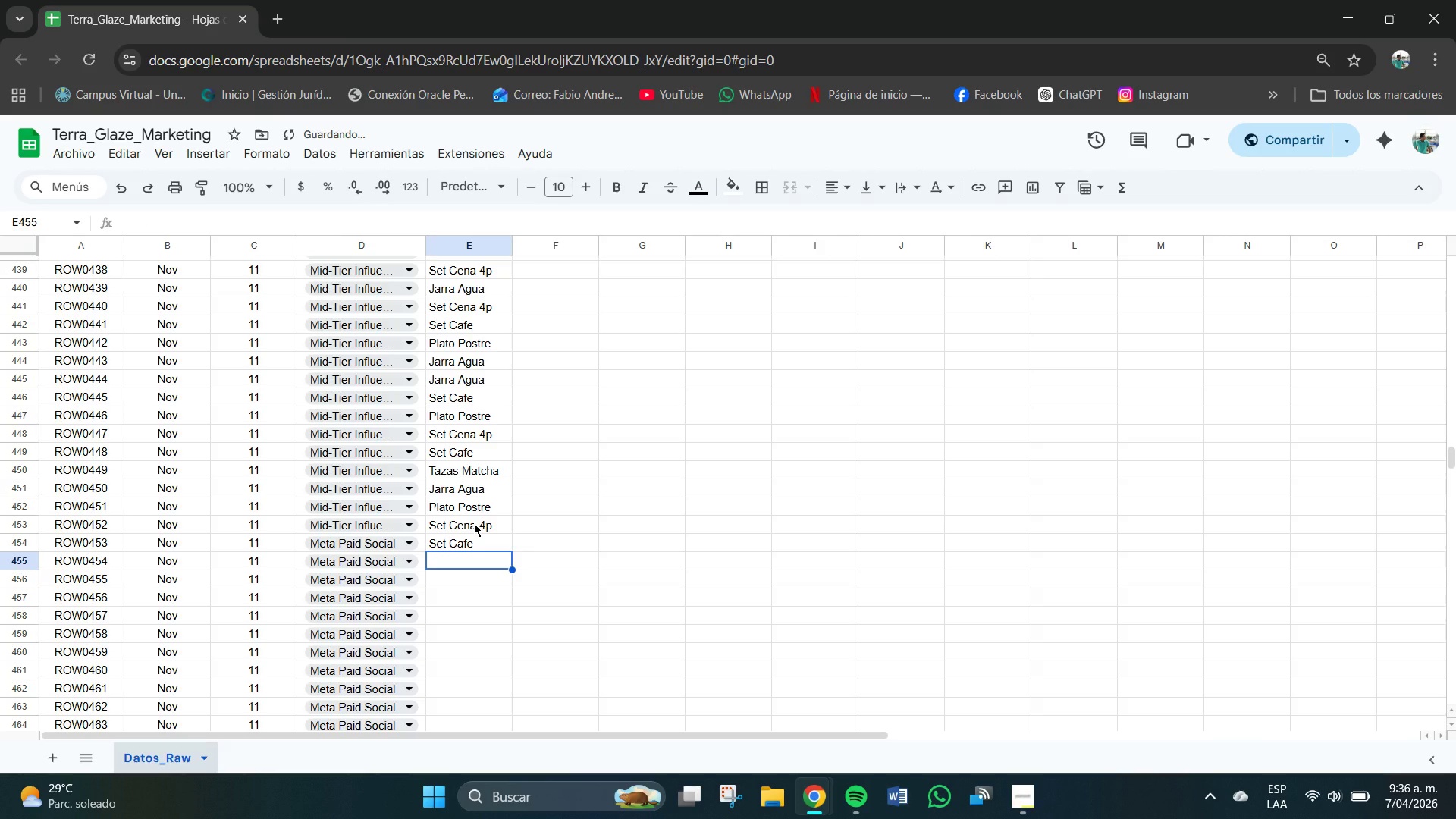 
key(CapsLock)
 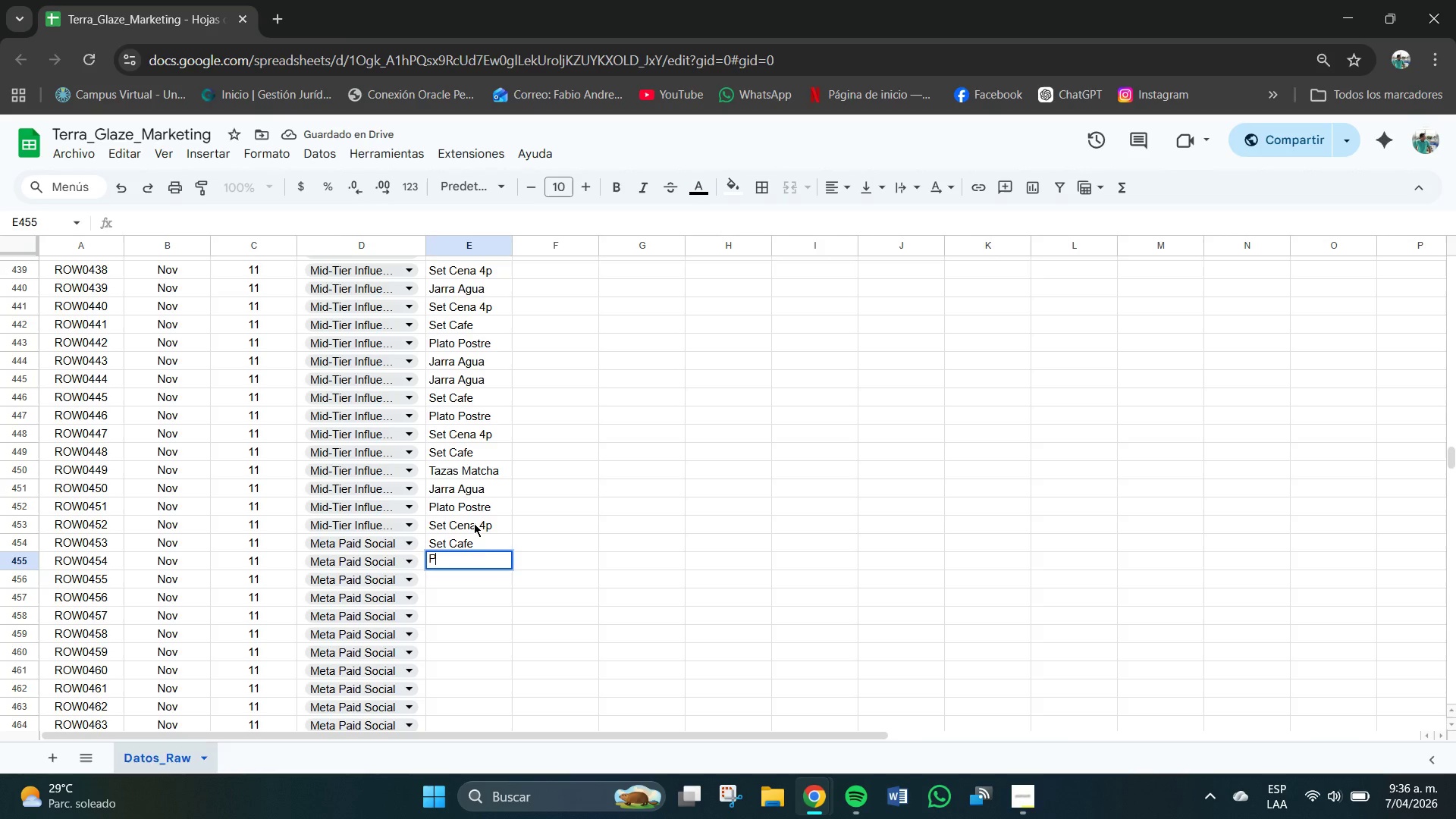 
key(P)
 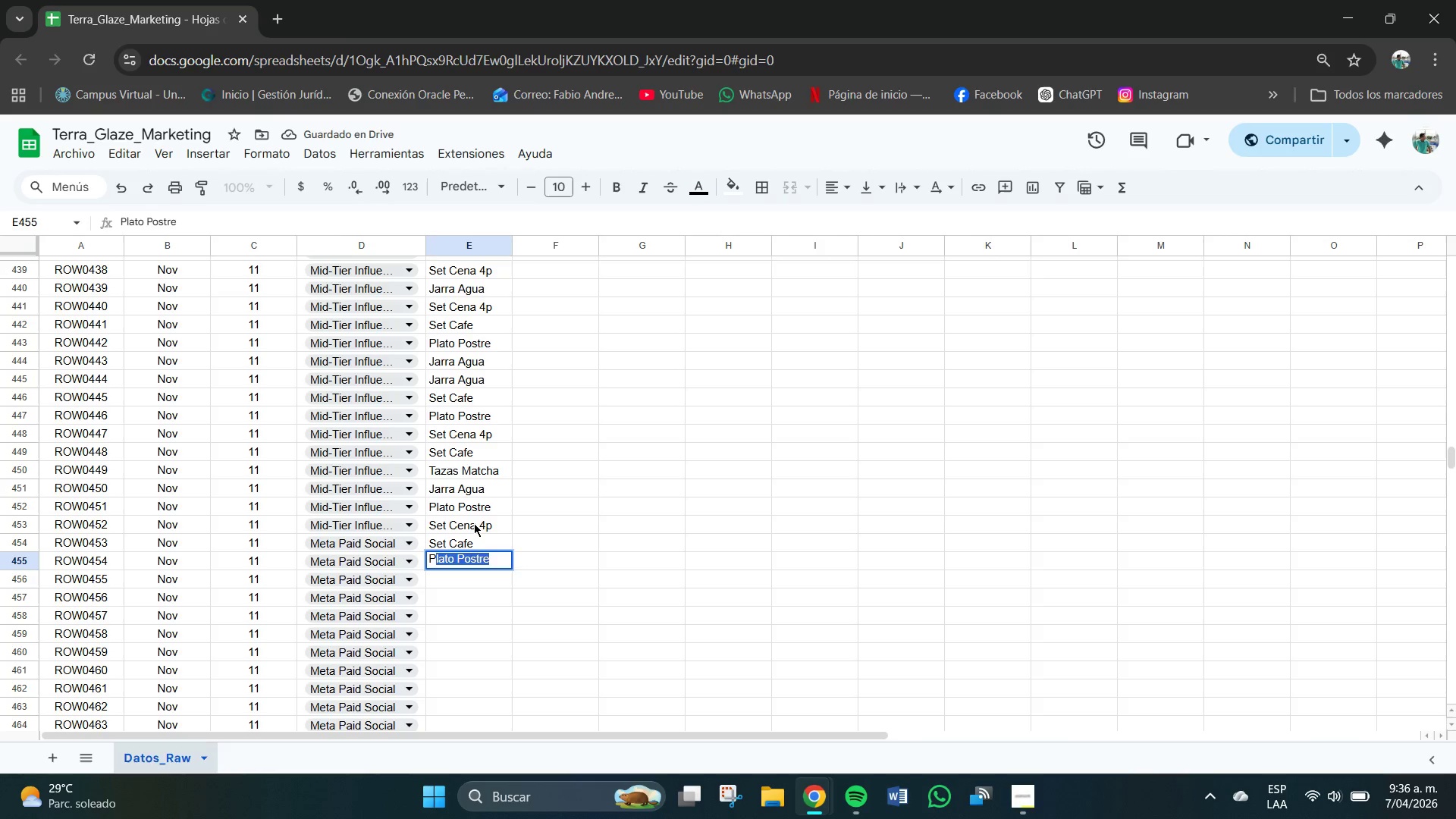 
key(CapsLock)
 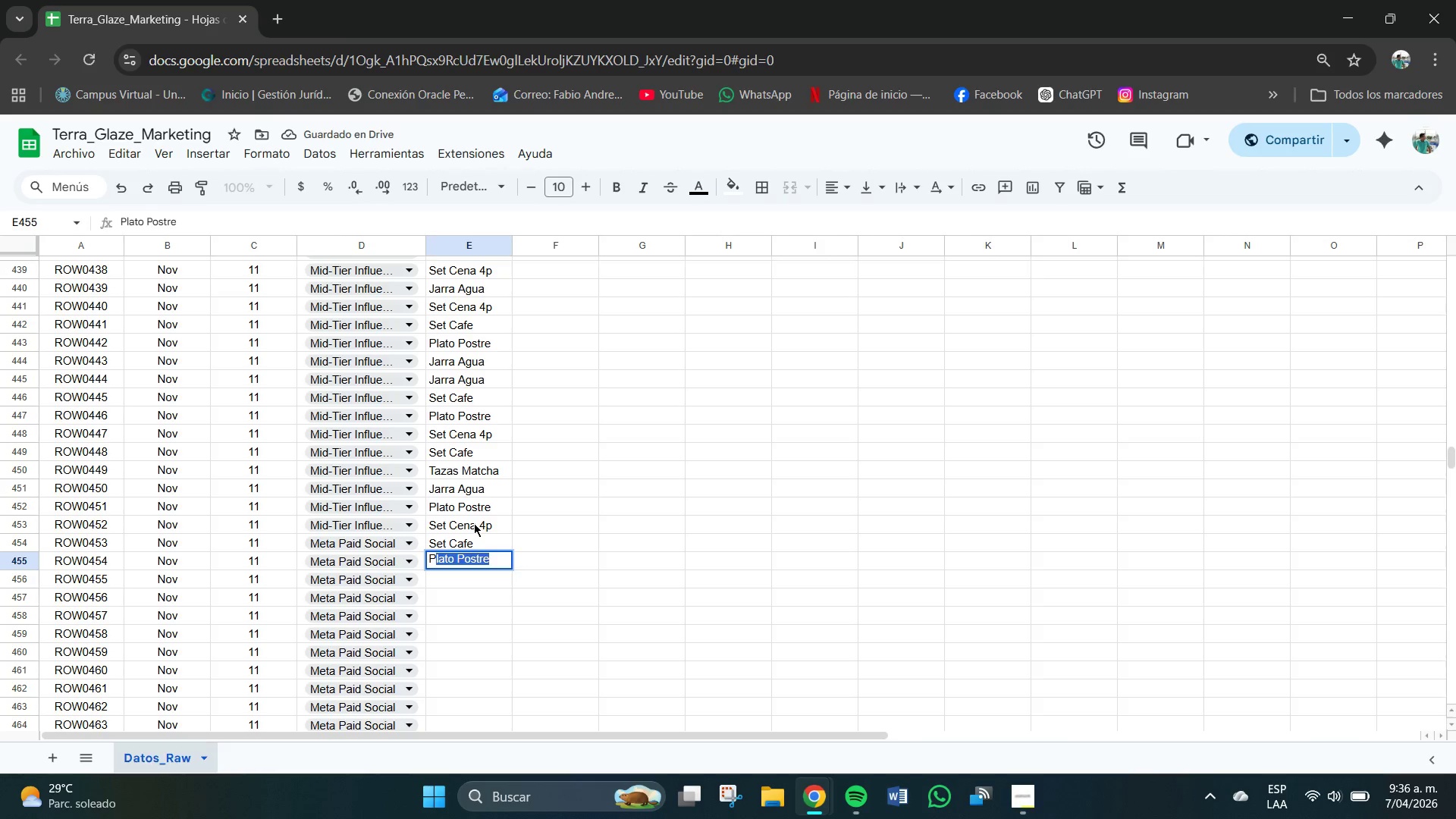 
key(Enter)
 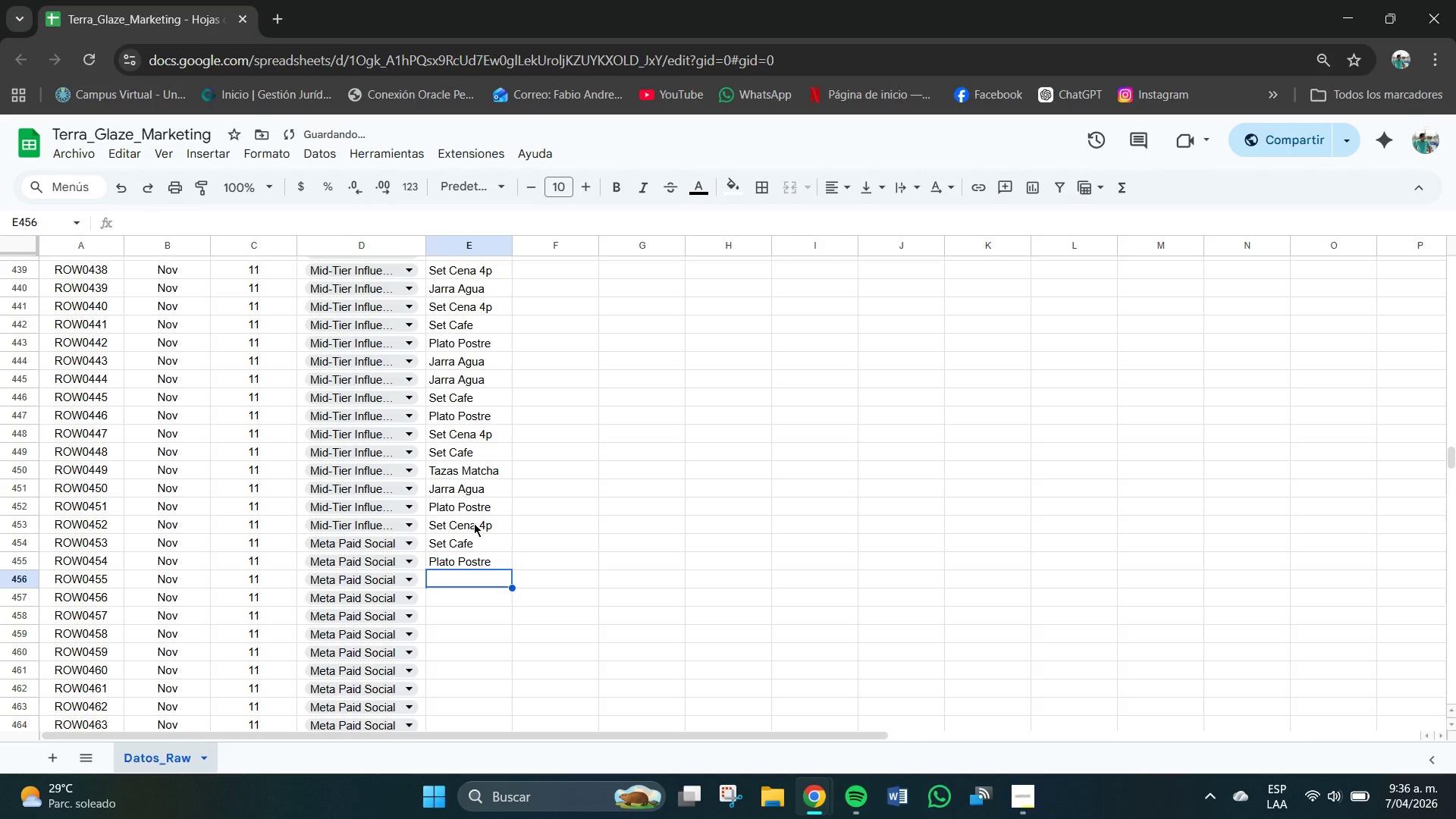 
type(Set Cafe)
 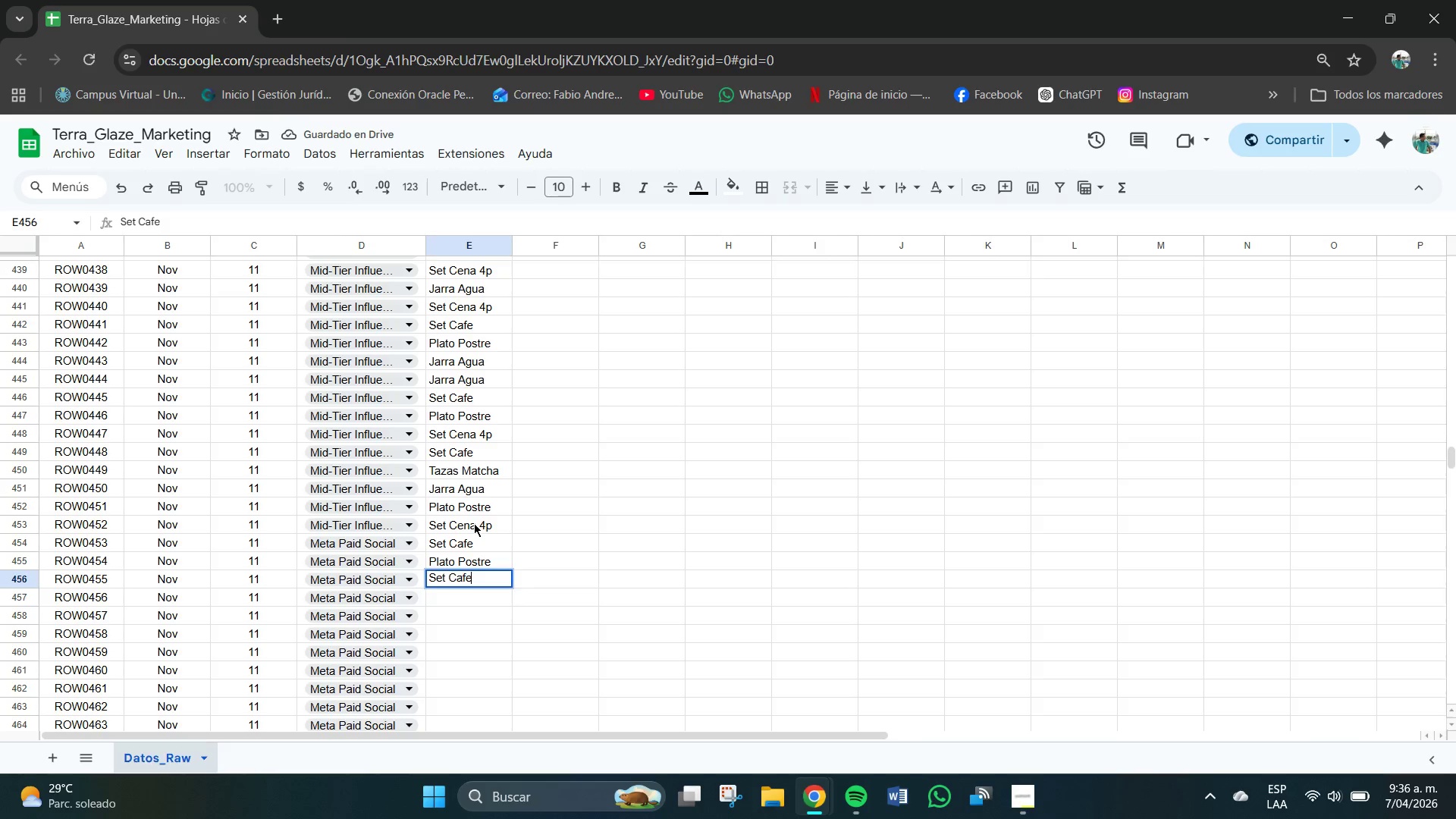 
key(Enter)
 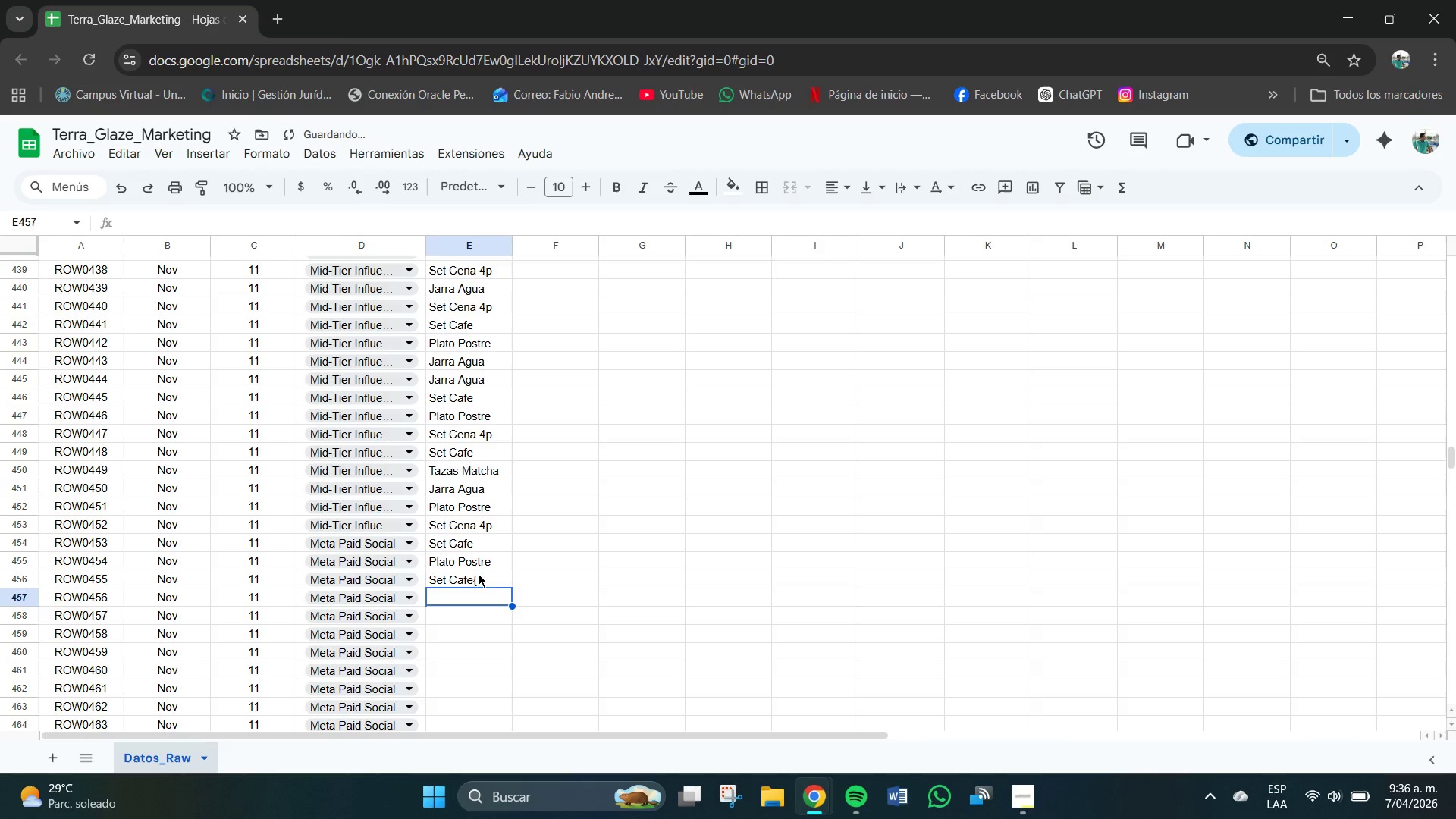 
key(Quote)
 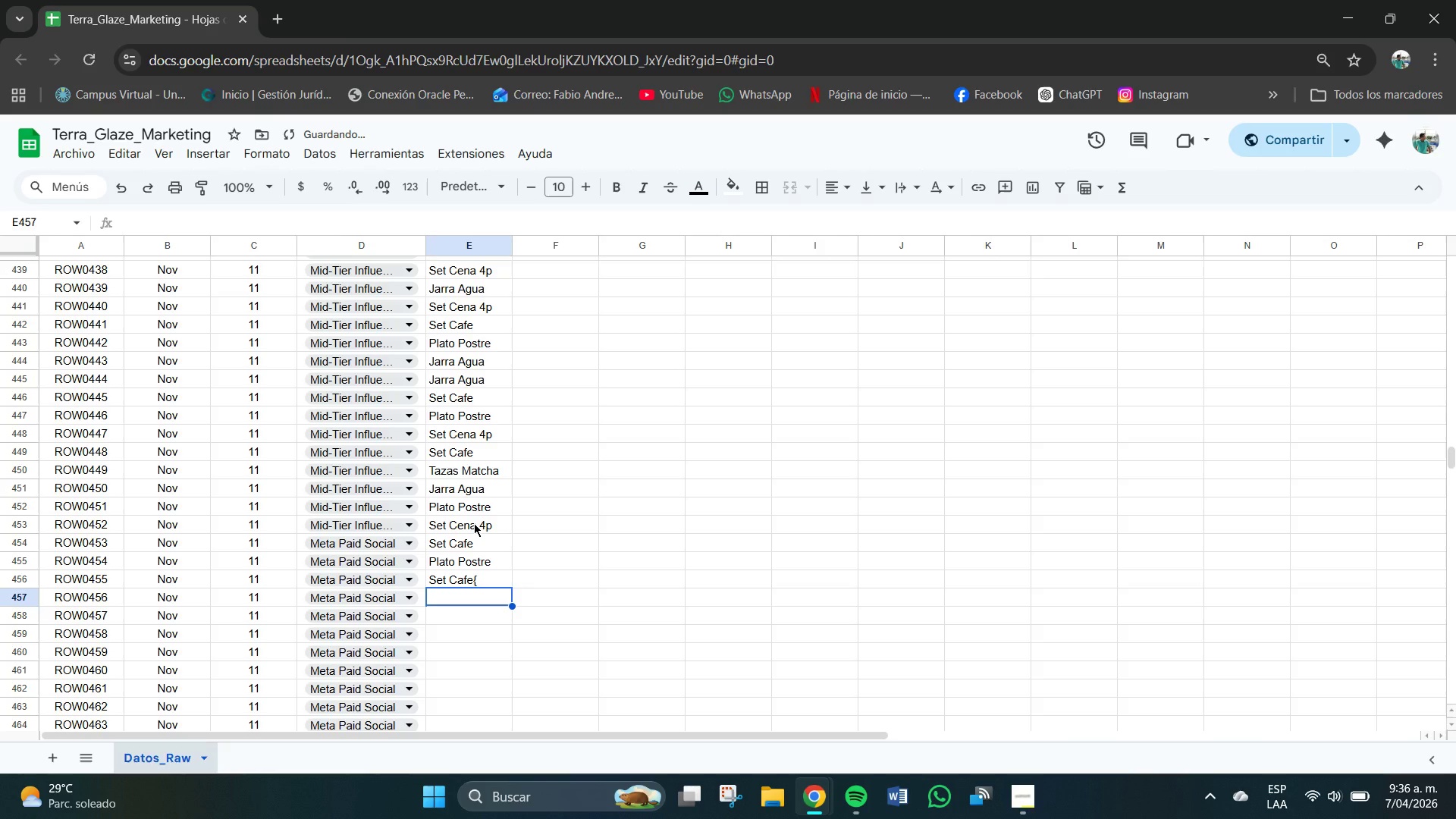 
double_click([481, 571])
 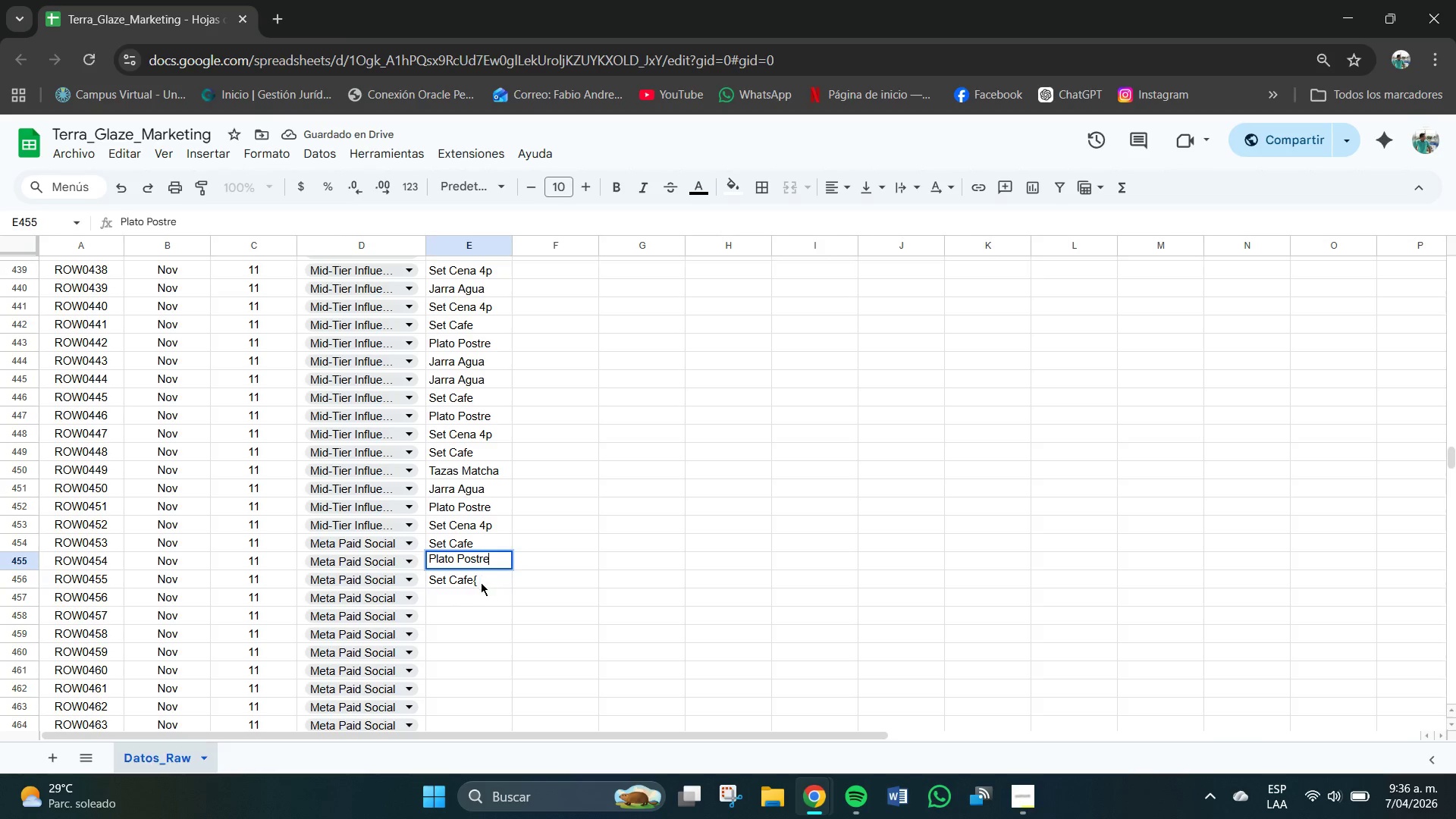 
triple_click([482, 582])
 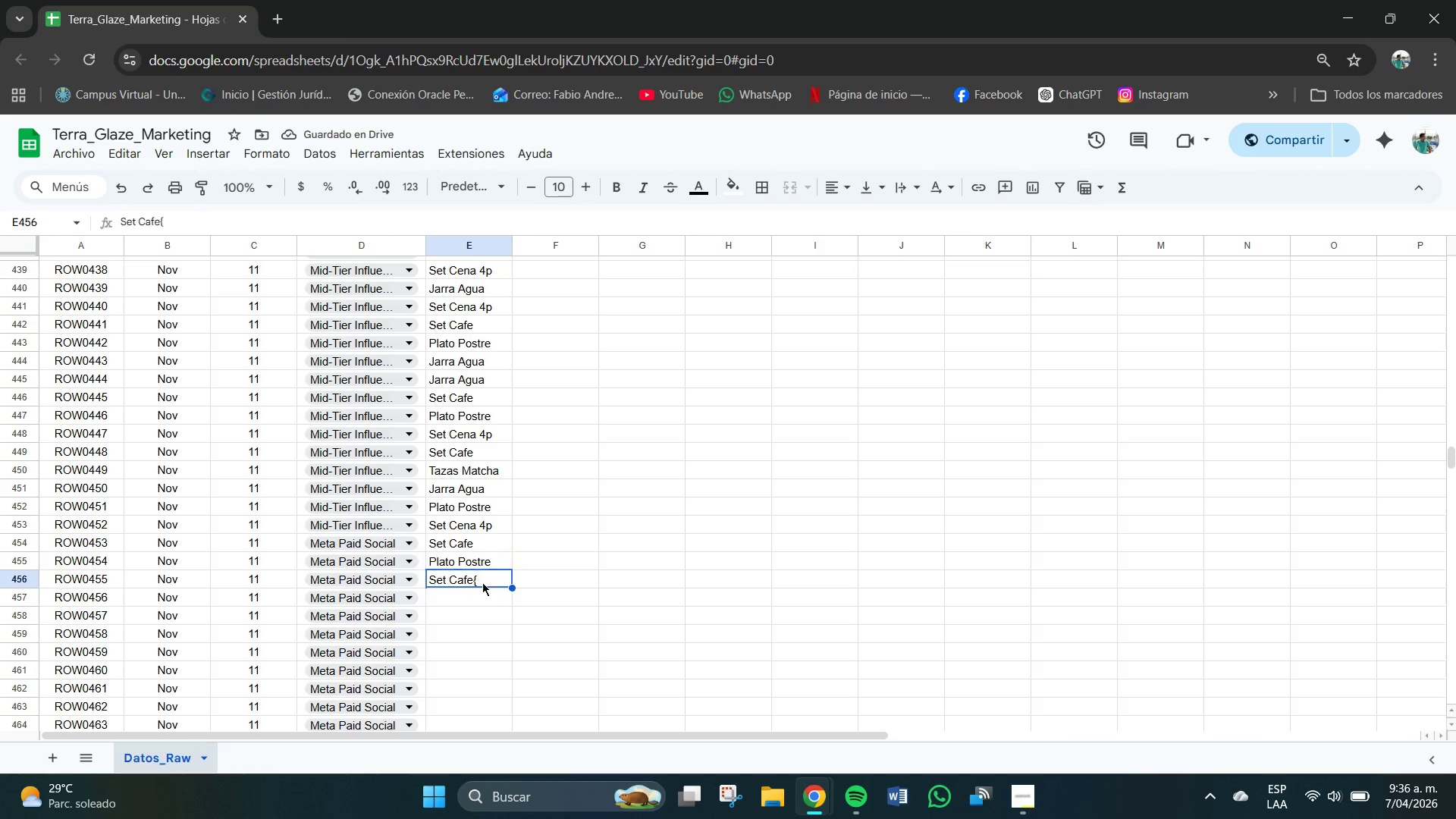 
triple_click([482, 582])
 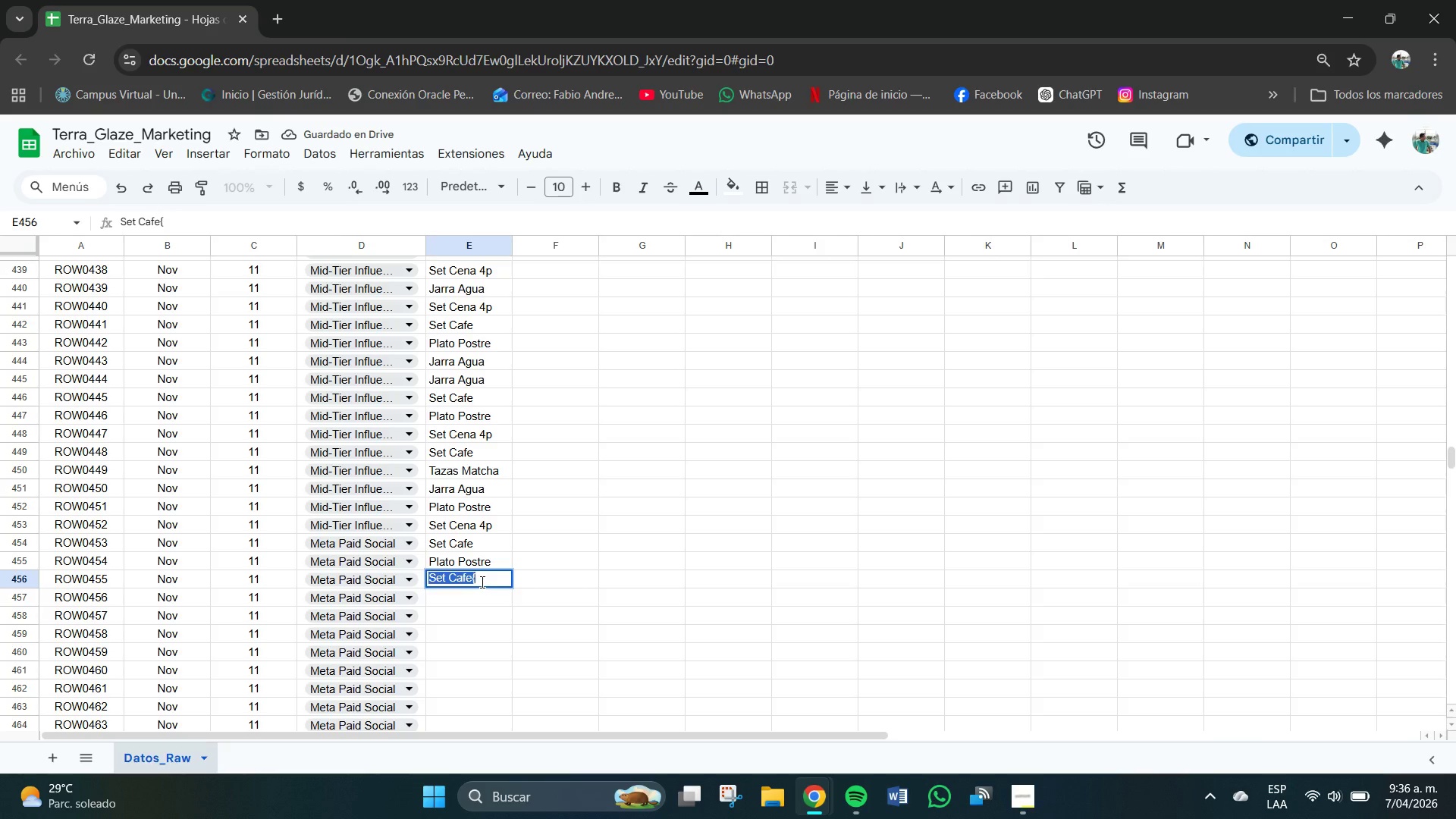 
triple_click([482, 582])
 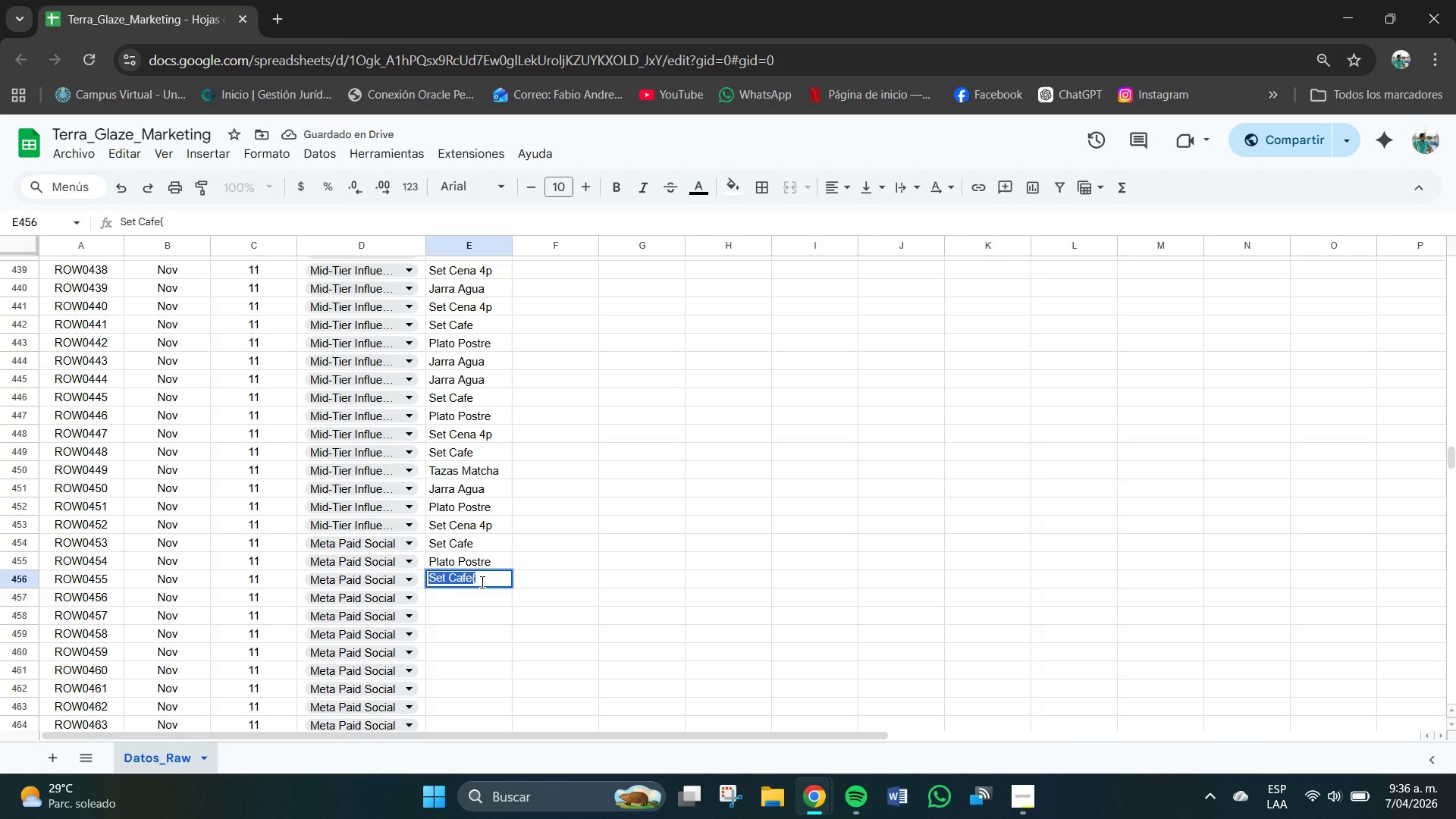 
triple_click([482, 582])
 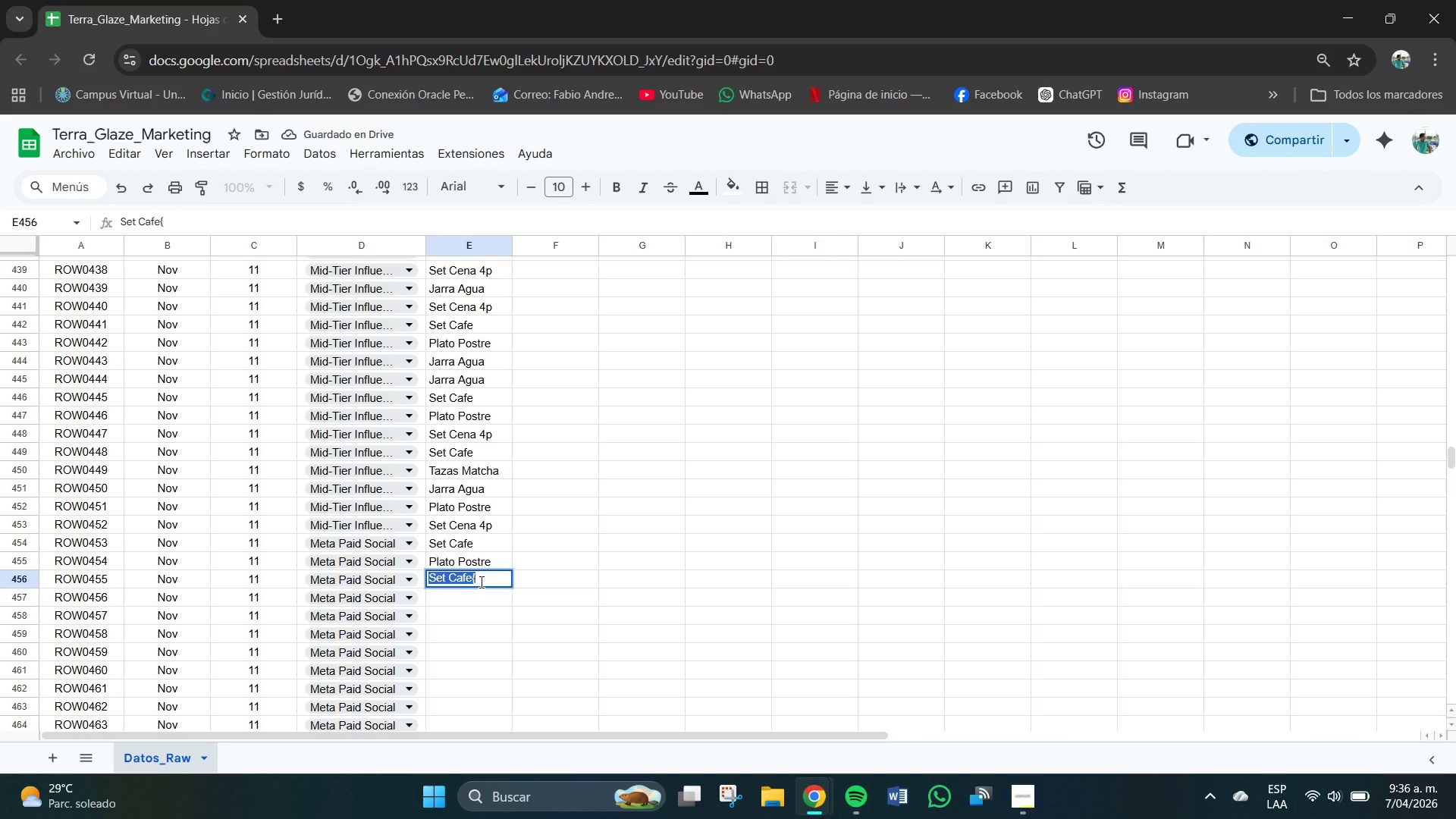 
left_click_drag(start_coordinate=[482, 582], to_coordinate=[472, 579])
 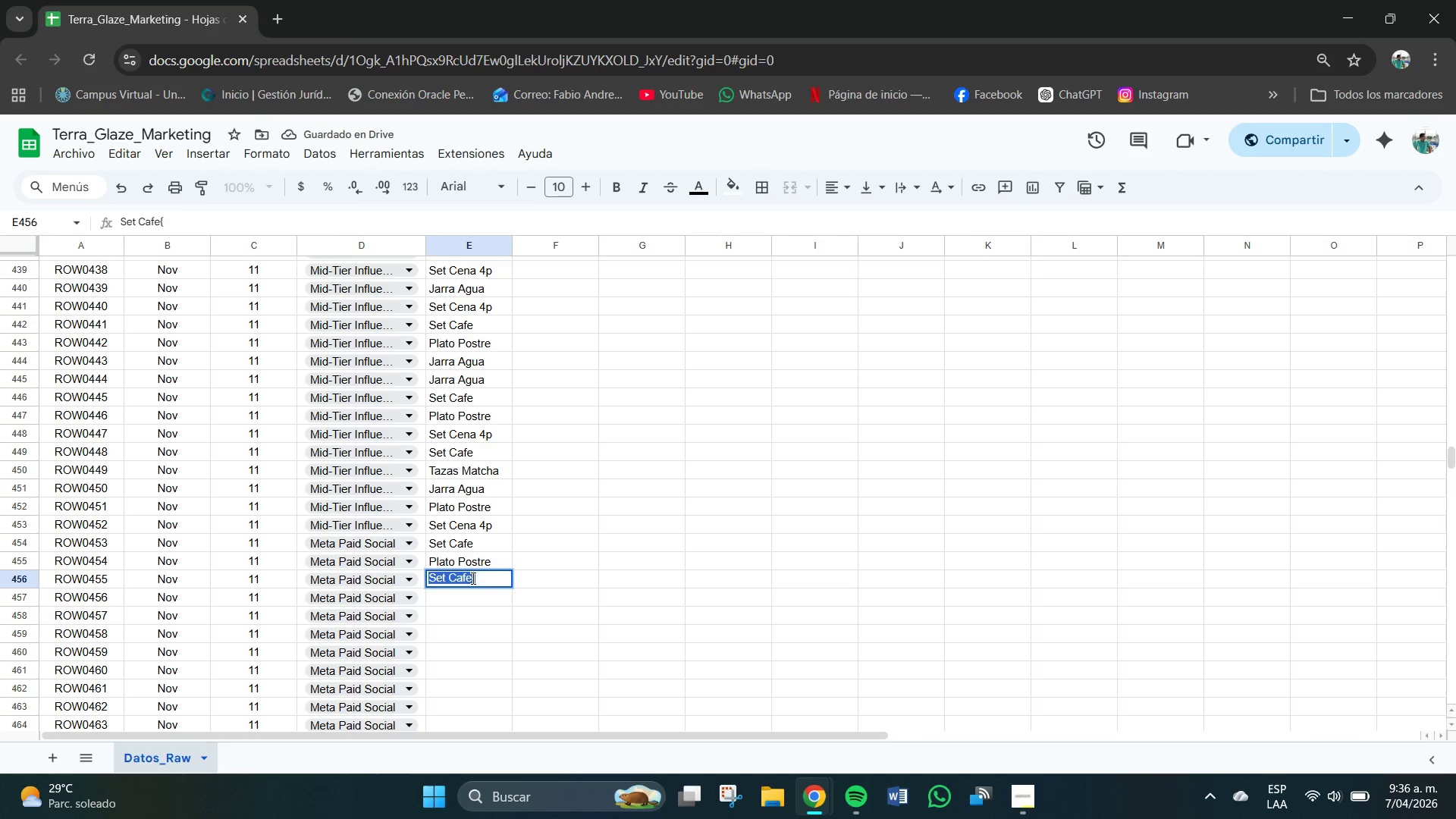 
triple_click([473, 579])
 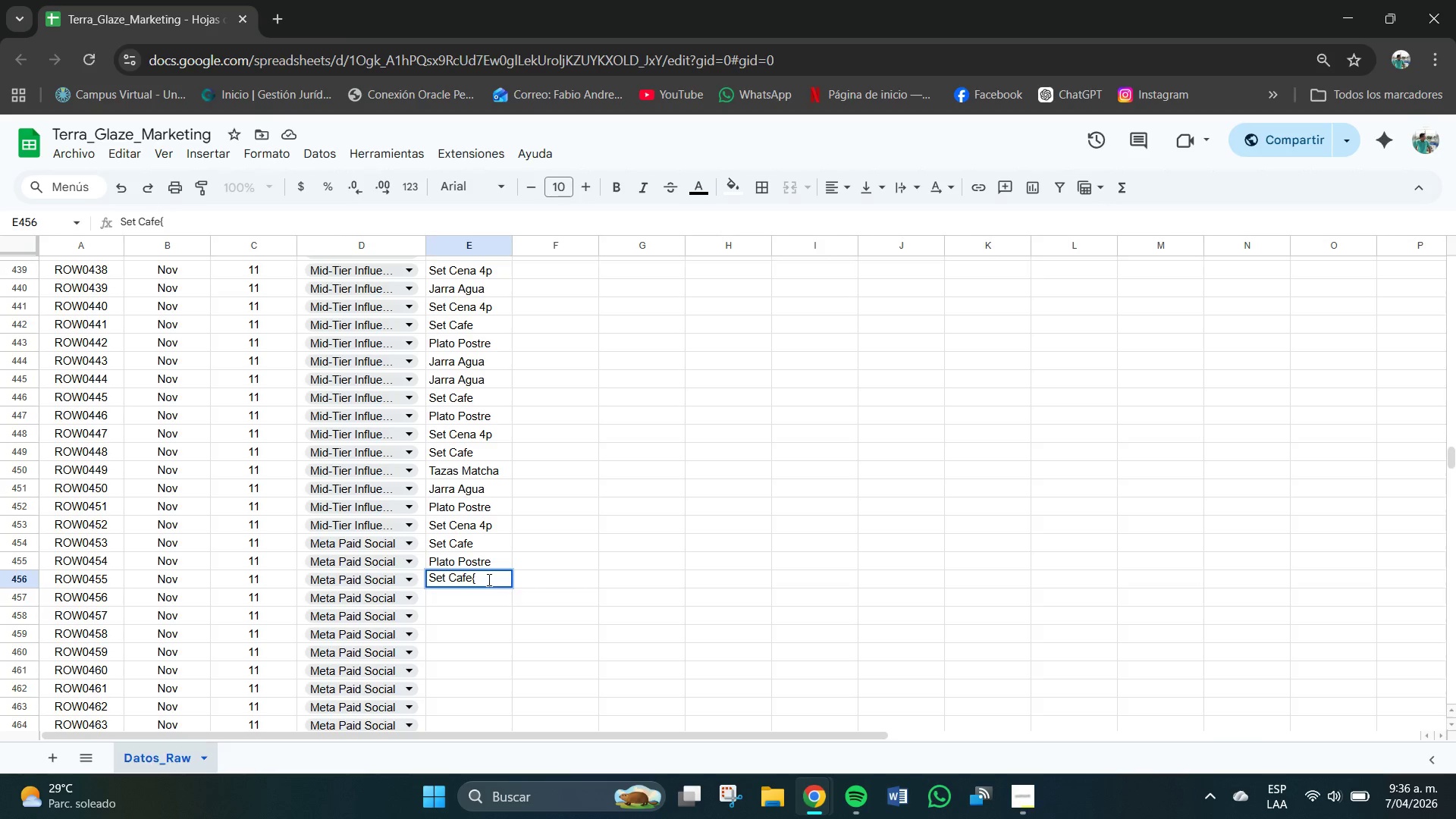 
key(Backspace)
 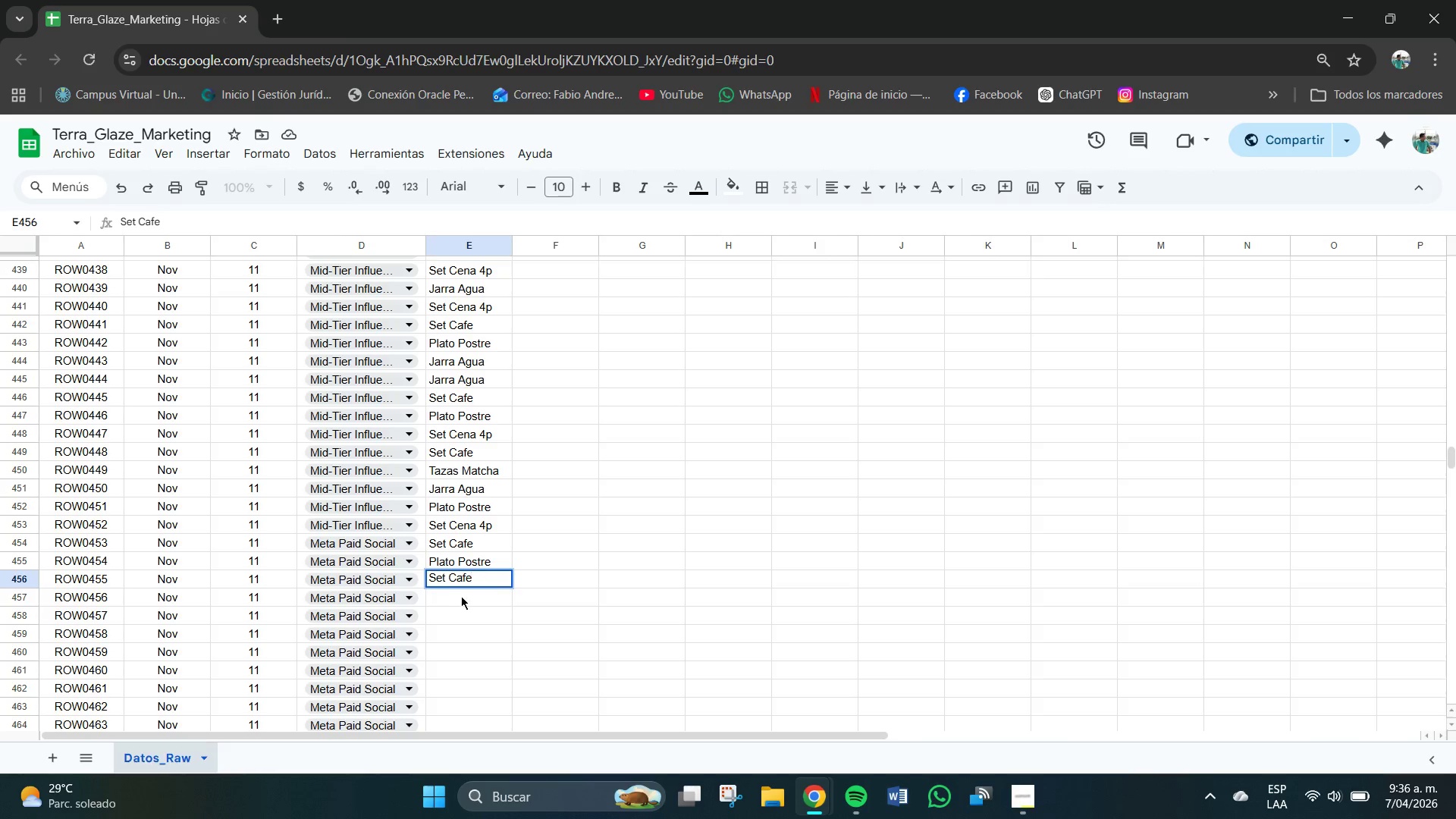 
left_click([458, 598])
 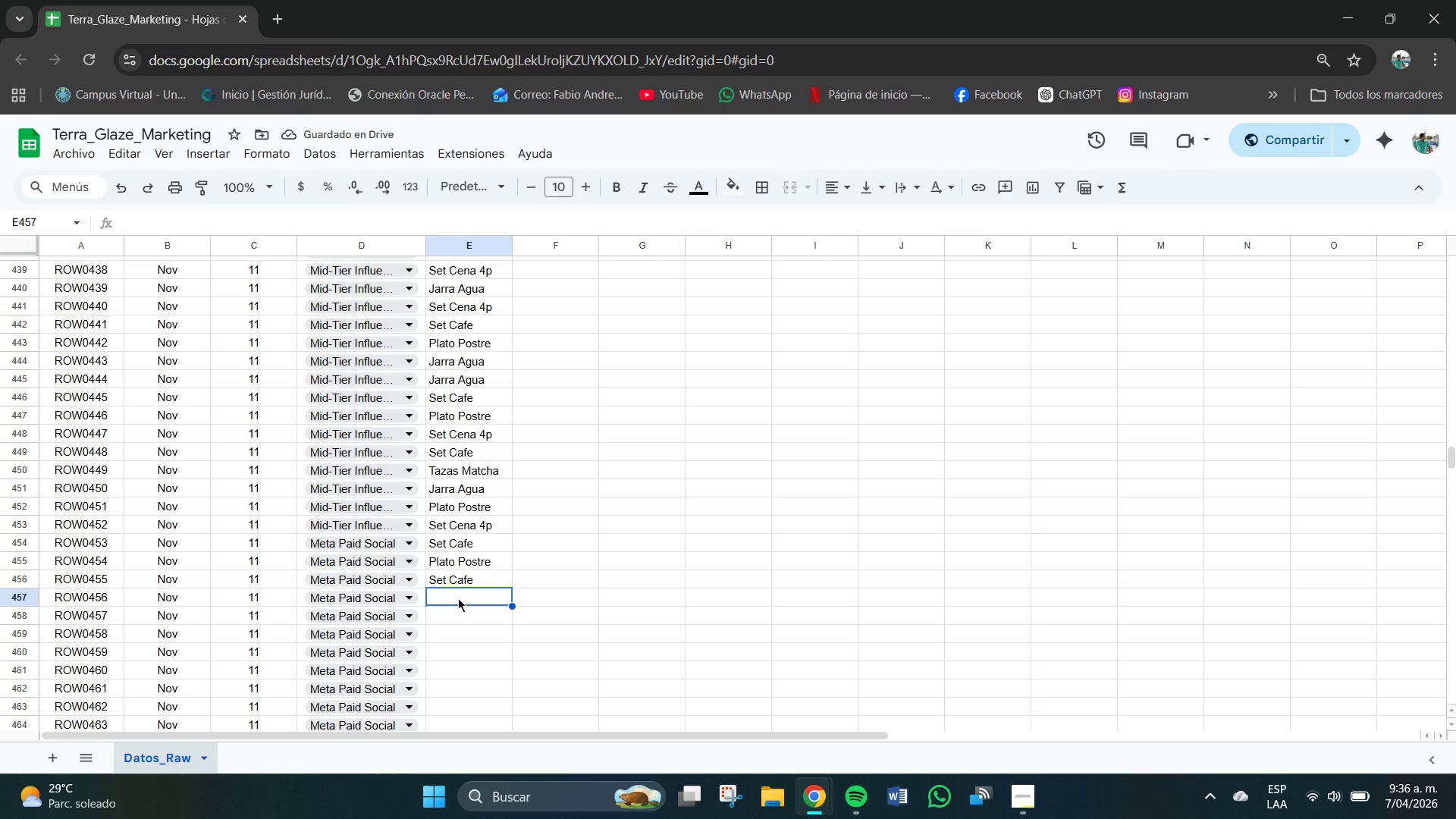 
key(CapsLock)
 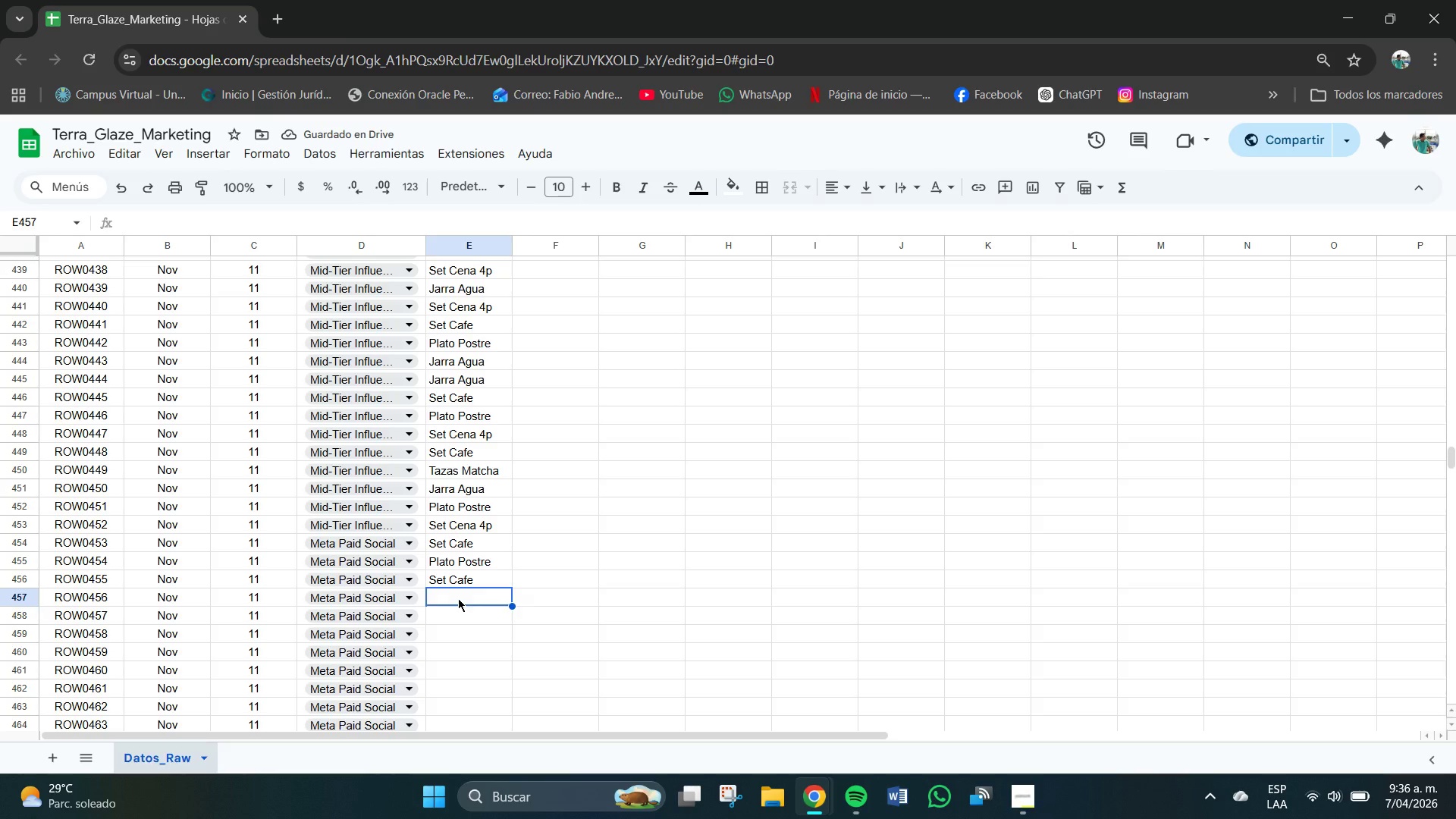 
key(B)
 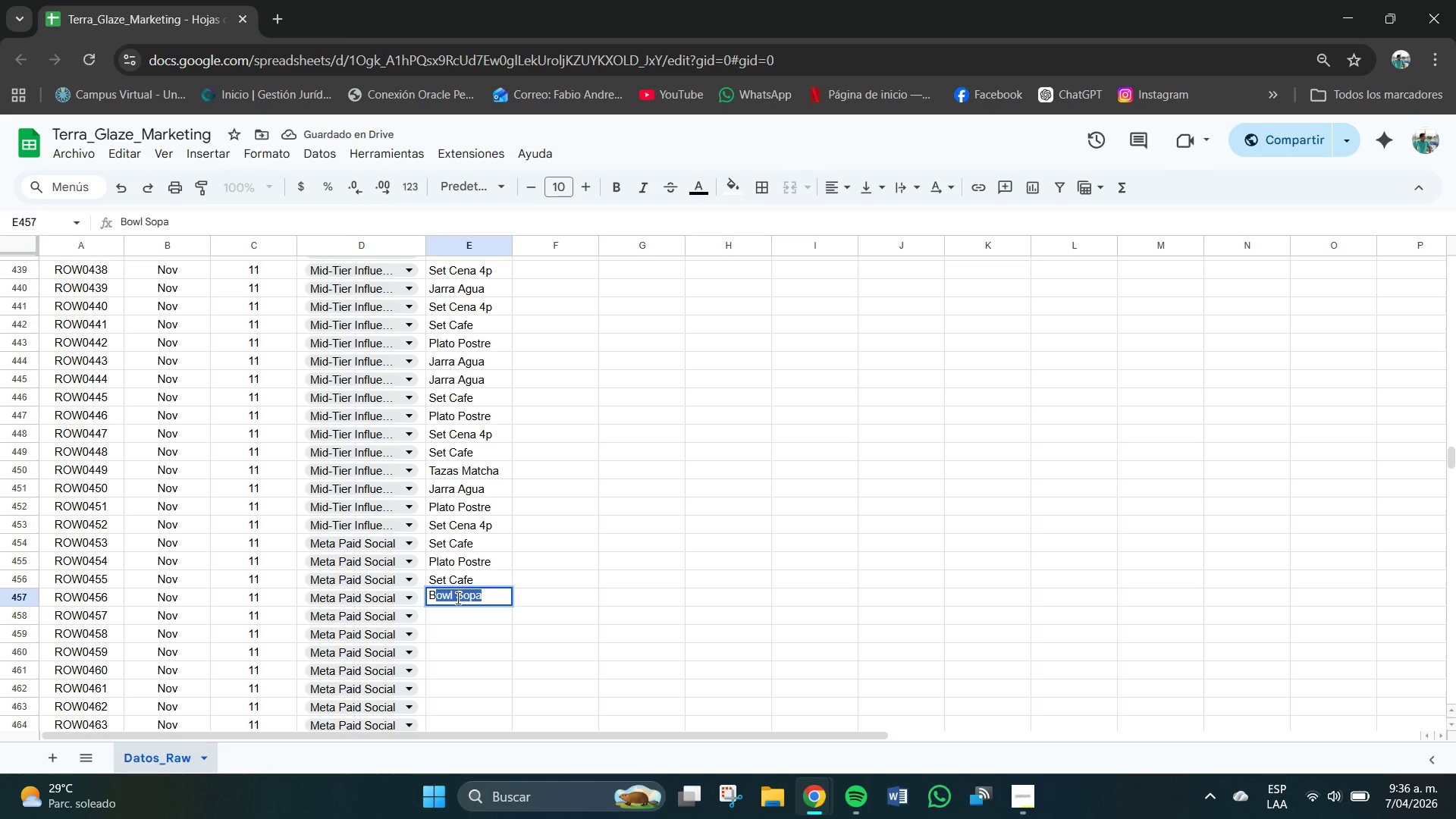 
key(CapsLock)
 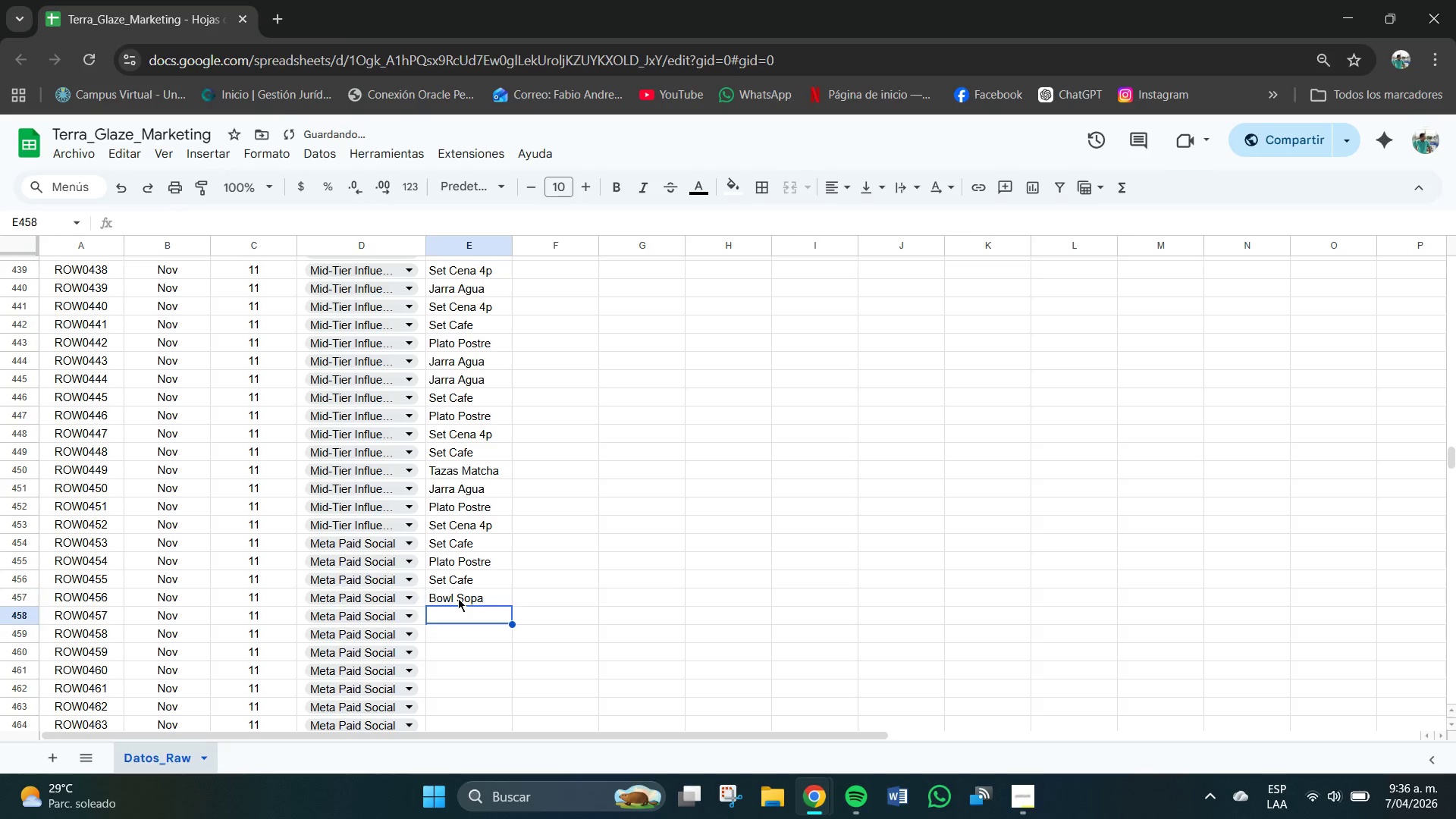 
key(Enter)
 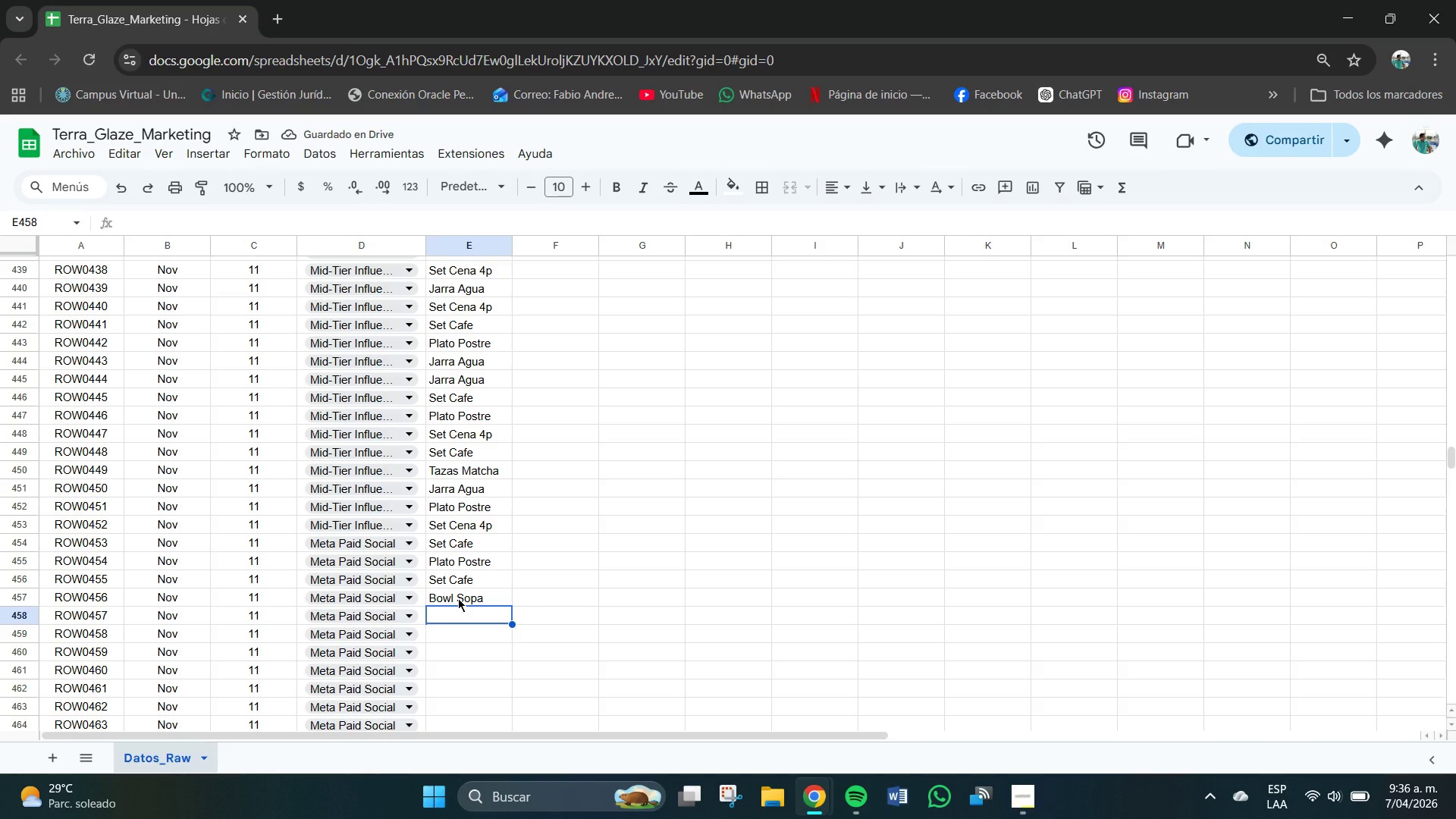 
key(CapsLock)
 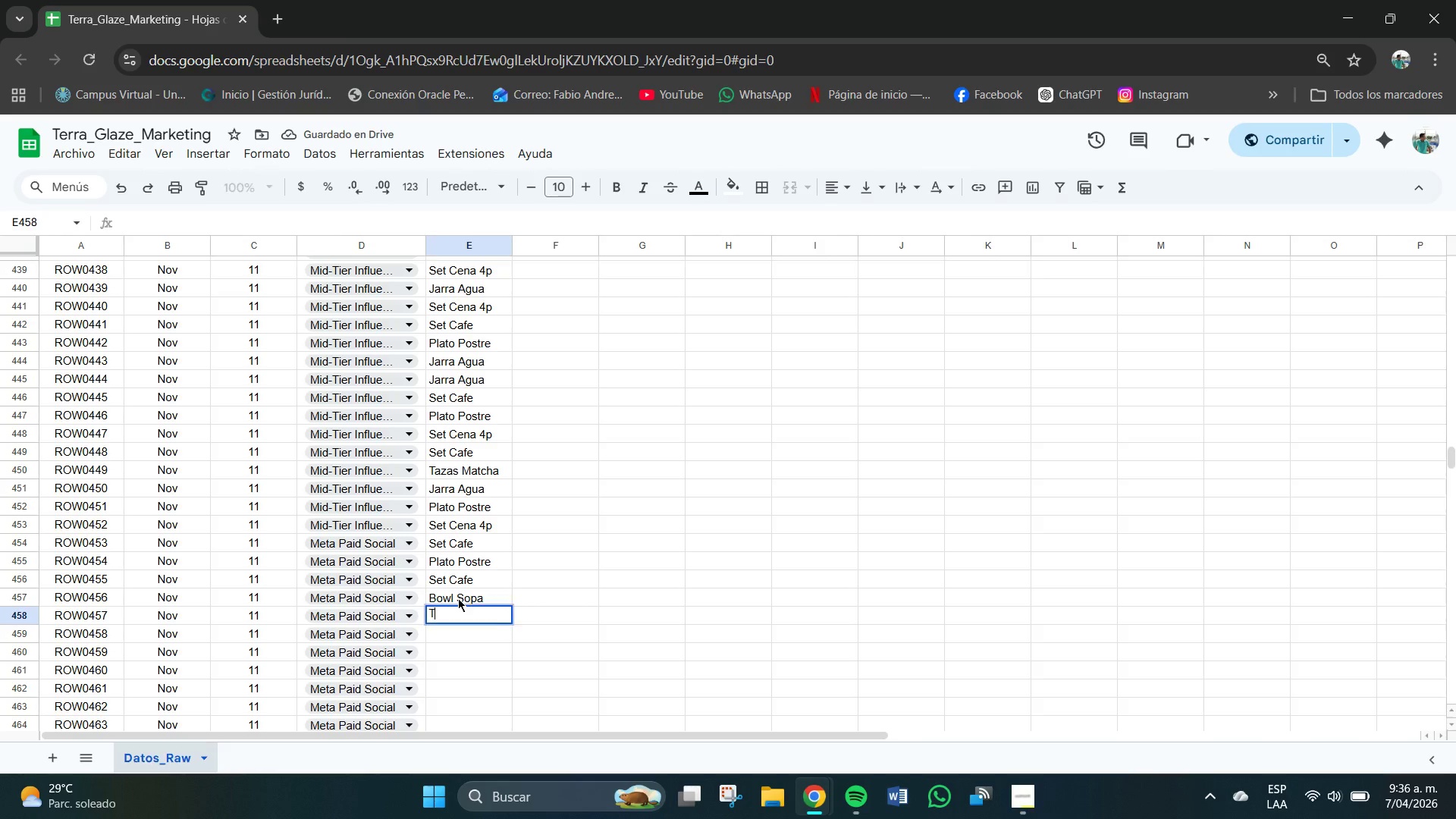 
key(T)
 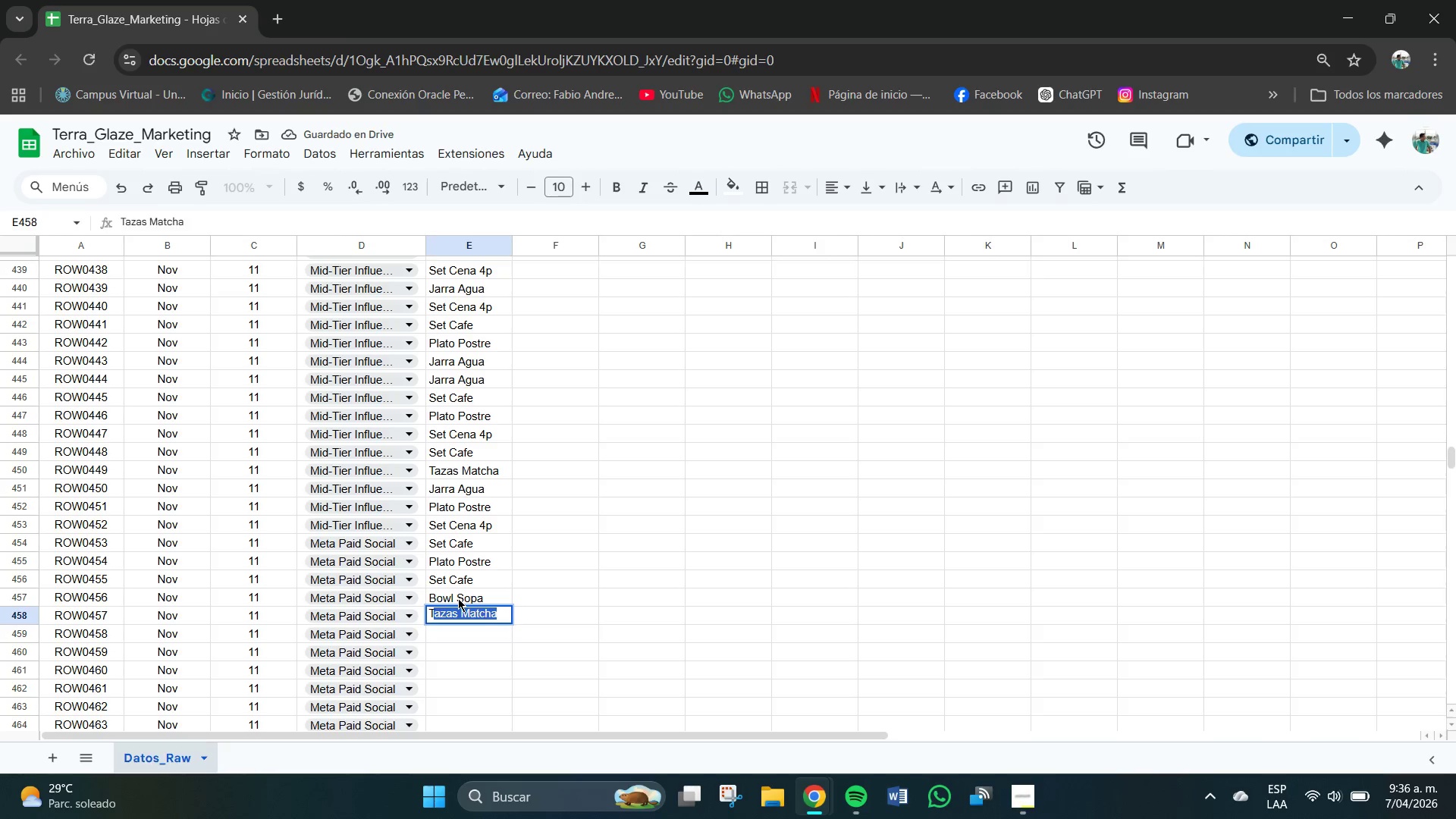 
key(CapsLock)
 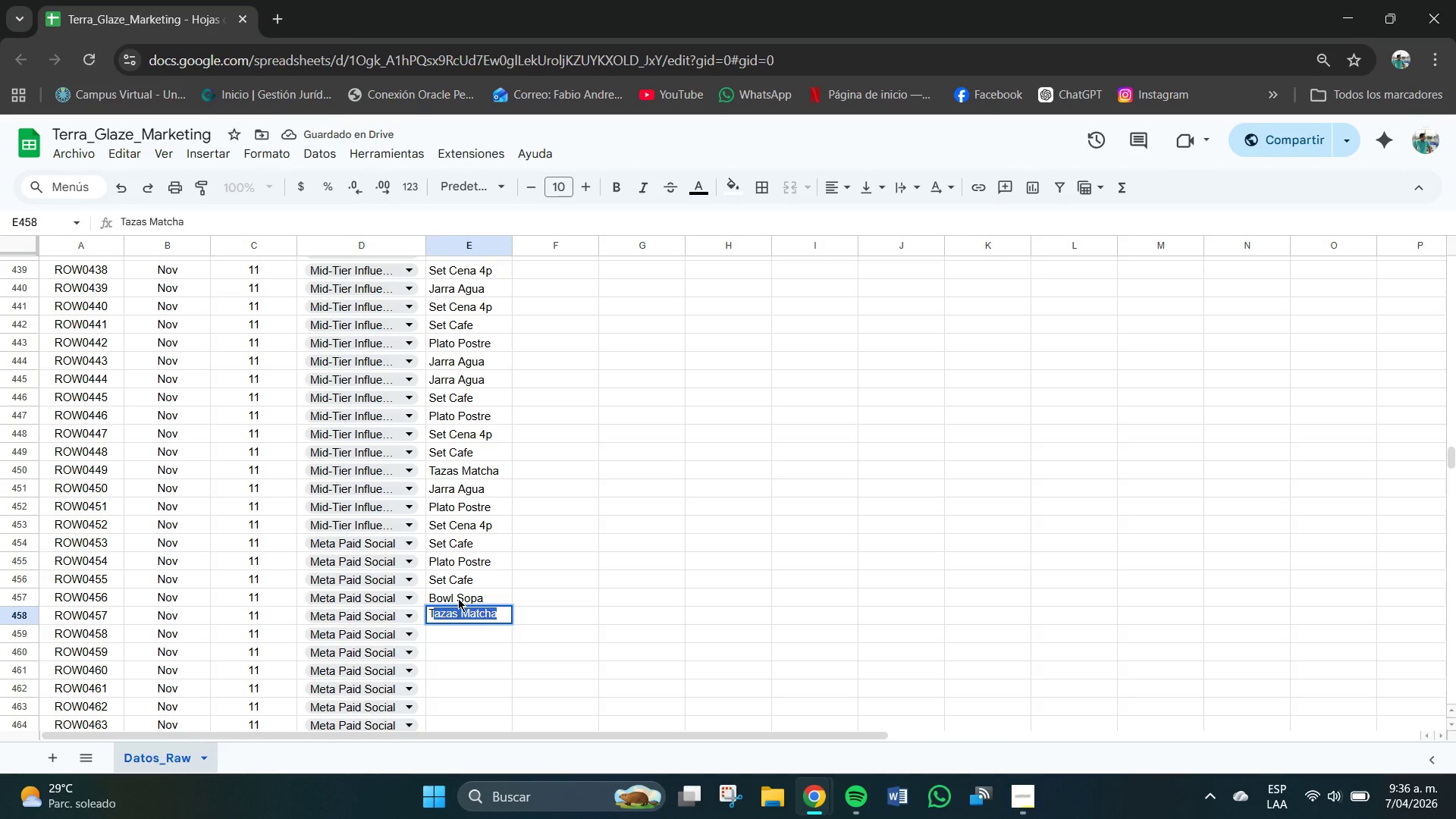 
key(Enter)
 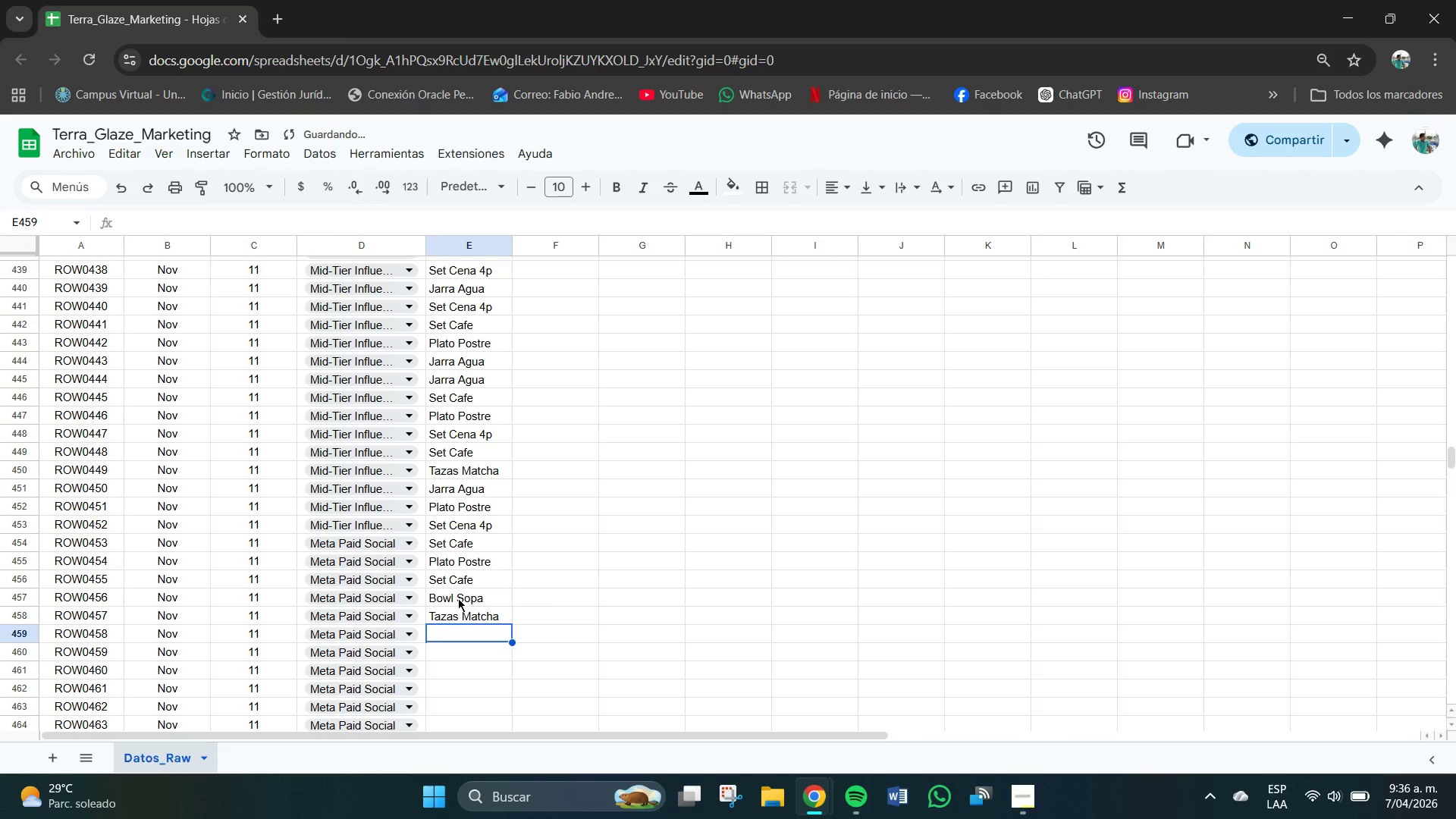 
type(Set Cen)
 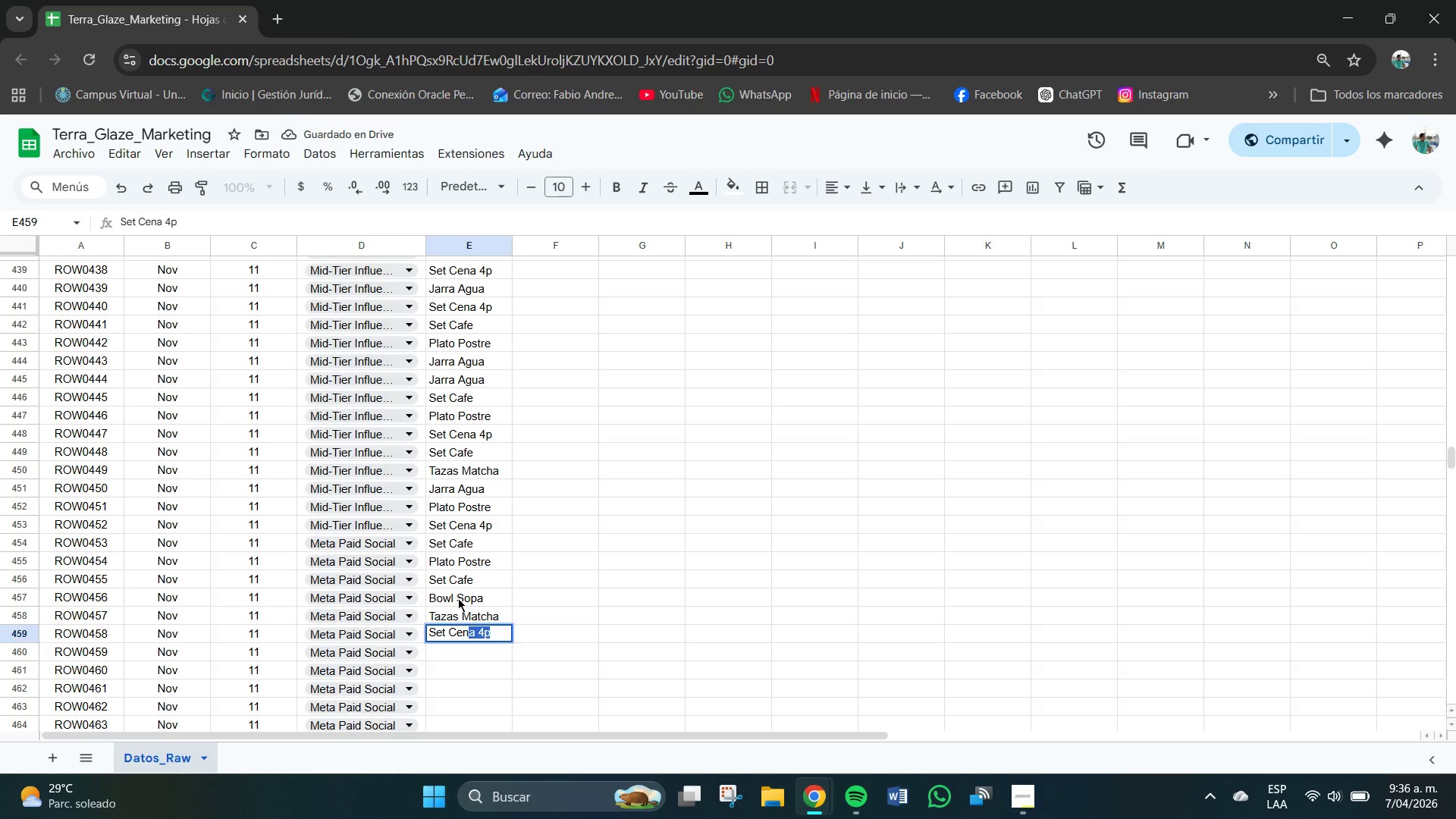 
key(Enter)
 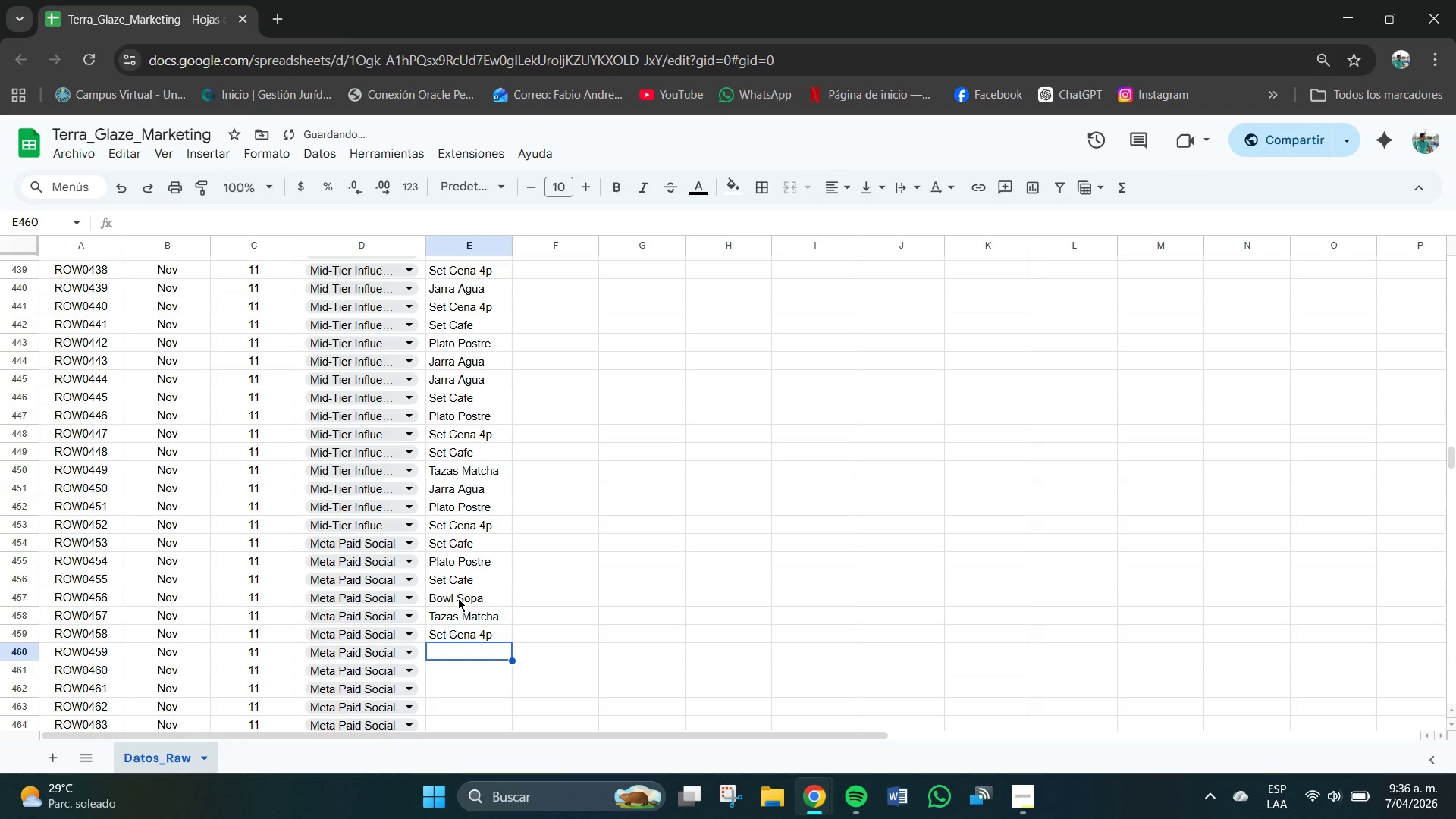 
key(CapsLock)
 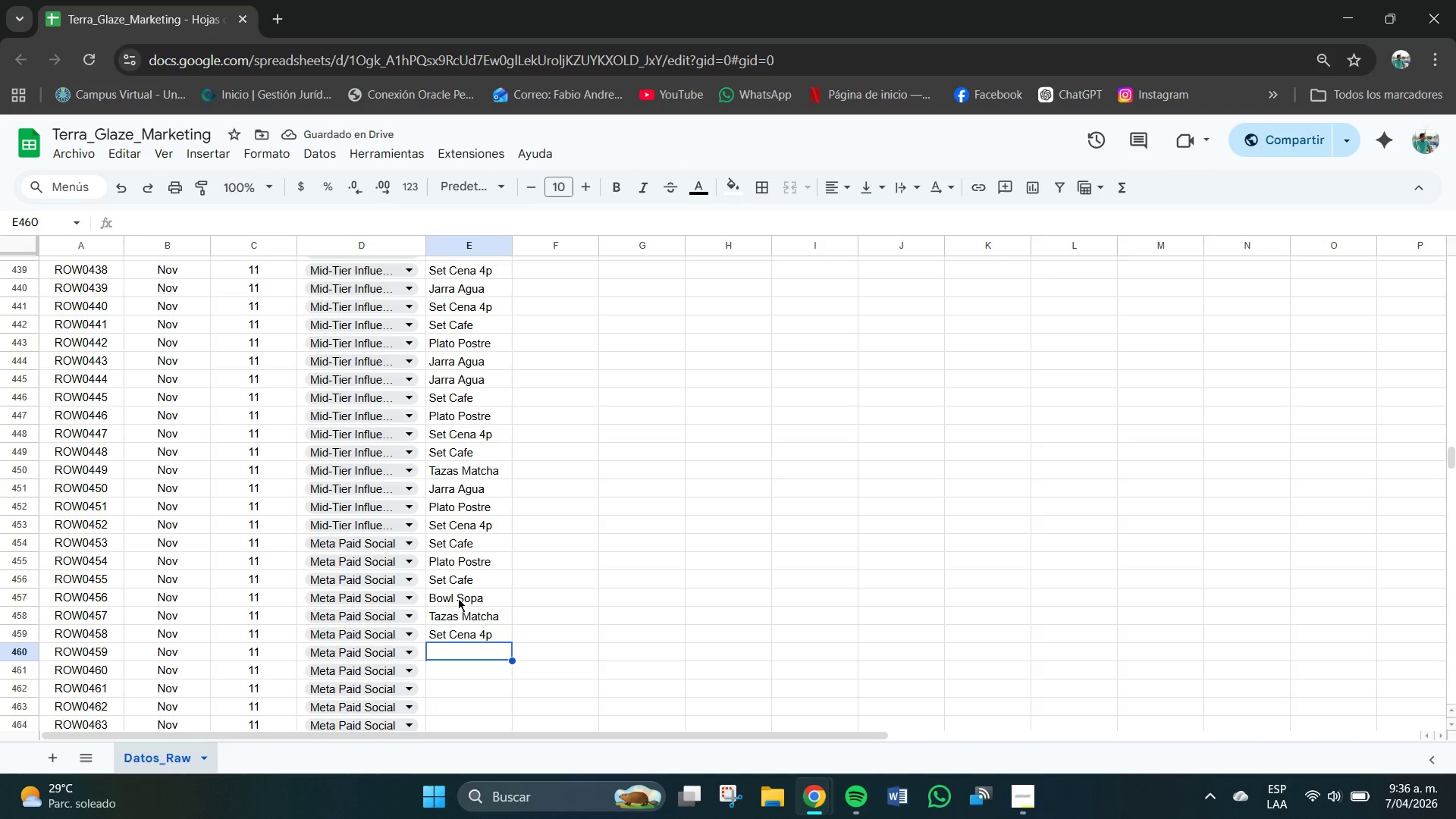 
key(T)
 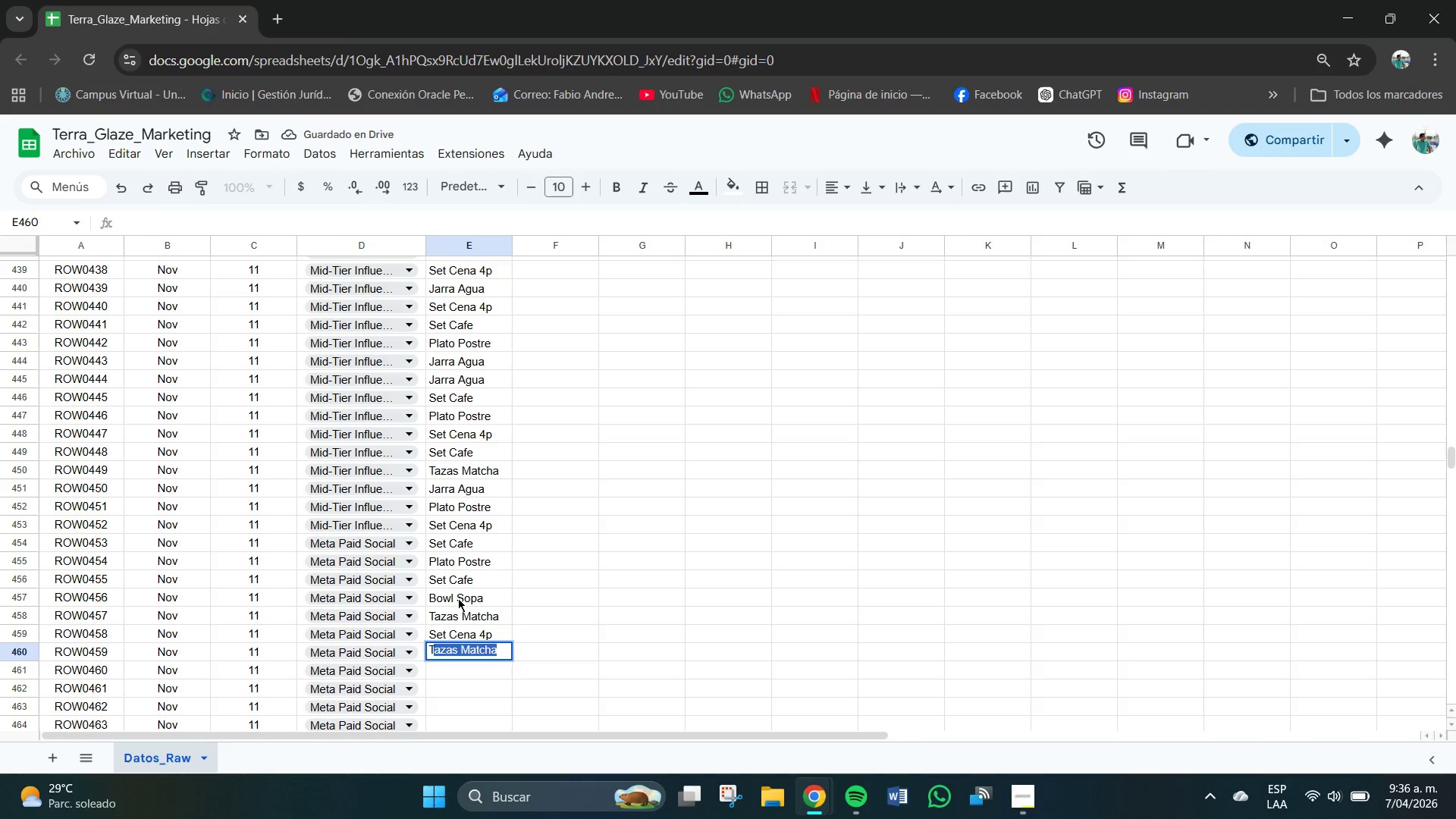 
key(CapsLock)
 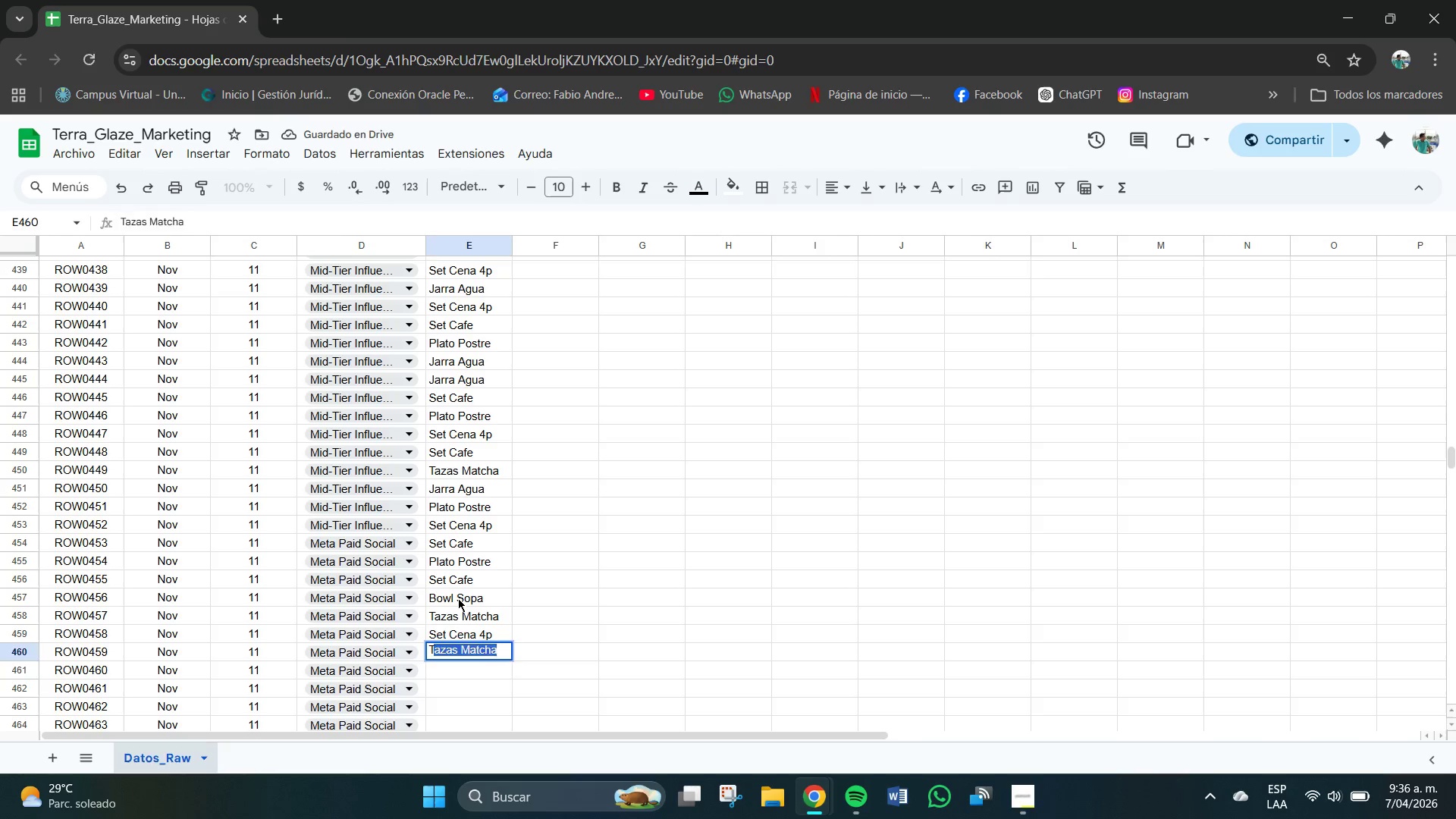 
key(Enter)
 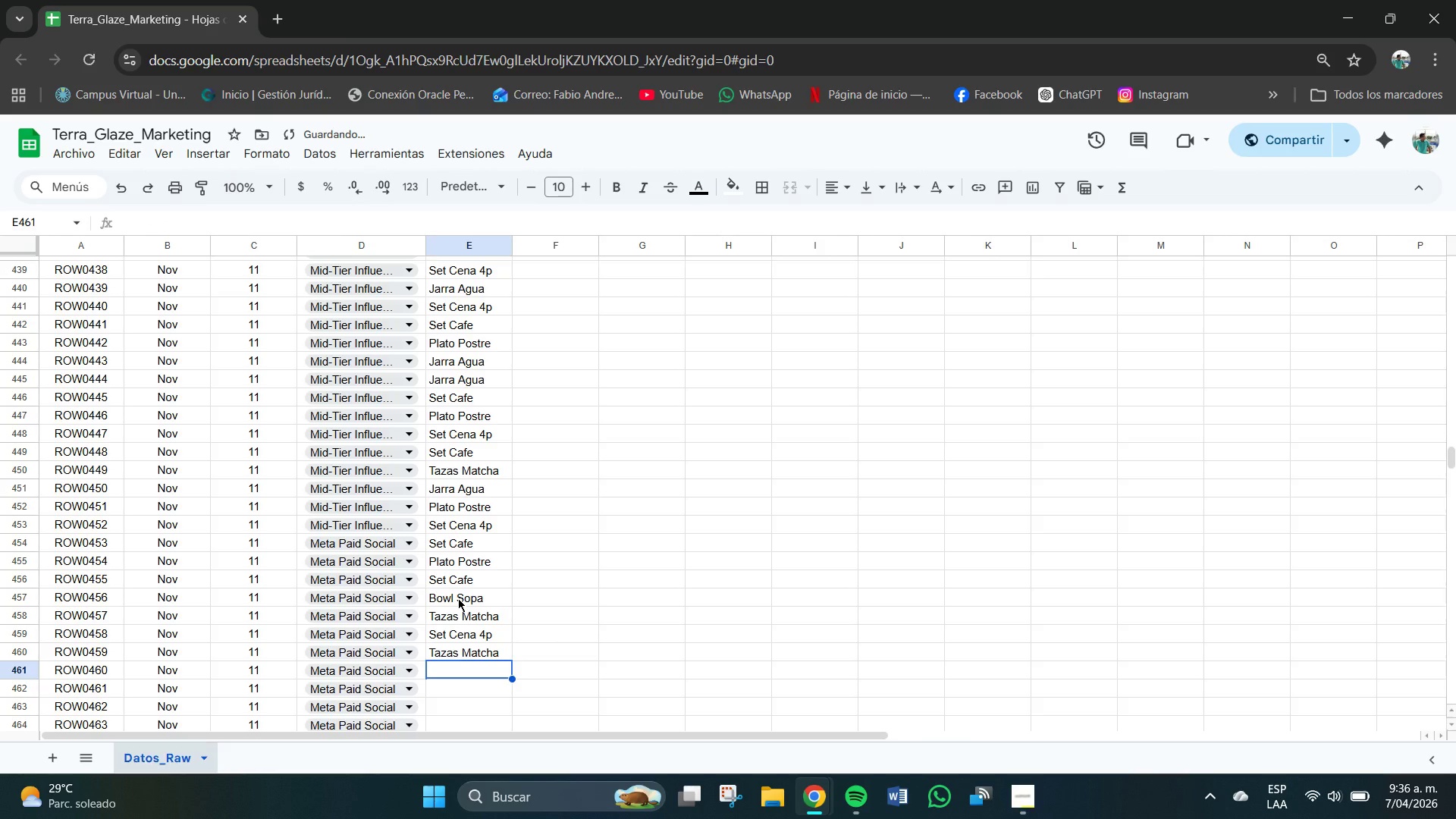 
type(Jarra AAgua )
key(Backspace)
key(Backspace)
key(Backspace)
key(Backspace)
key(Backspace)
type(gua )
 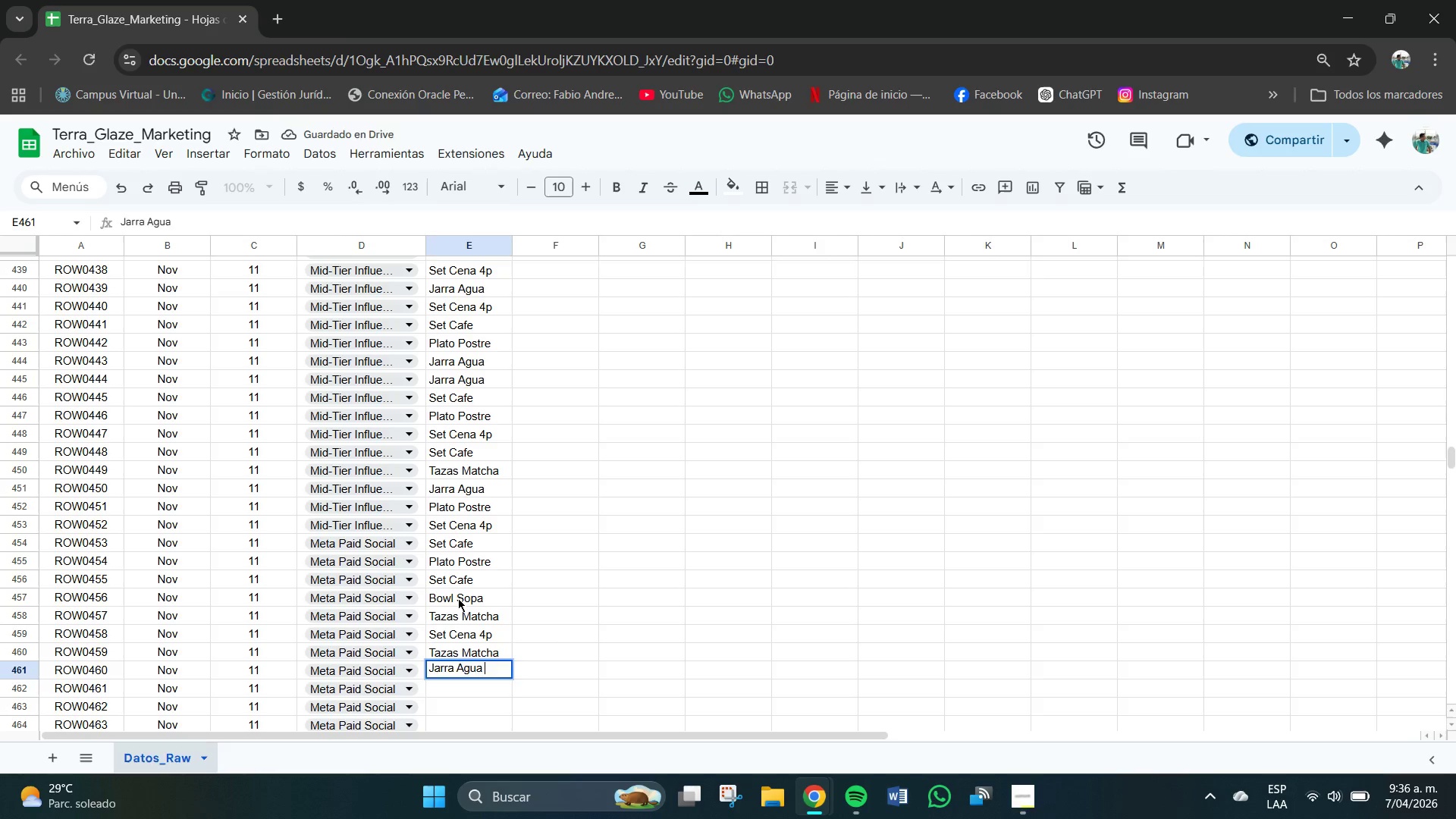 
key(Enter)
 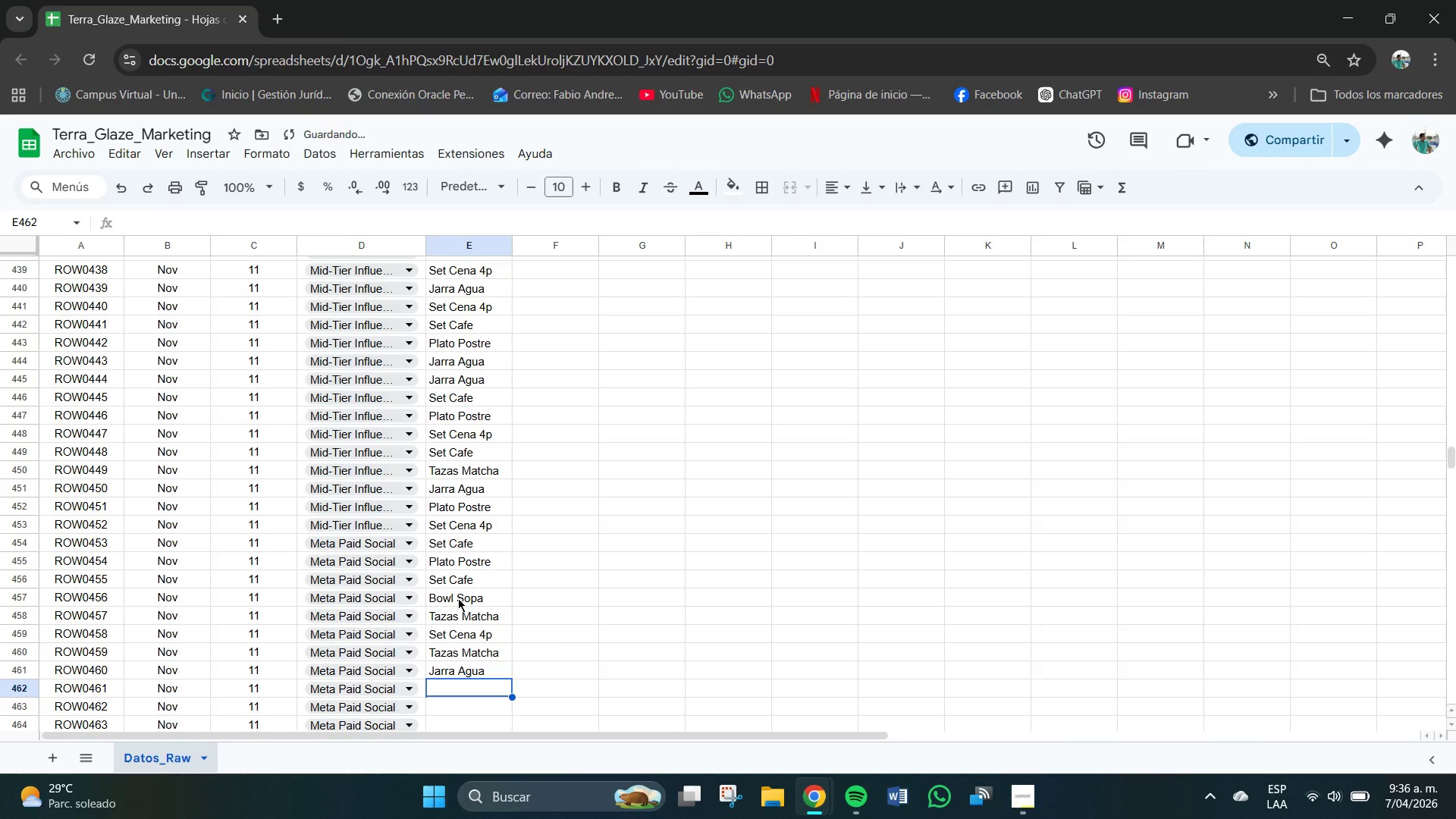 
key(CapsLock)
 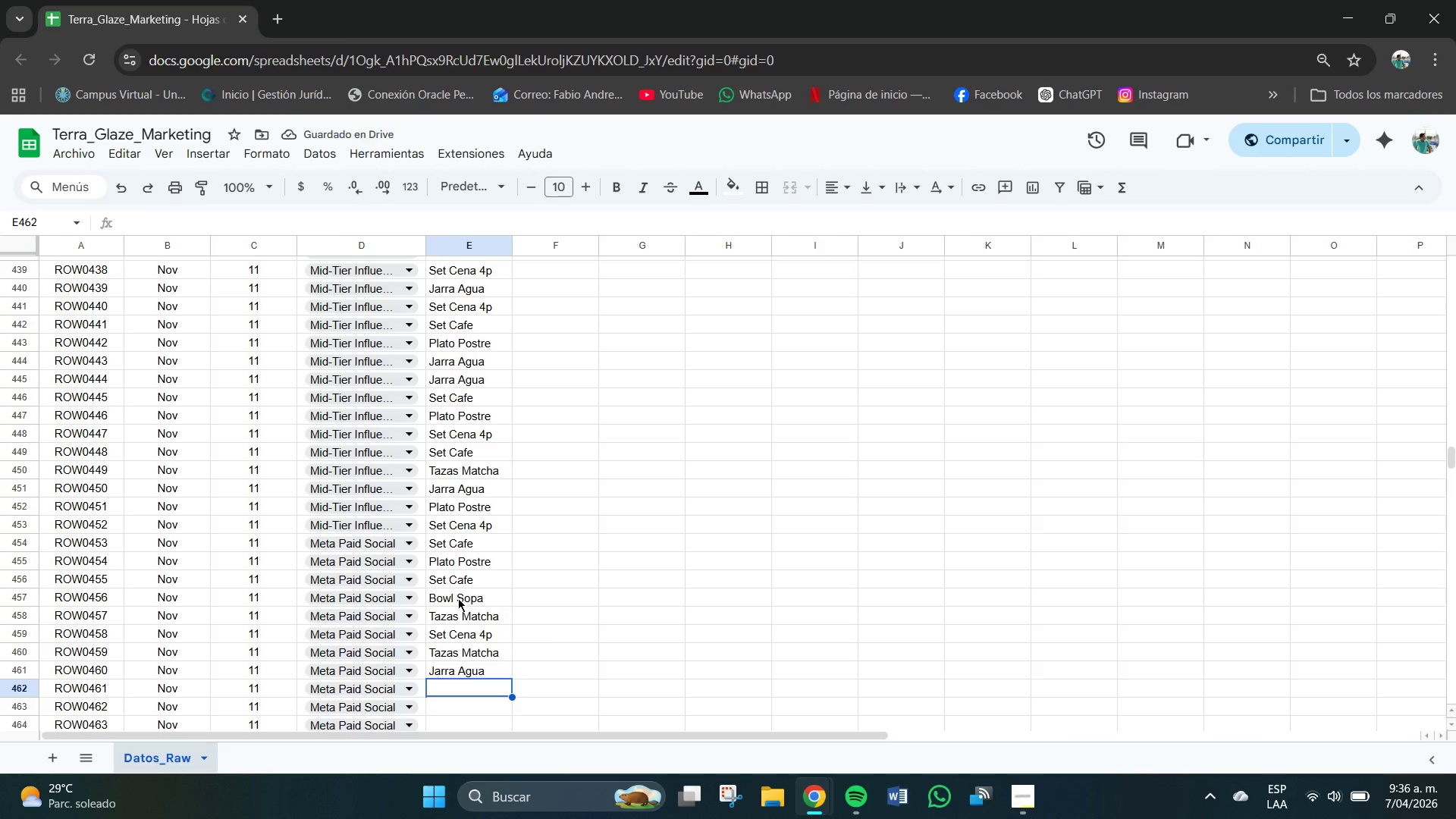 
key(CapsLock)
 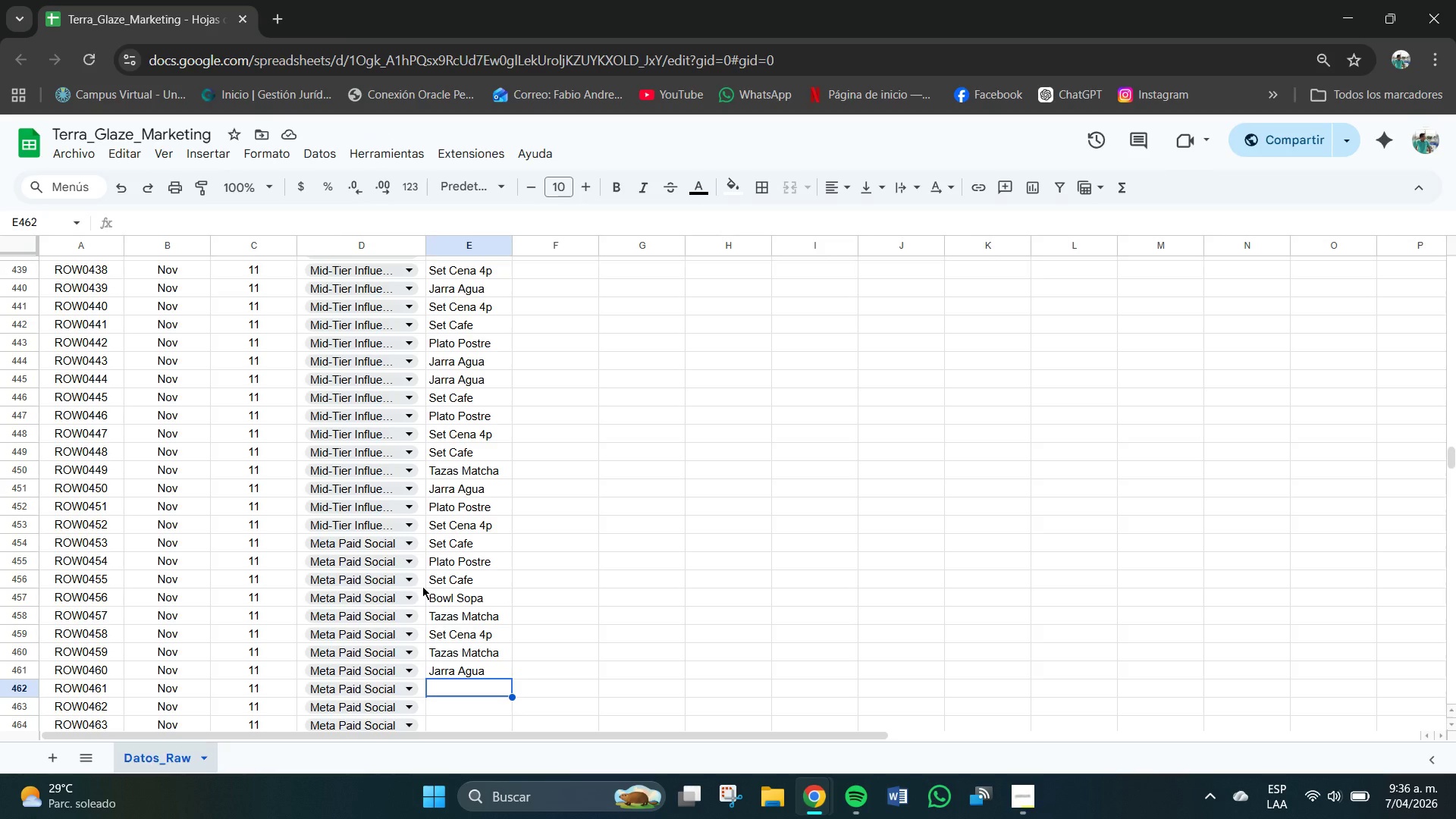 
left_click([486, 670])
 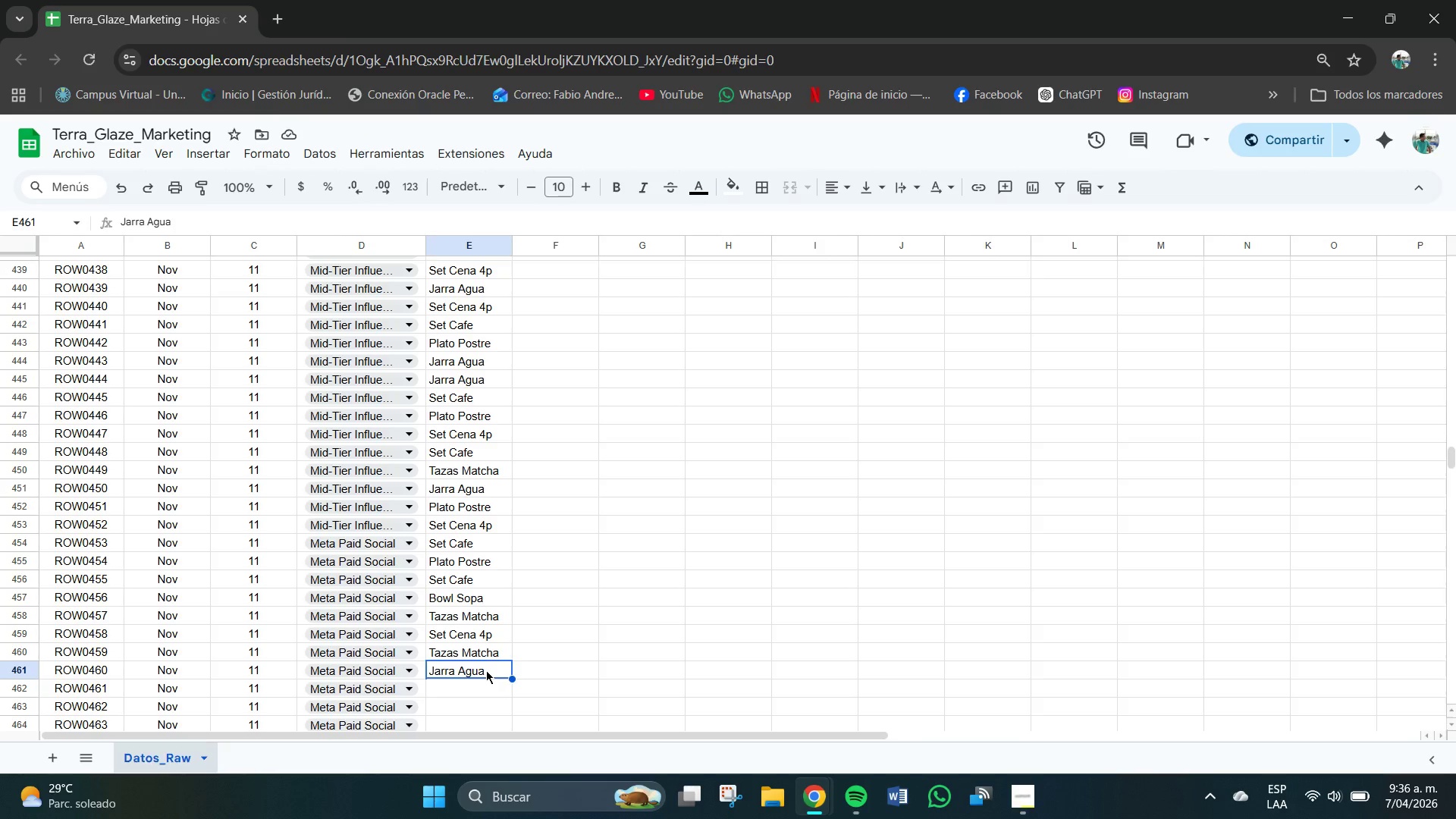 
key(Backspace)
 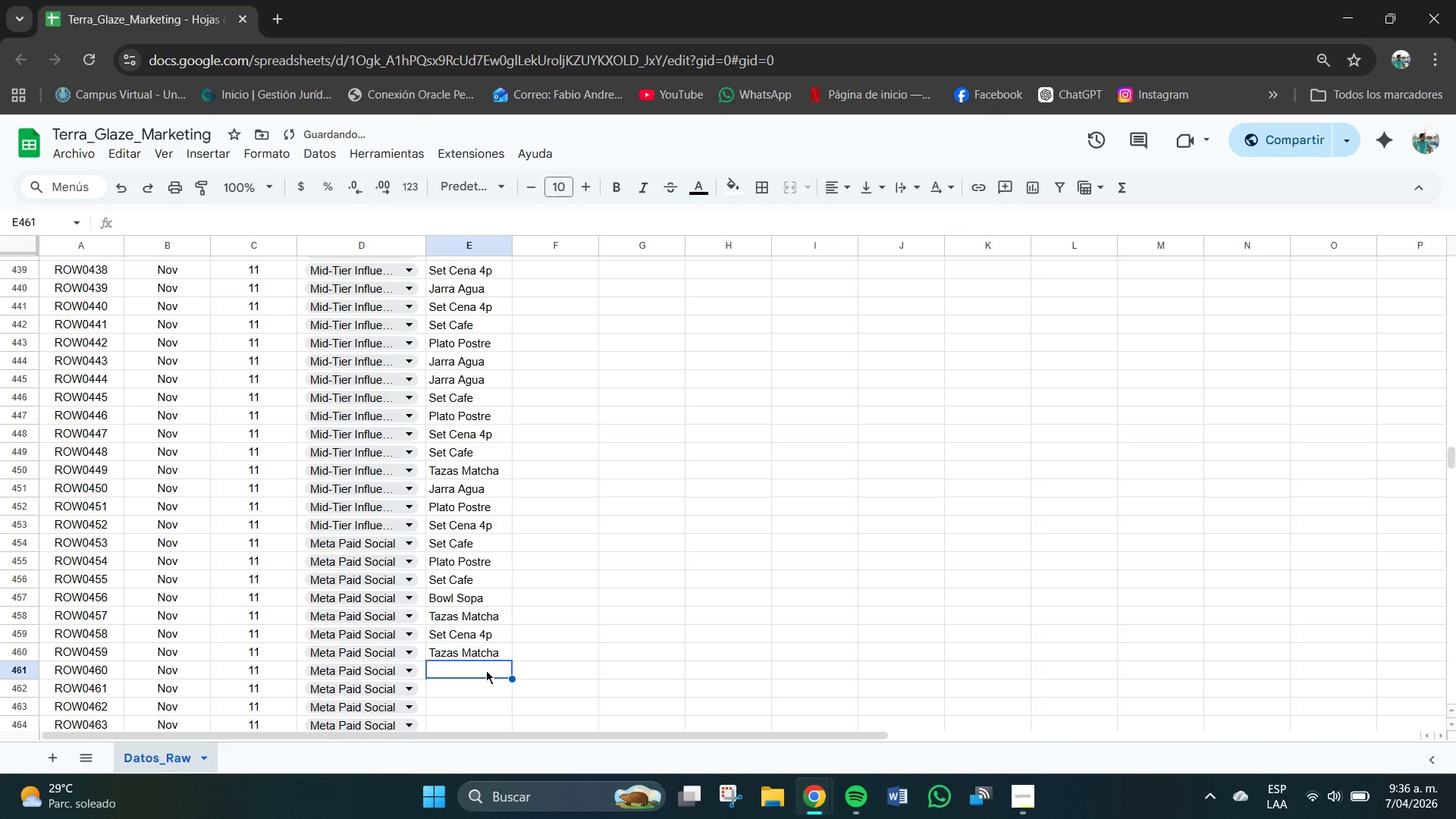 
key(CapsLock)
 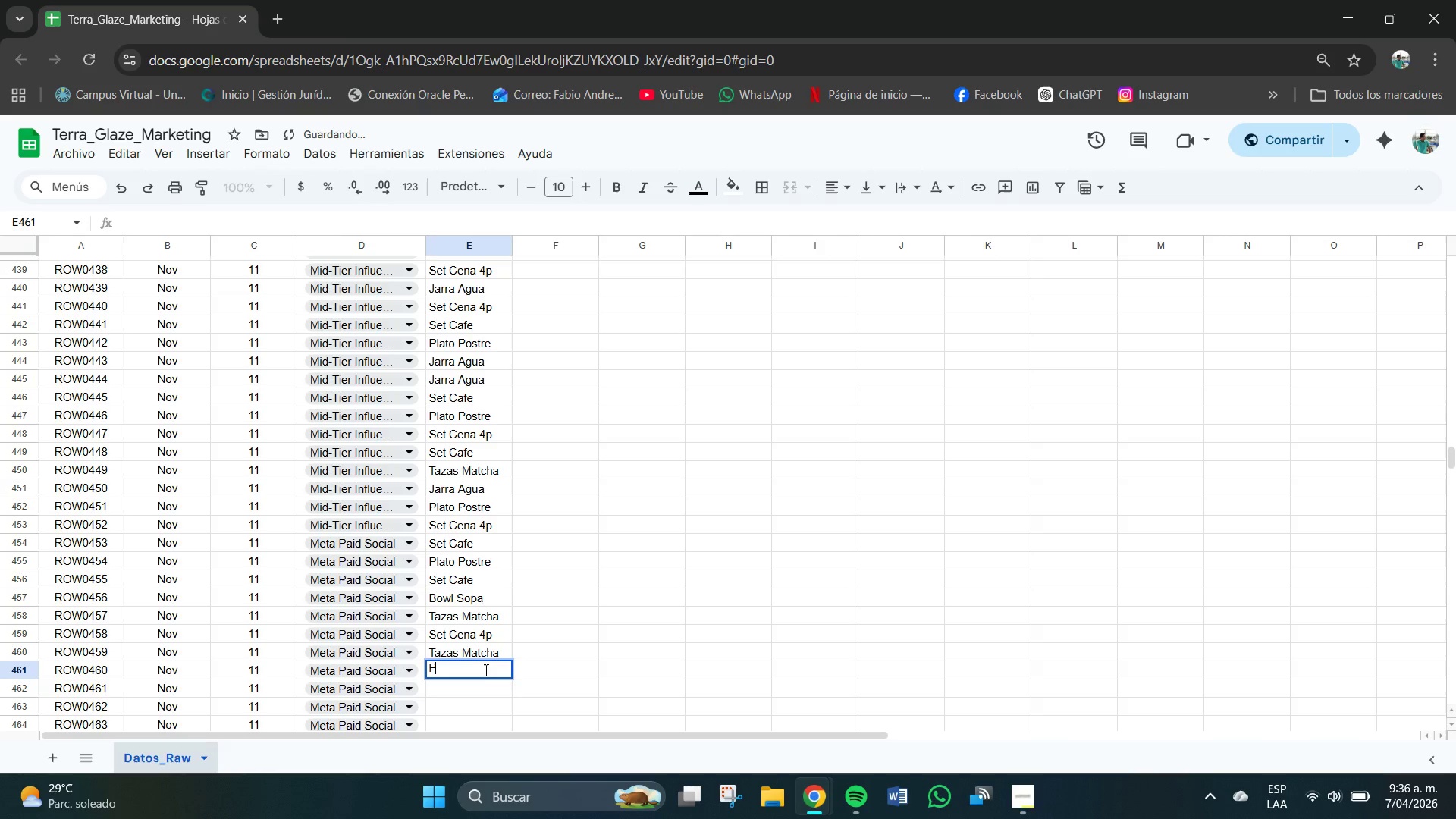 
key(P)
 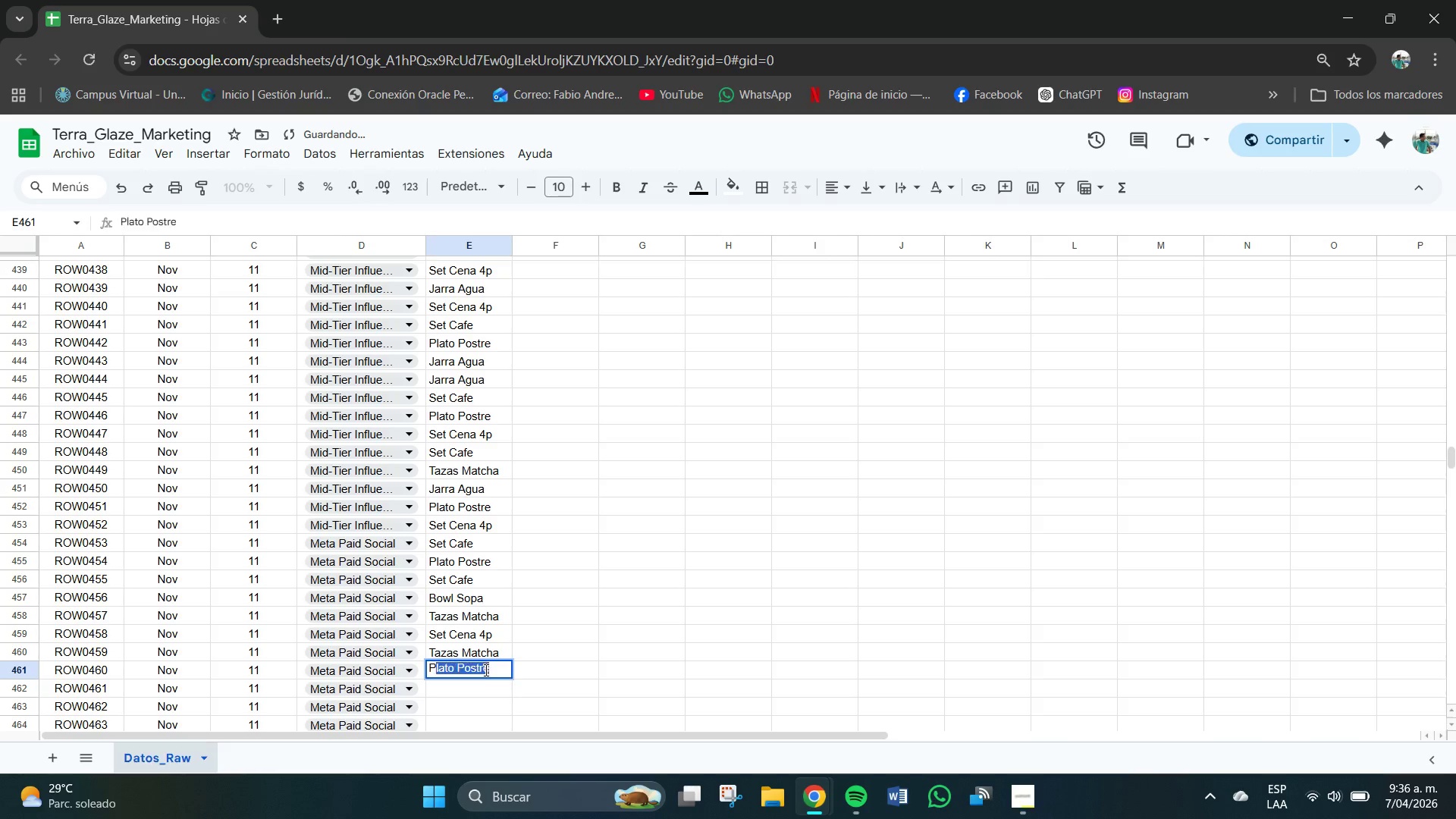 
key(CapsLock)
 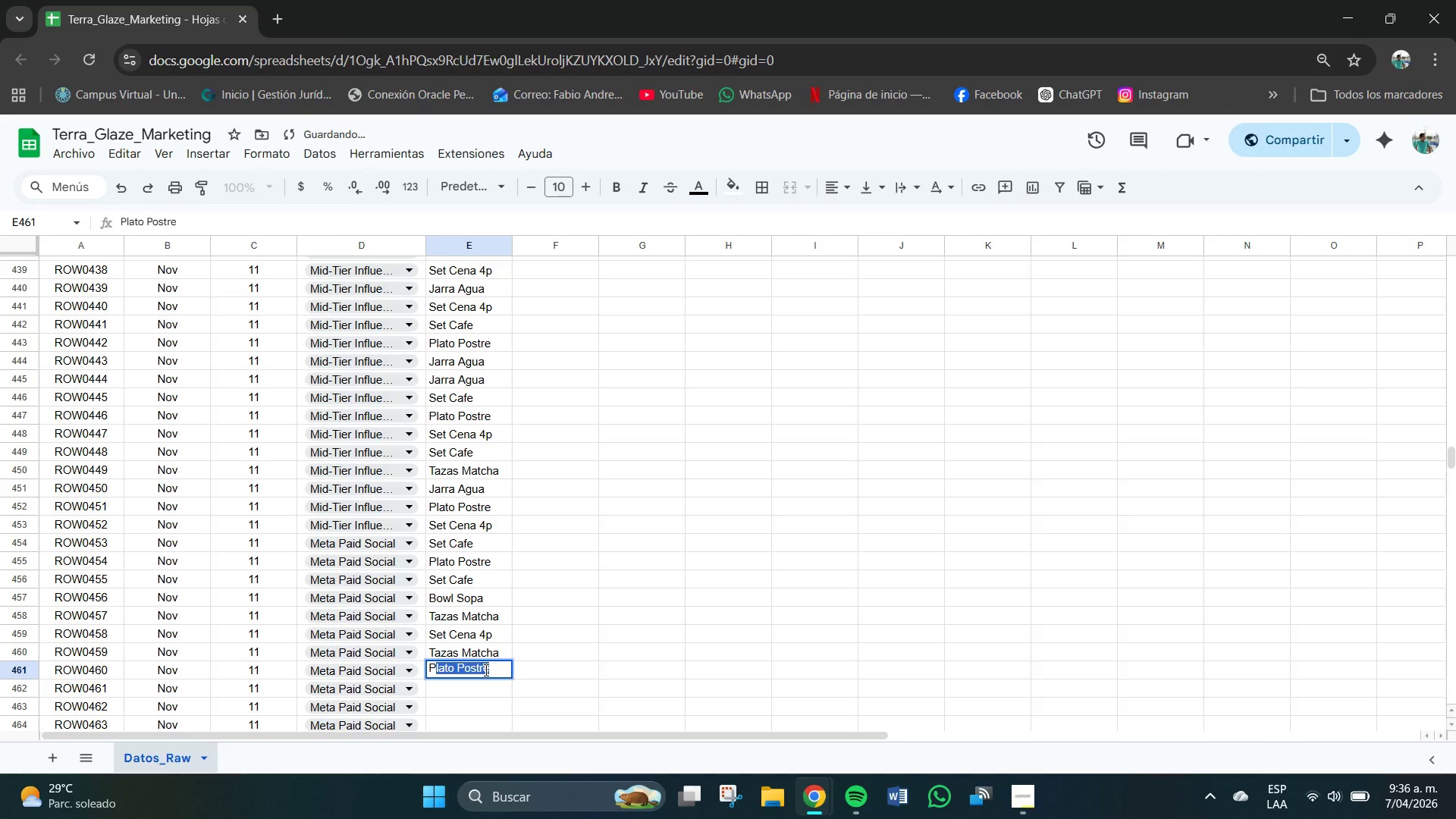 
key(Enter)
 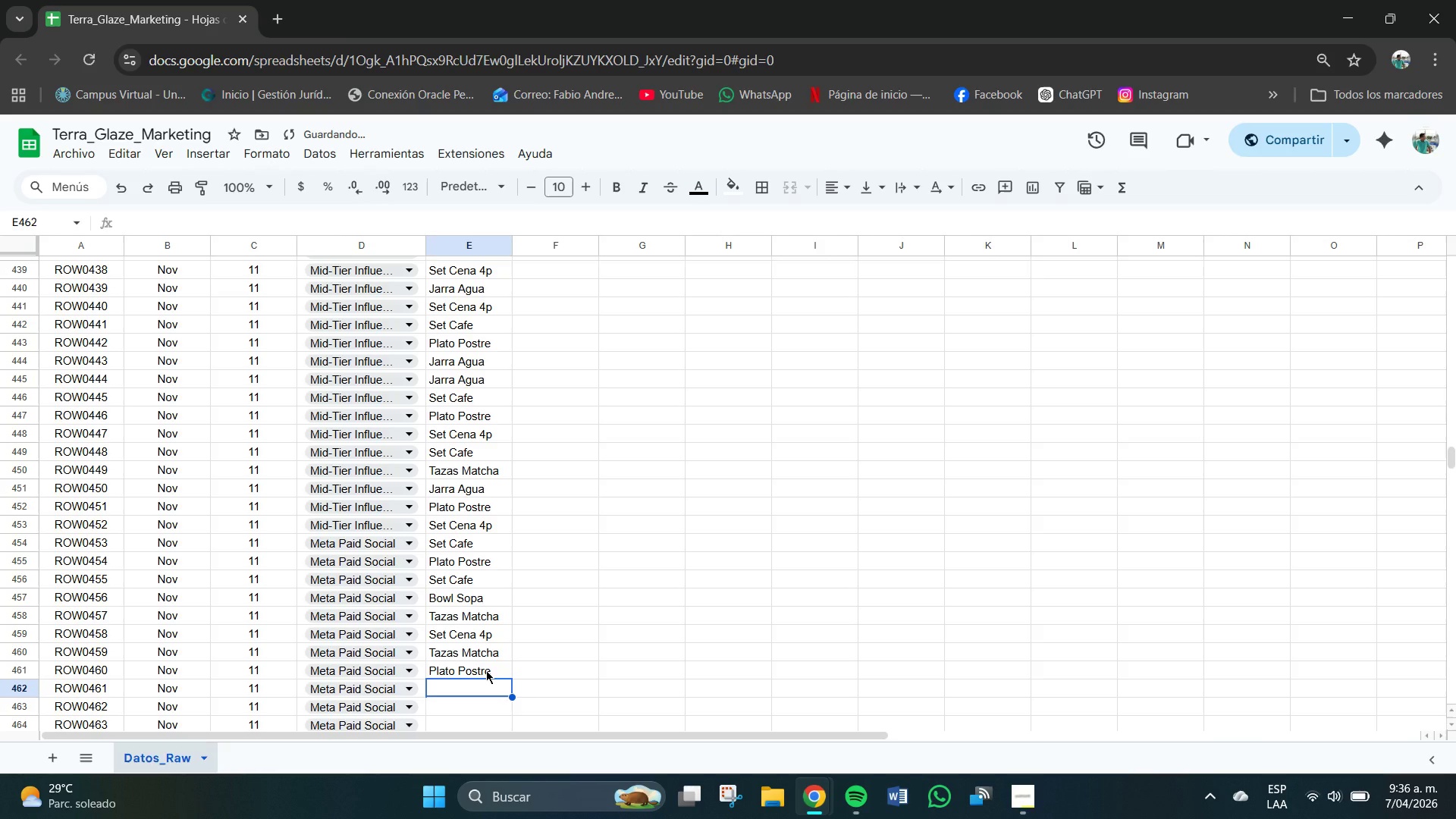 
type(Jarra Agua )
 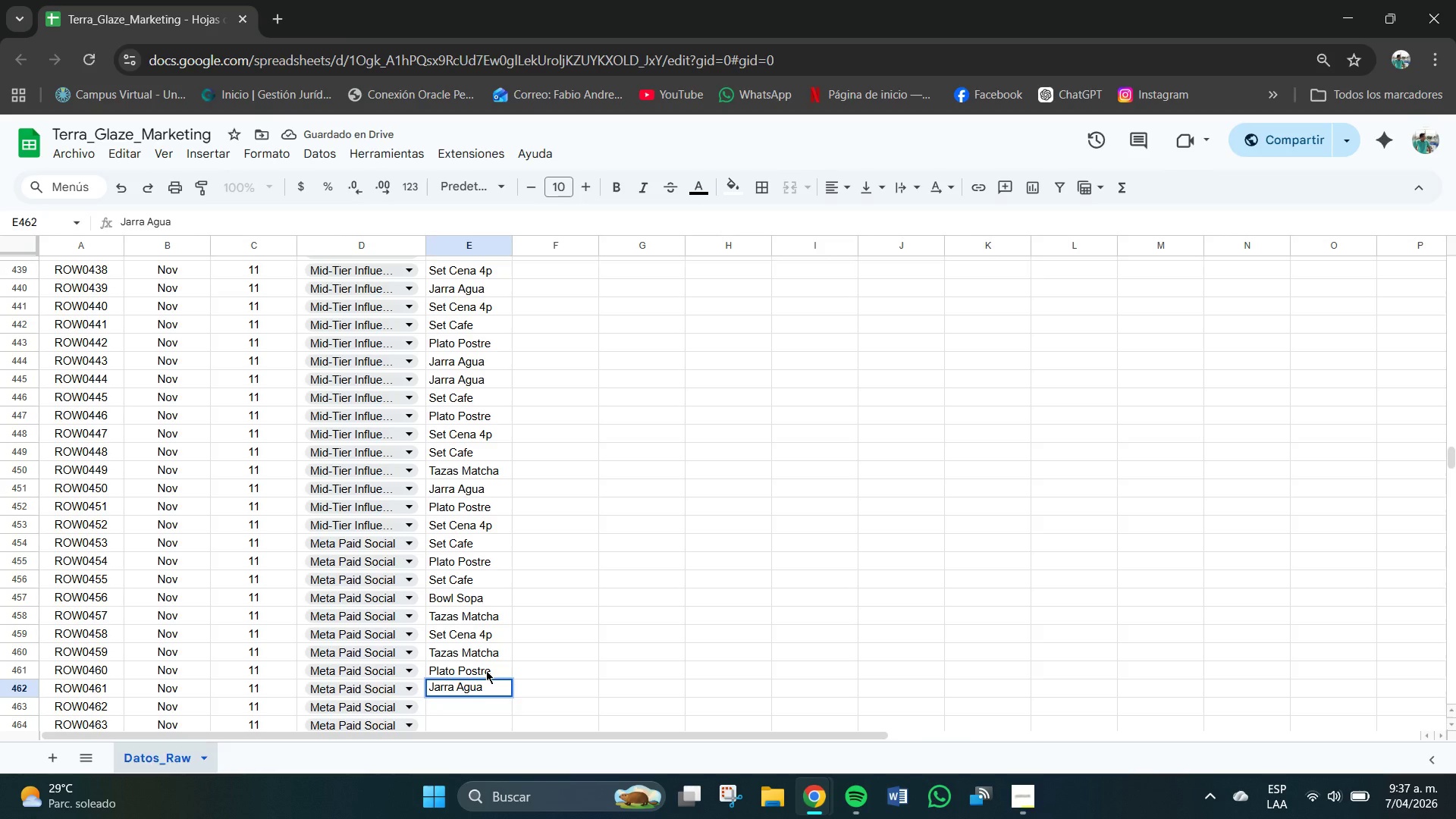 
key(Enter)
 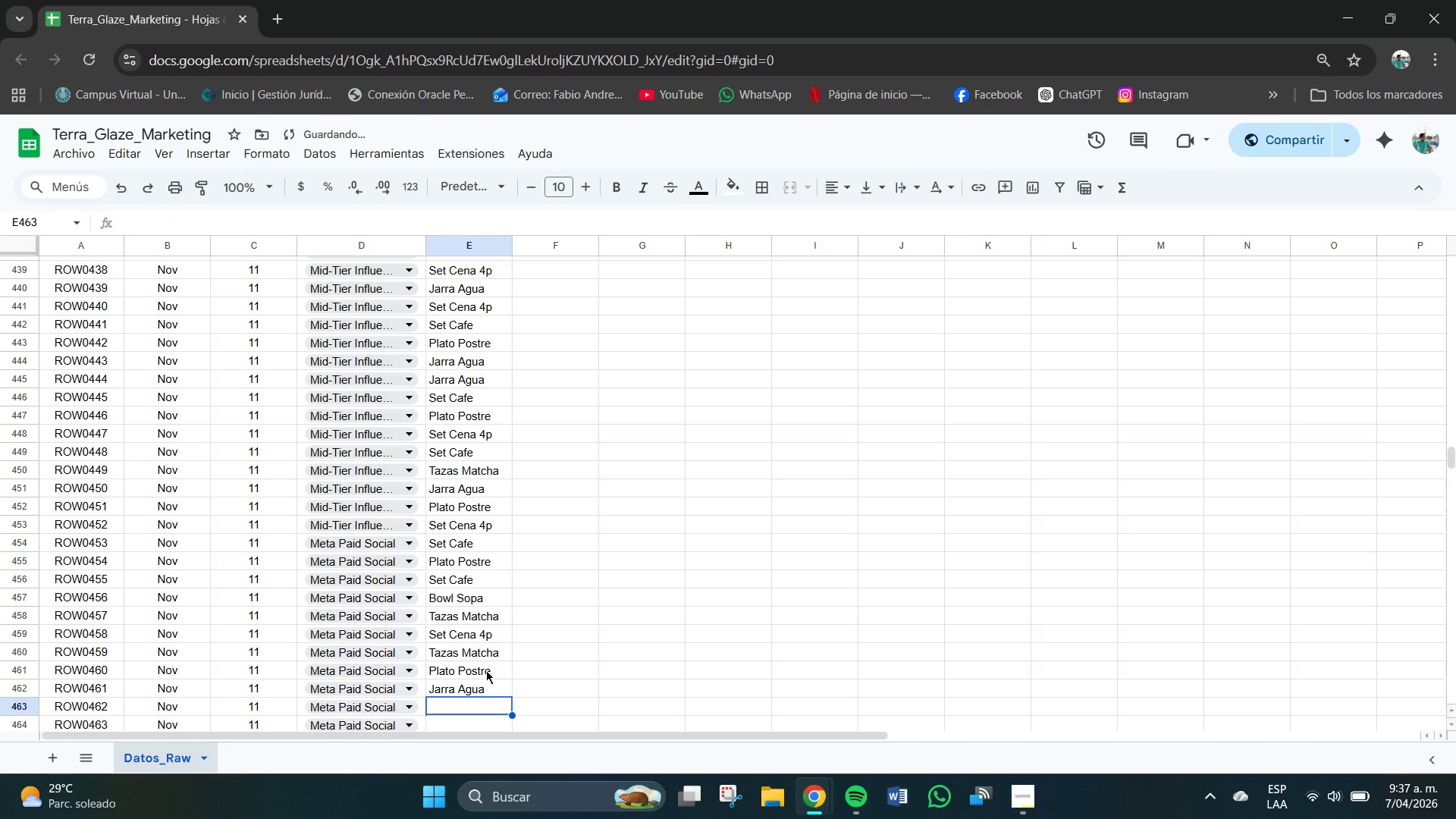 
key(CapsLock)
 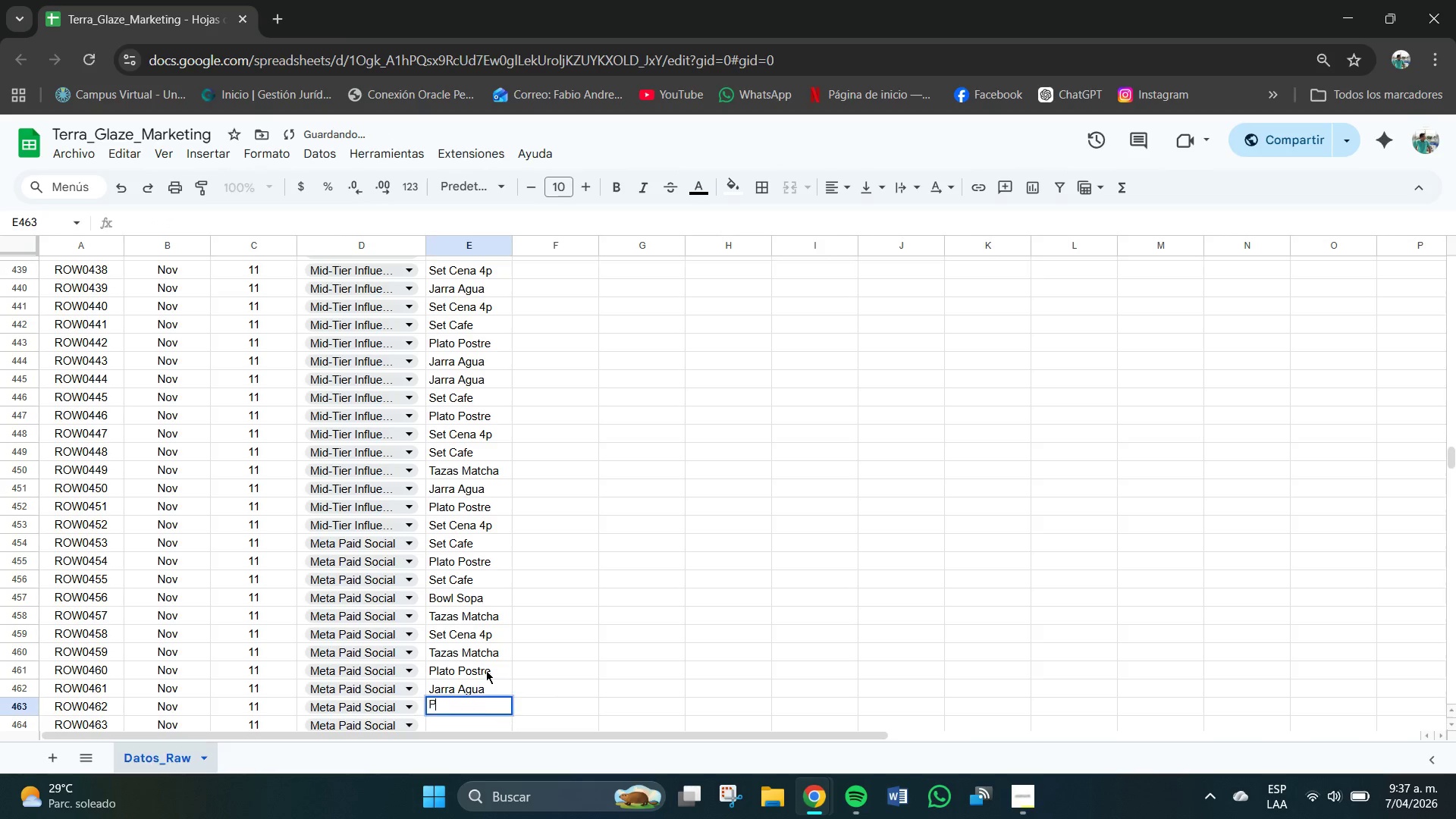 
key(P)
 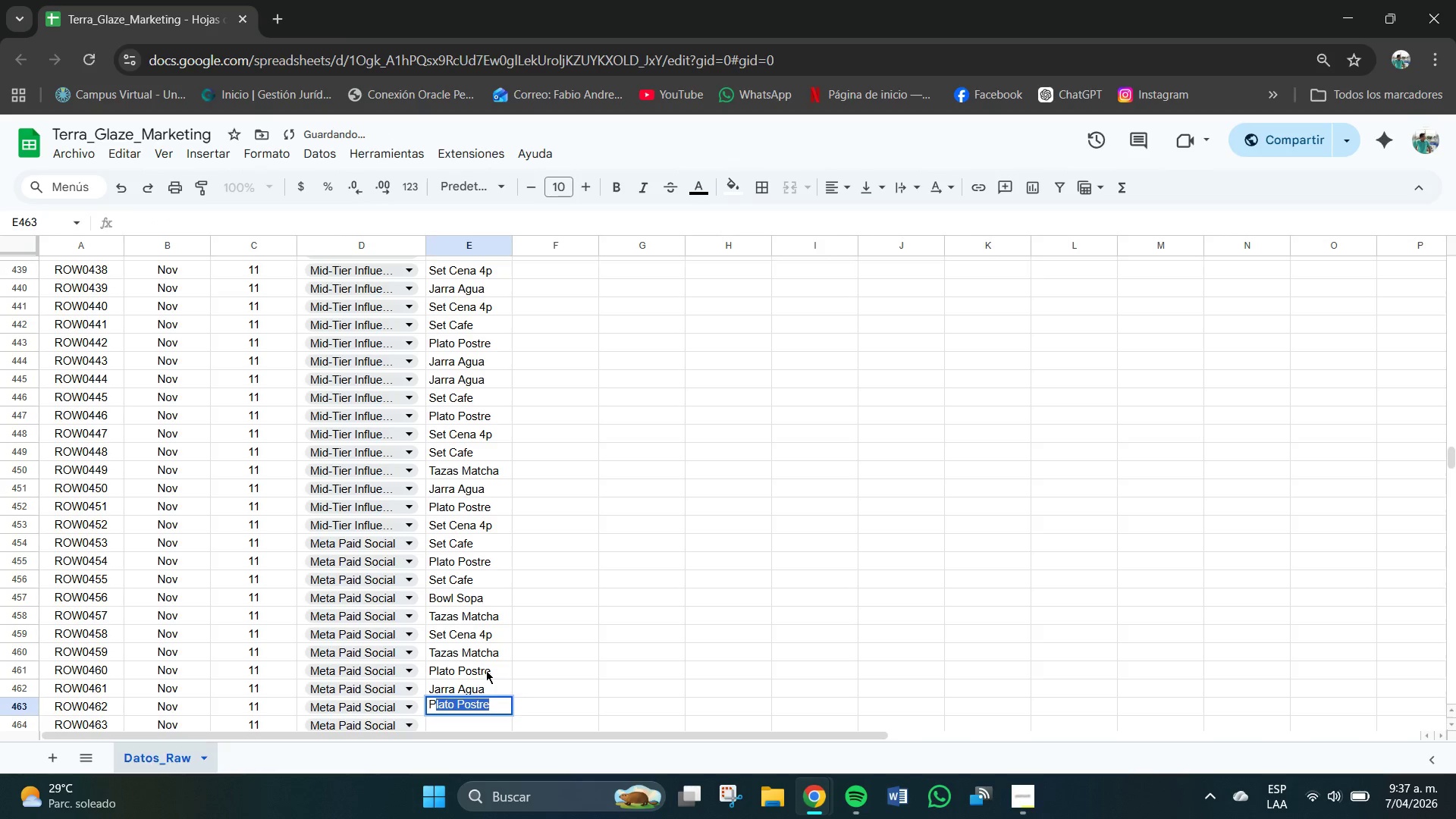 
key(CapsLock)
 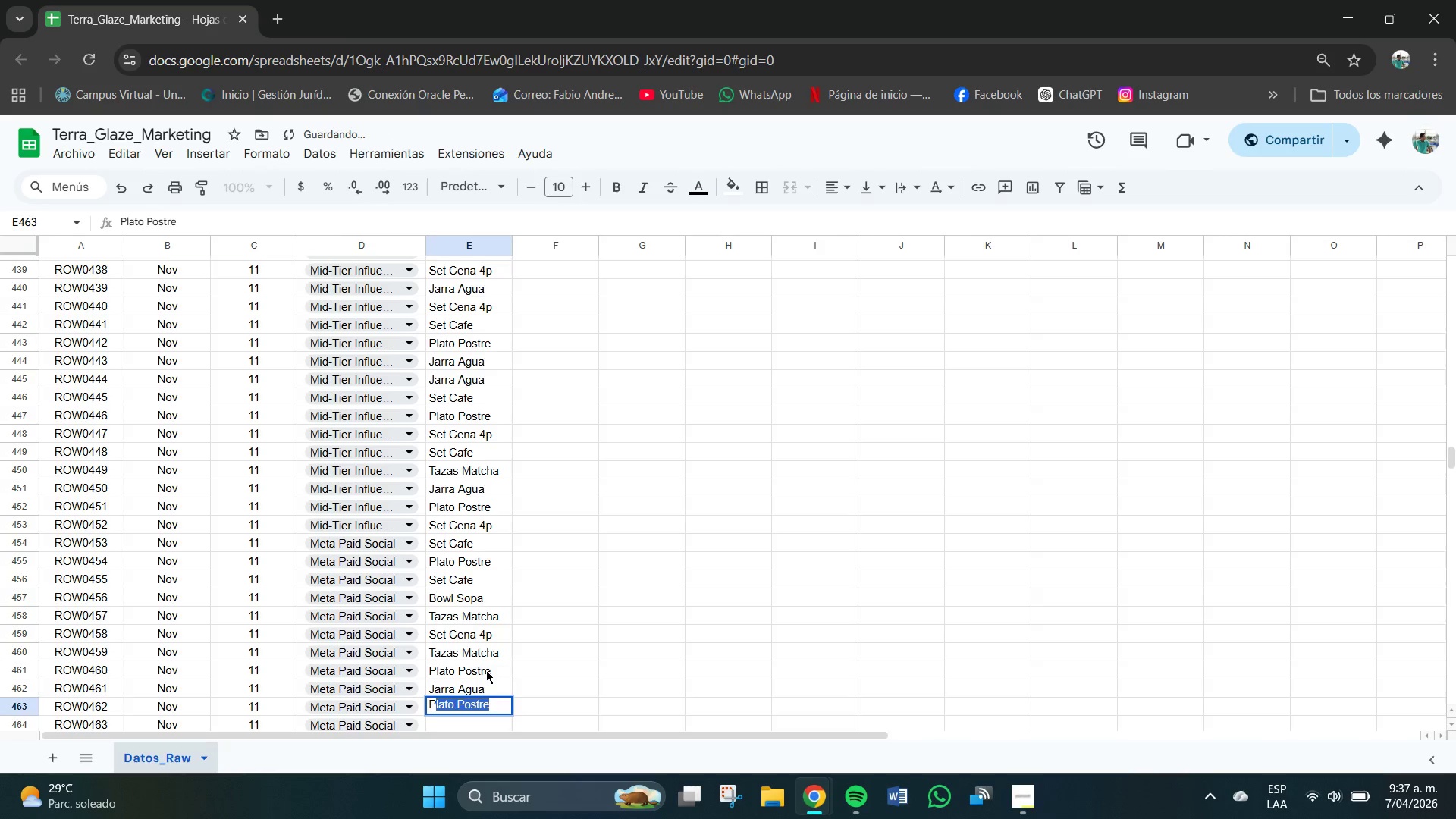 
key(Enter)
 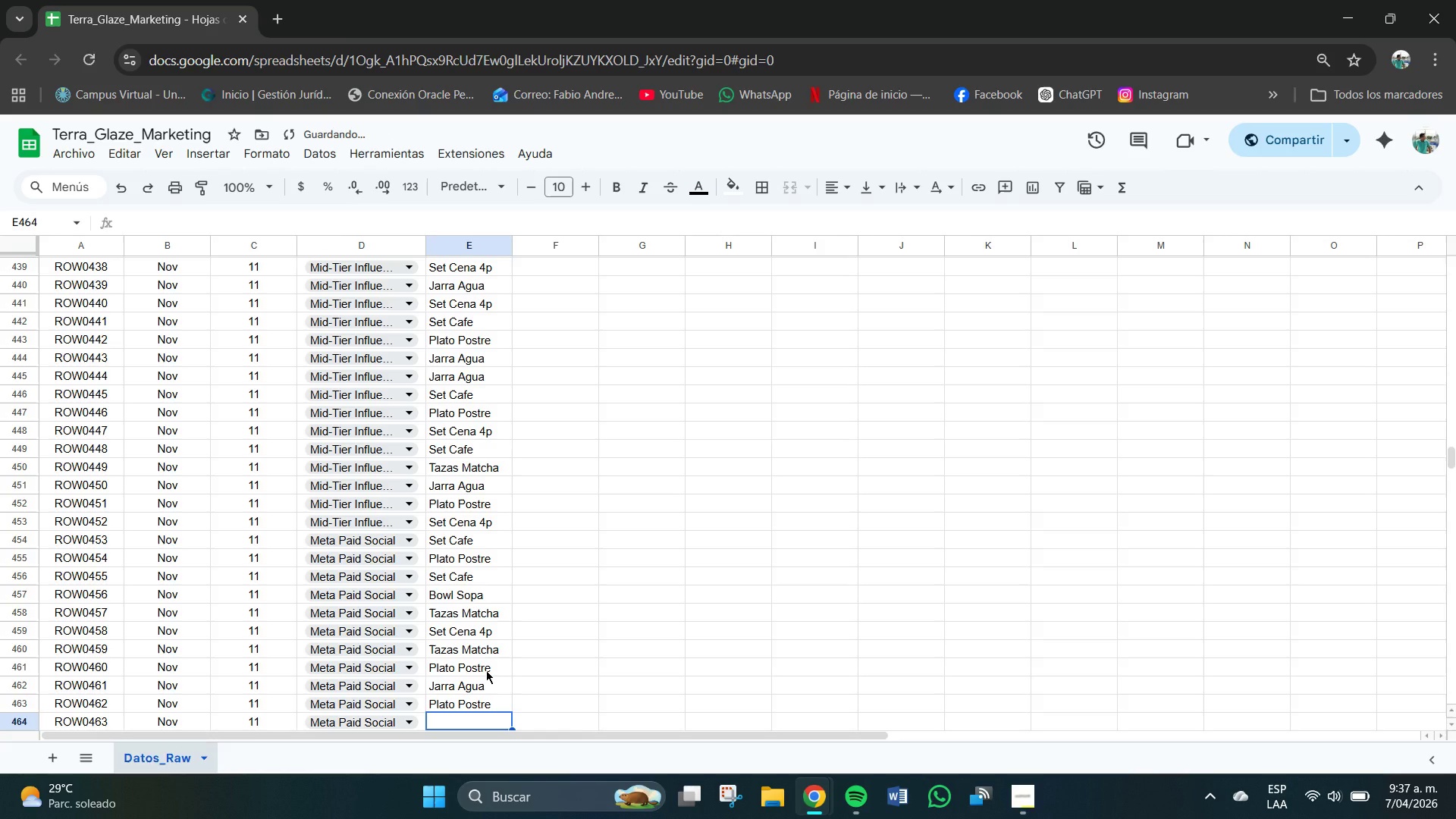 
type(Ser )
key(Backspace)
key(Backspace)
type(t sEn)
key(Backspace)
key(Backspace)
key(Backspace)
type(cen)
key(Backspace)
key(Backspace)
key(Backspace)
type(EN)
 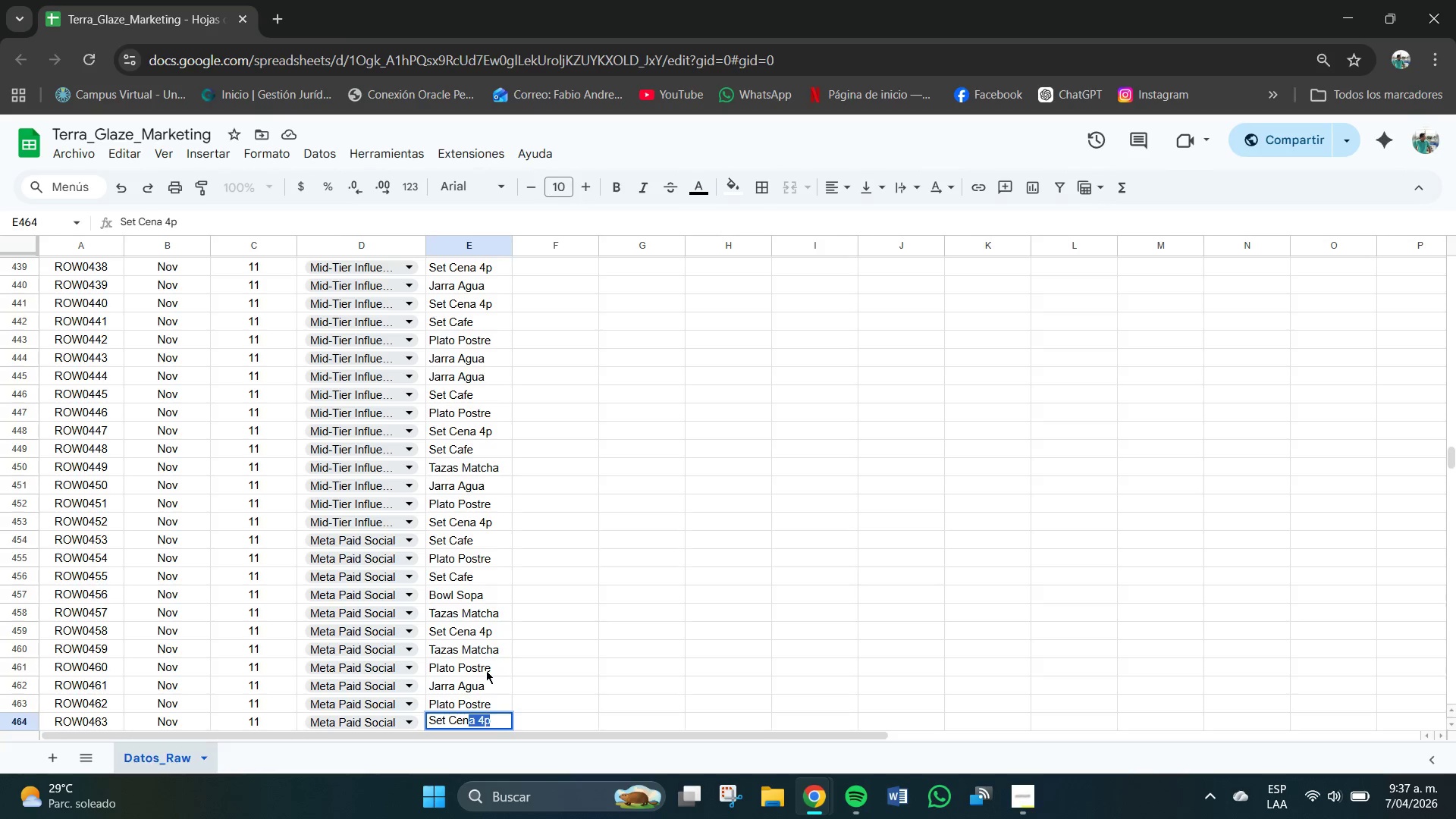 
key(Enter)
 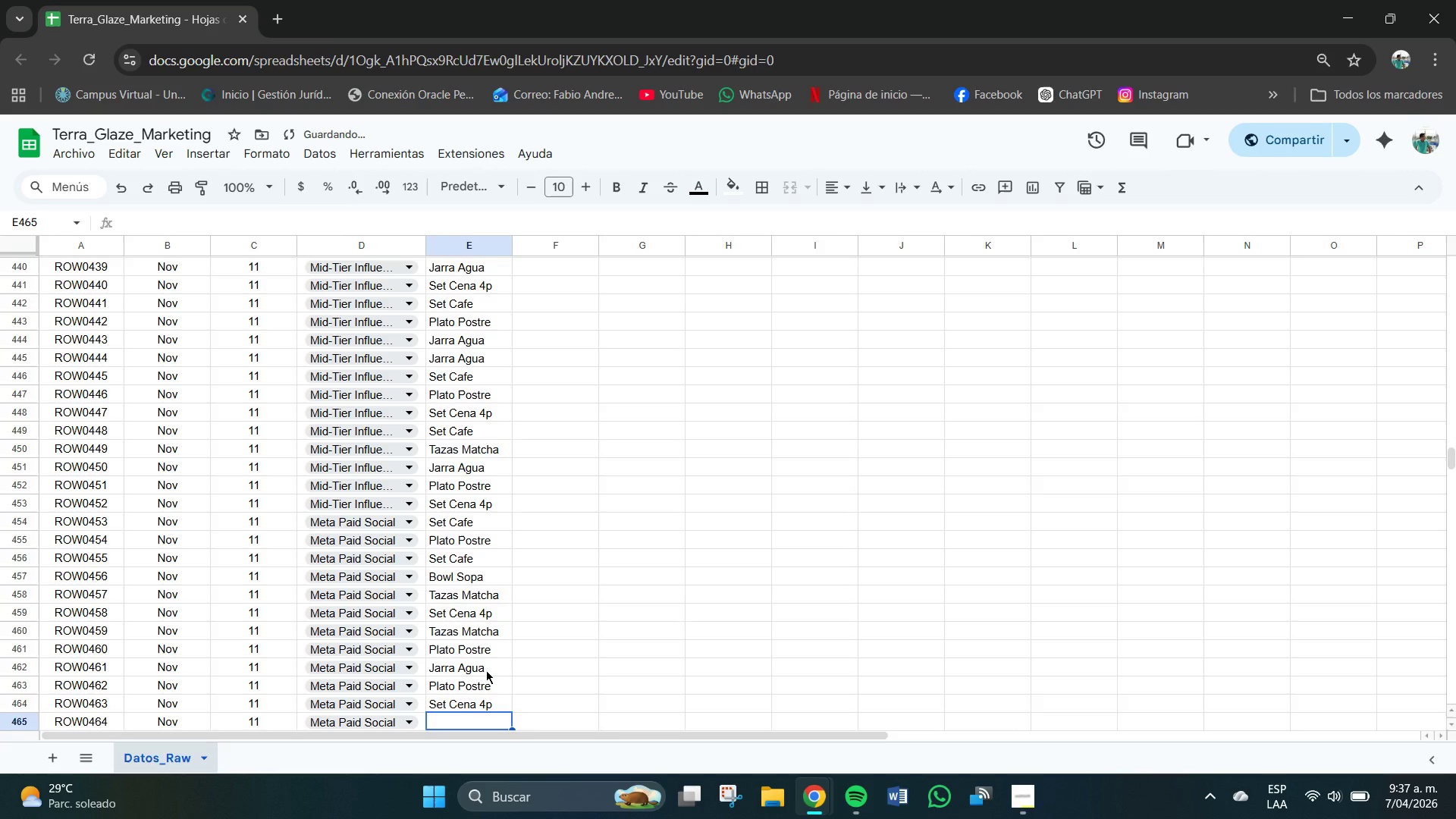 
key(CapsLock)
 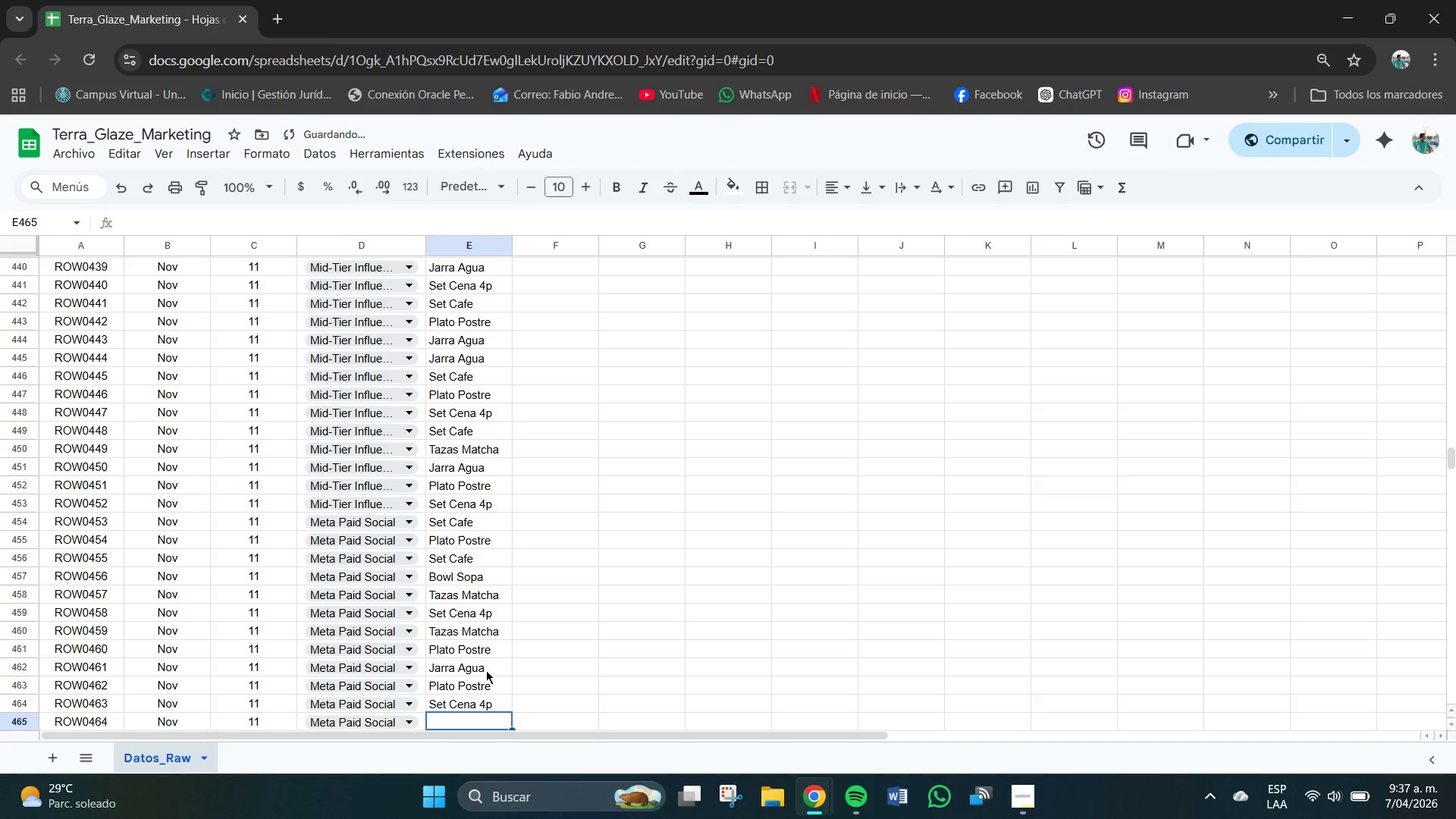 
key(B)
 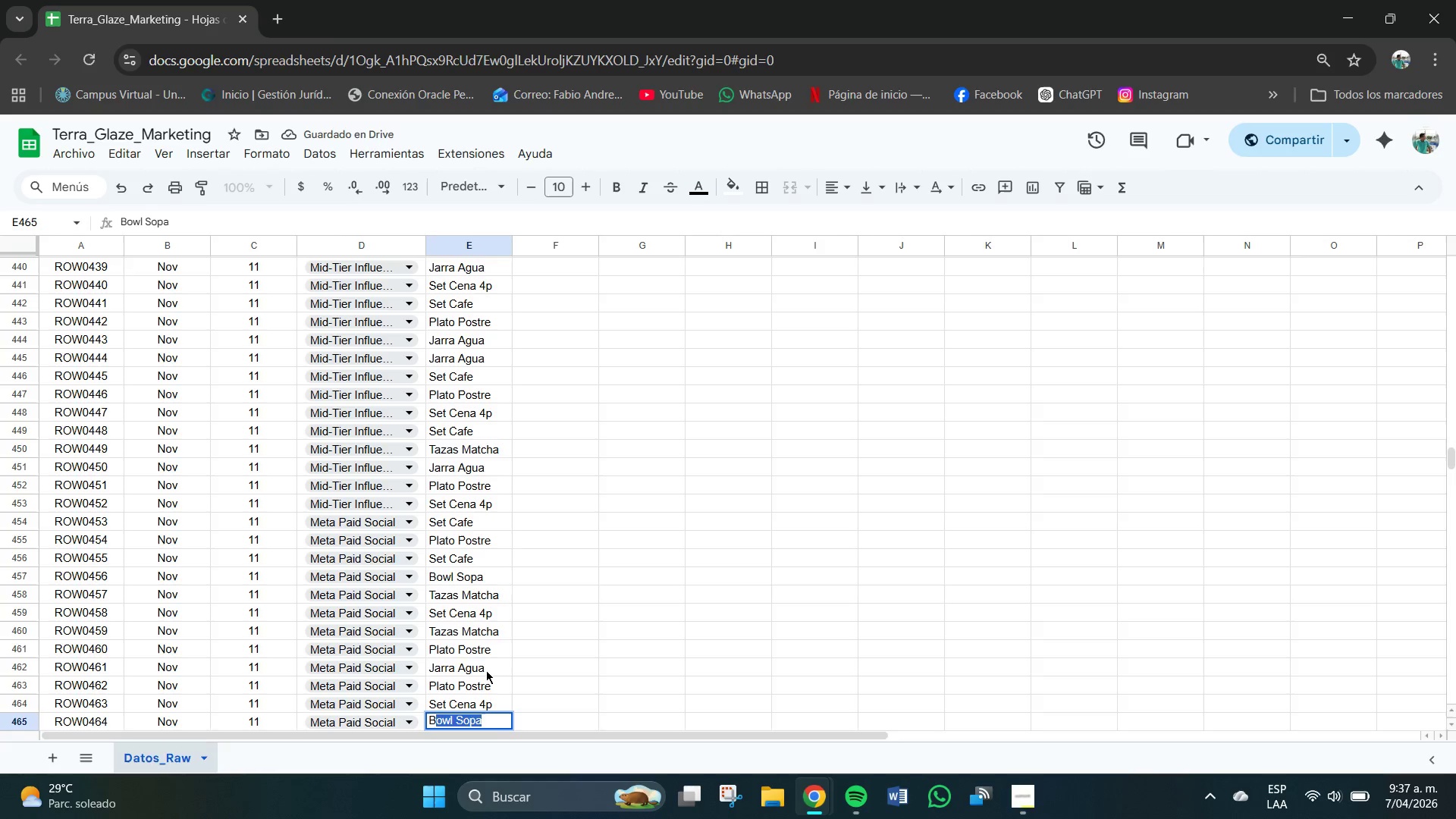 
key(CapsLock)
 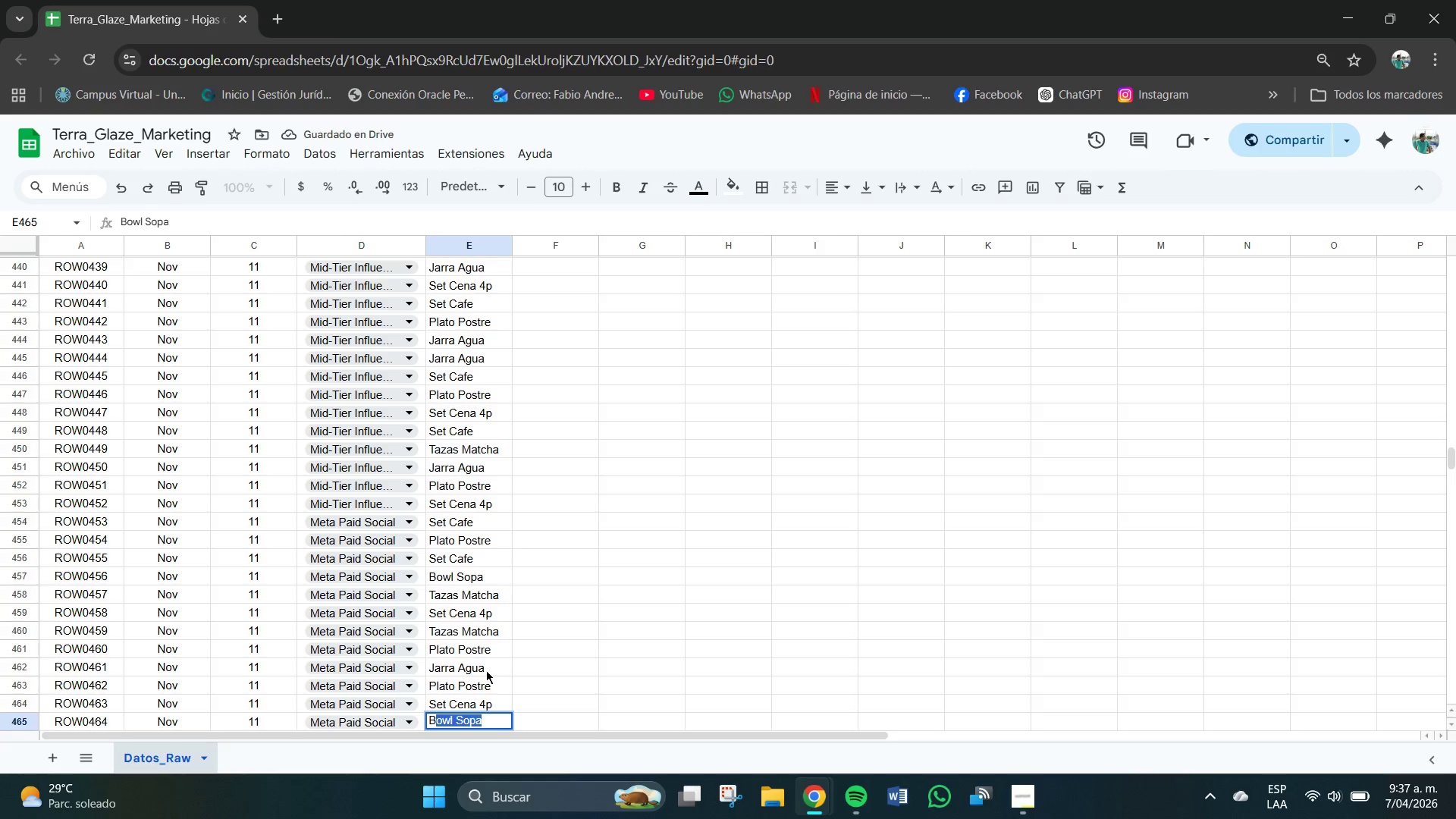 
key(Enter)
 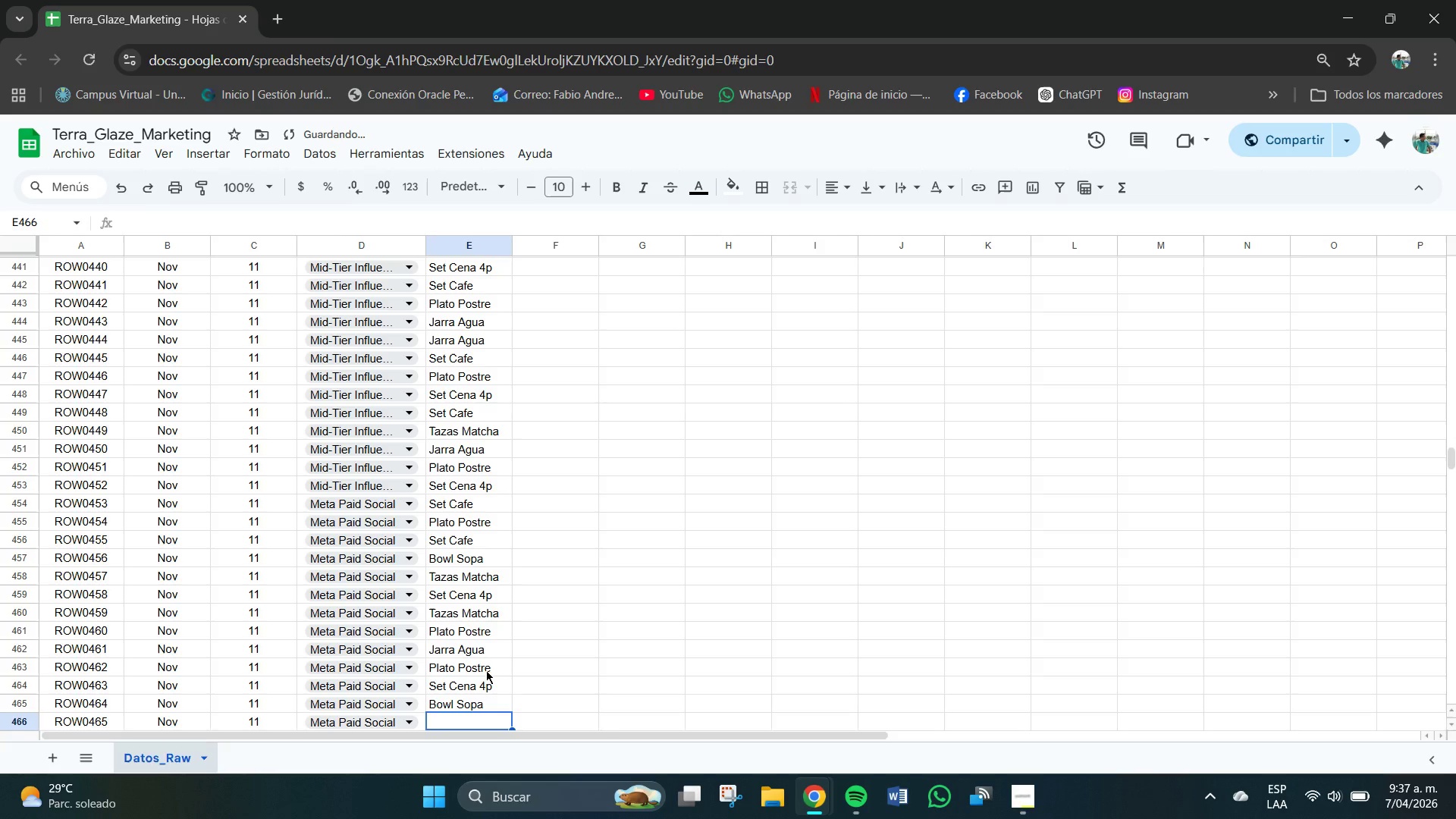 
key(CapsLock)
 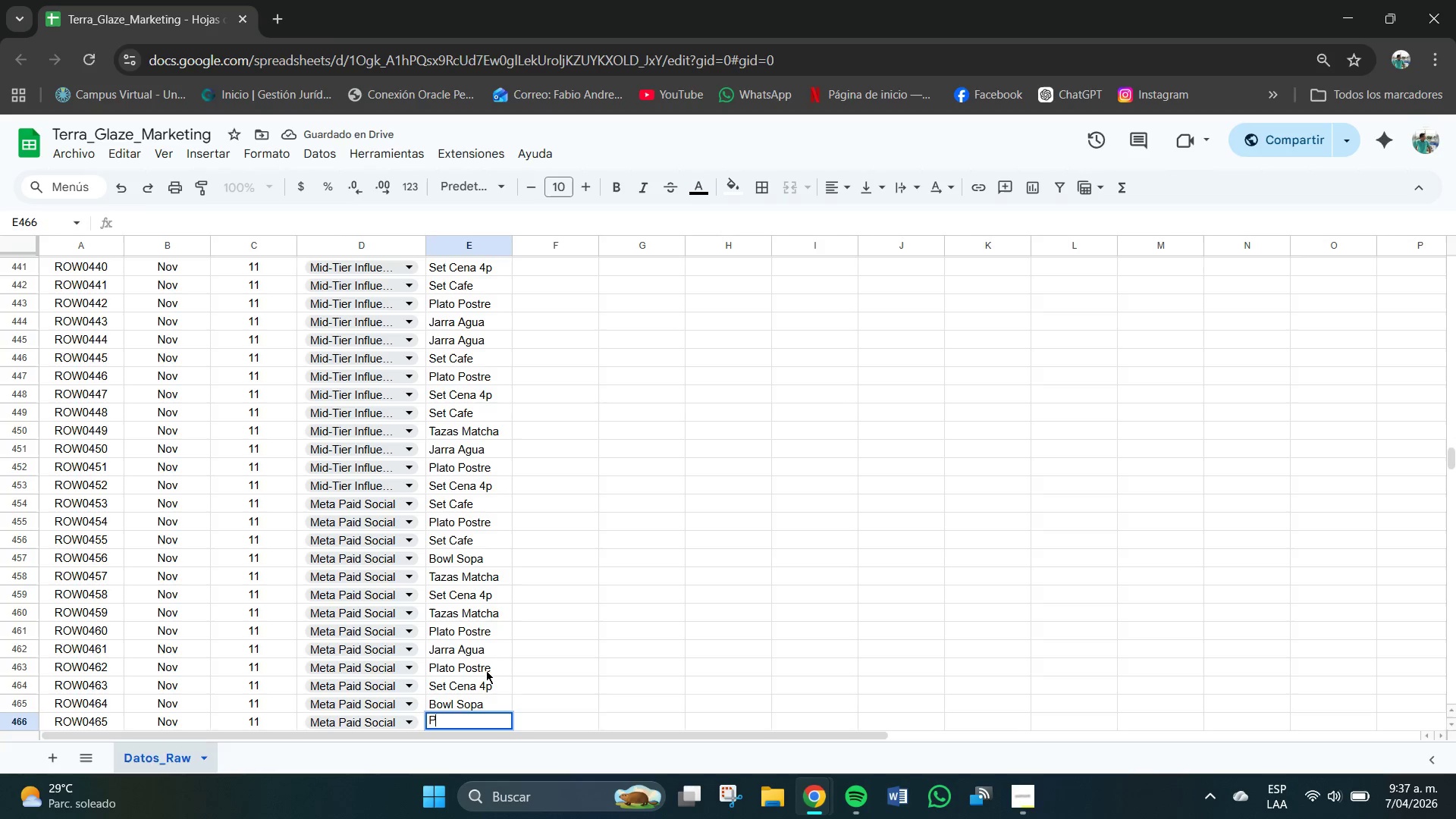 
key(P)
 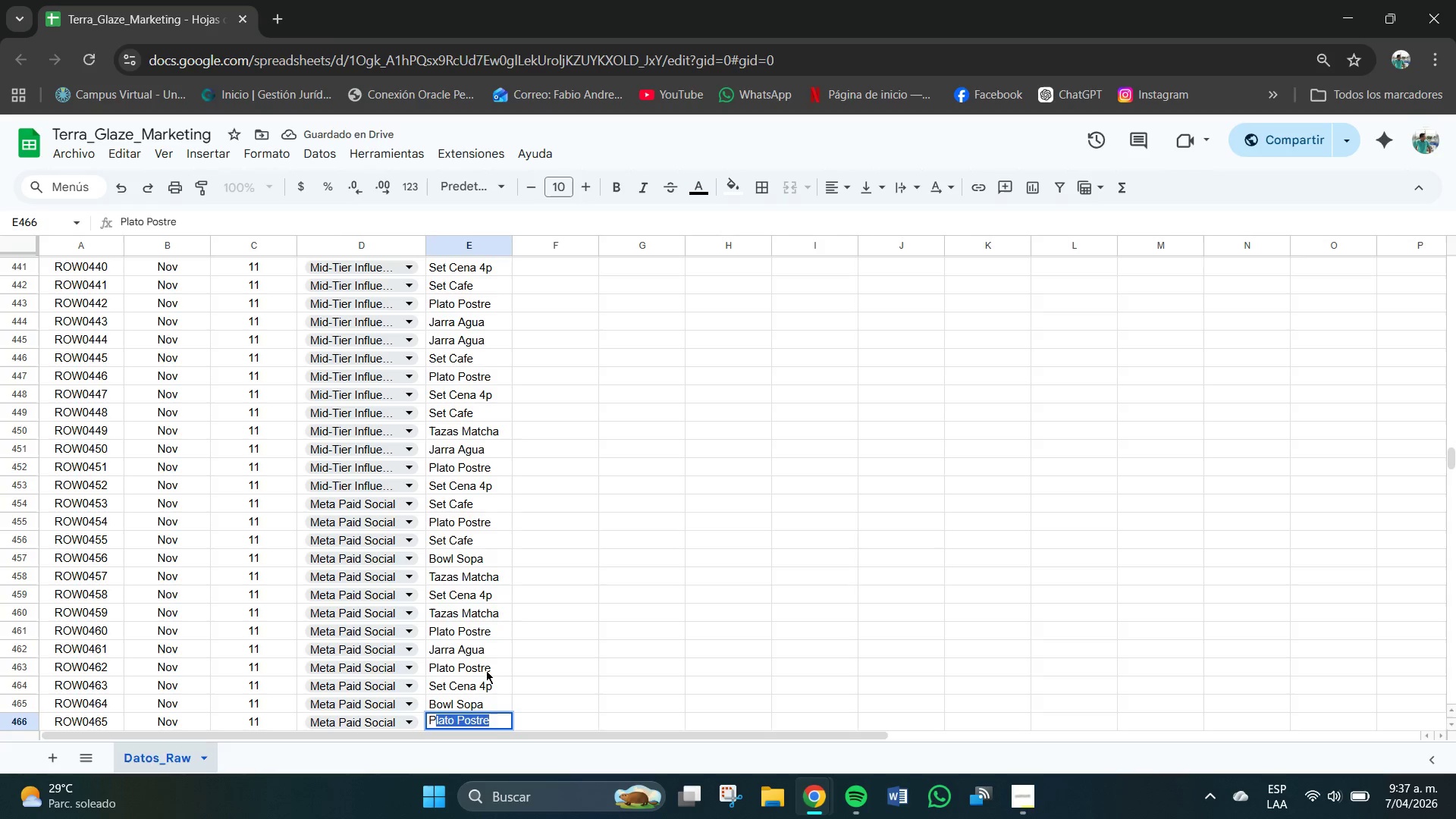 
key(CapsLock)
 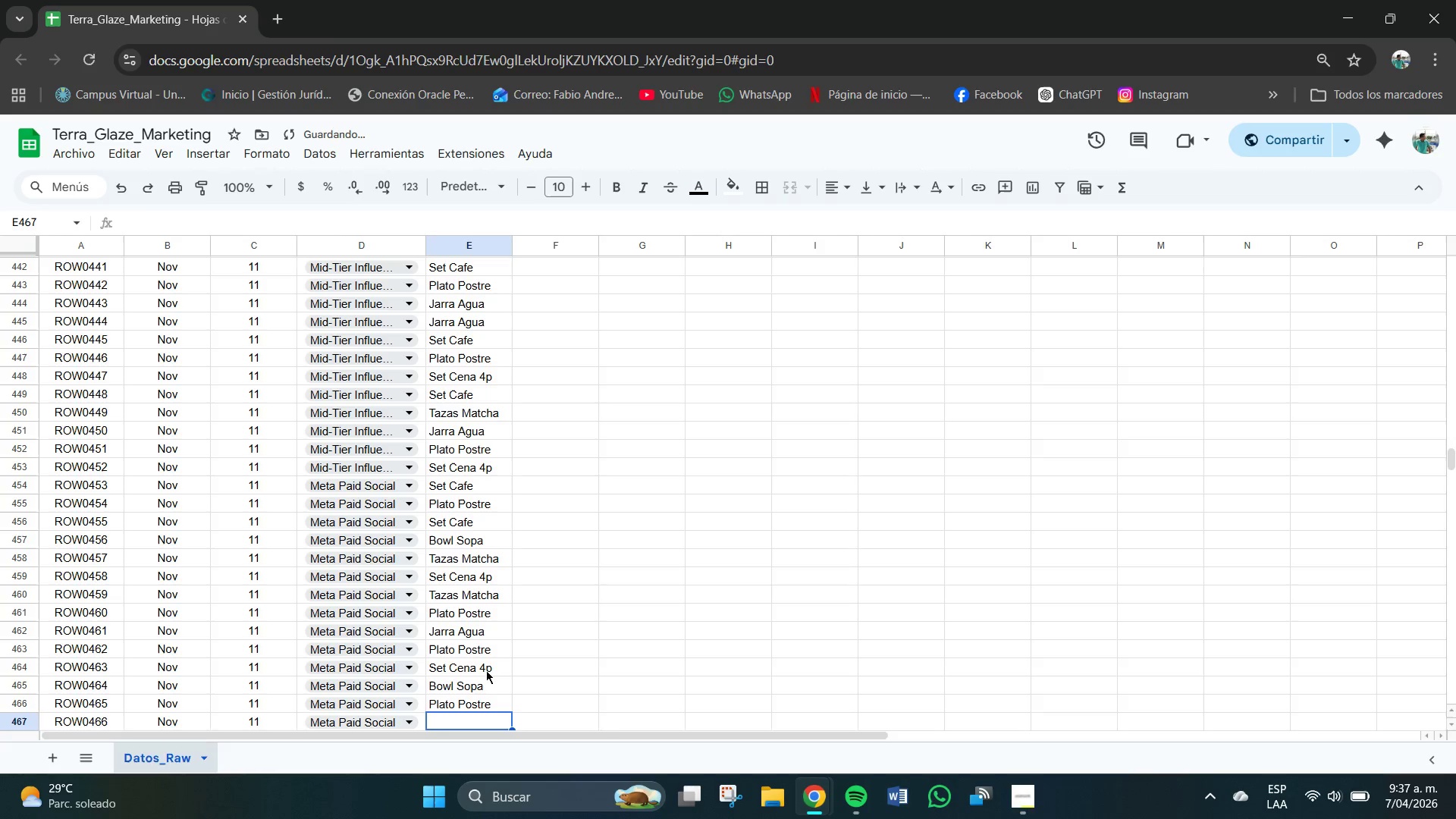 
key(Enter)
 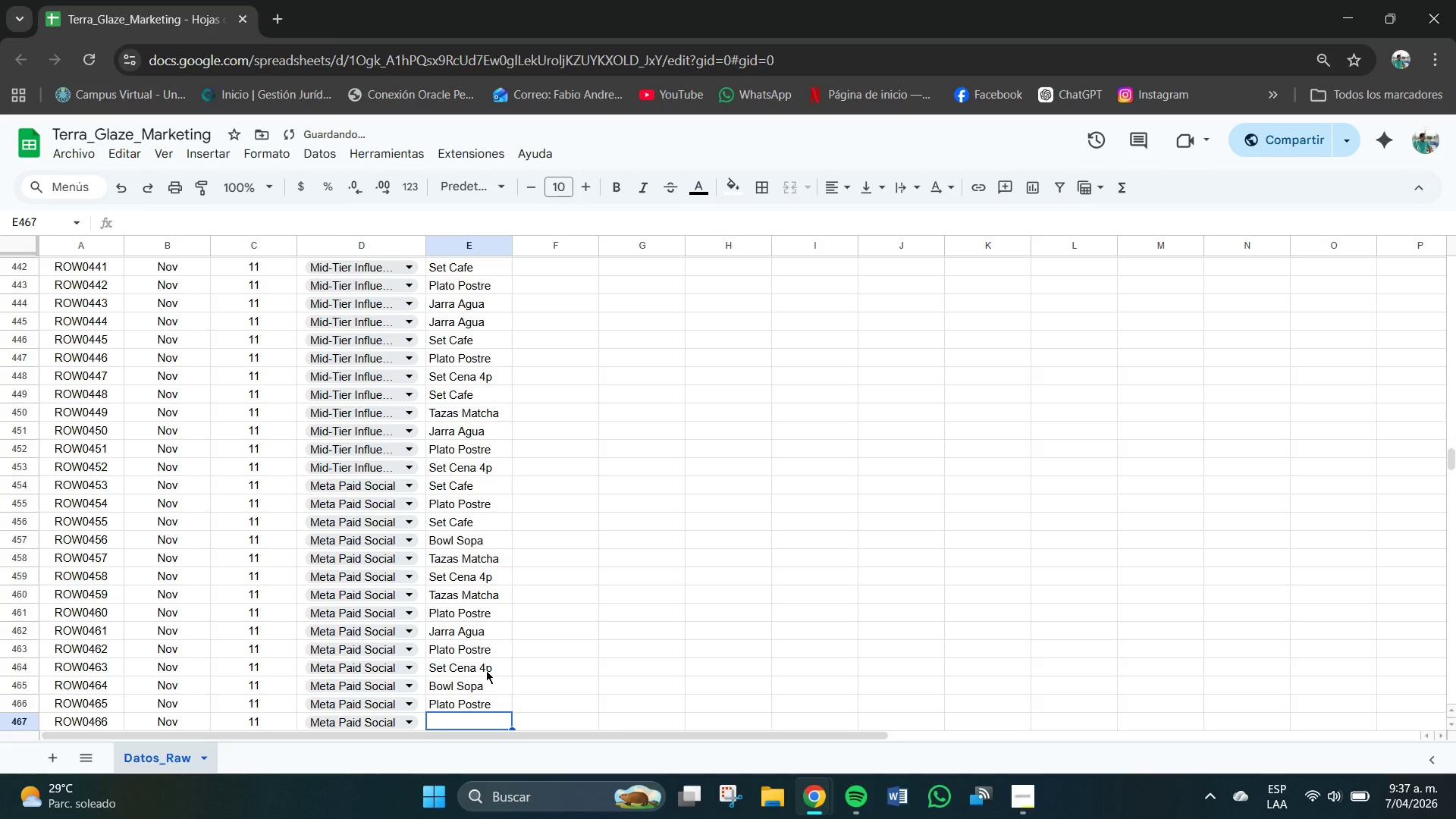 
key(CapsLock)
 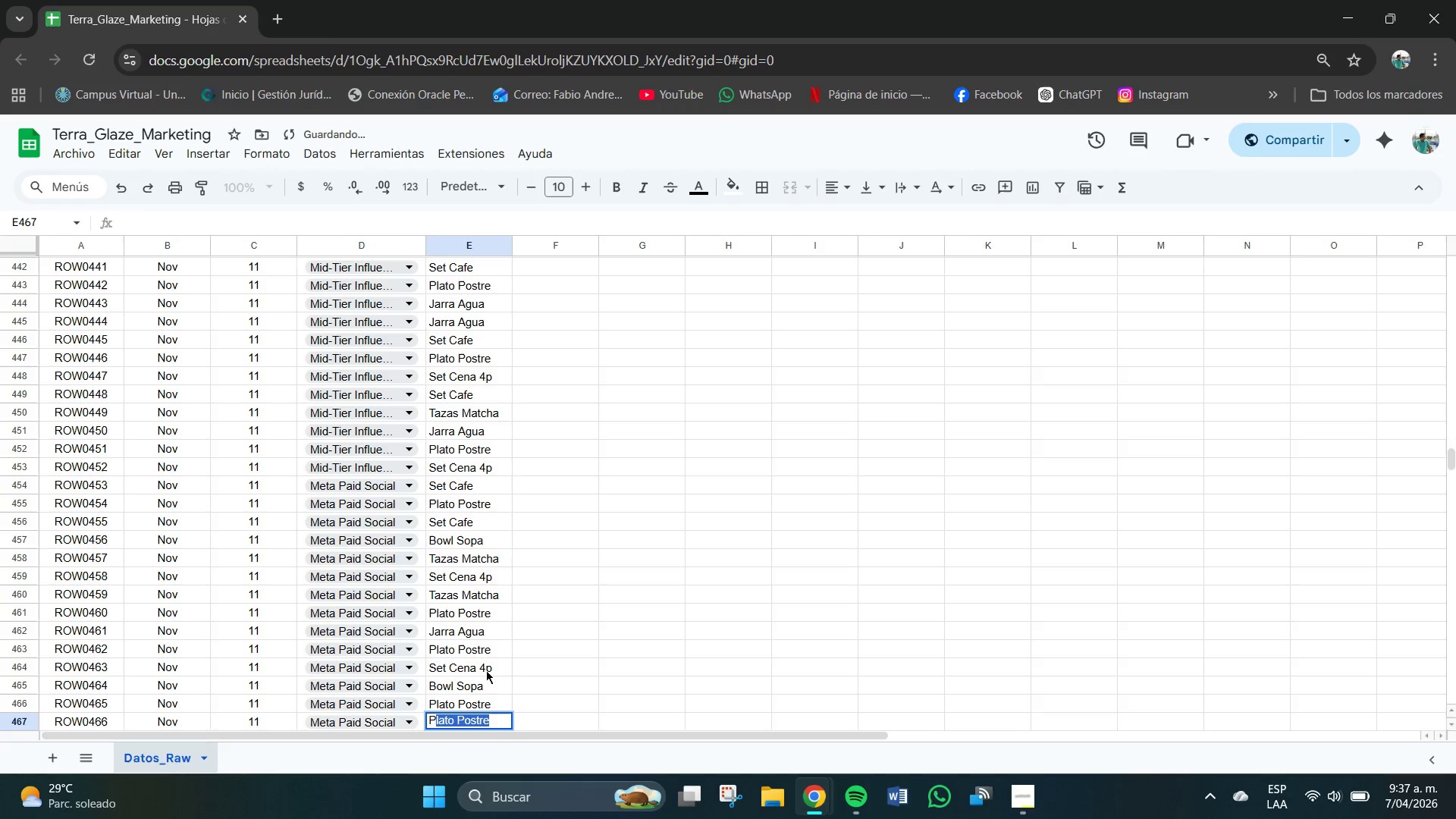 
key(P)
 